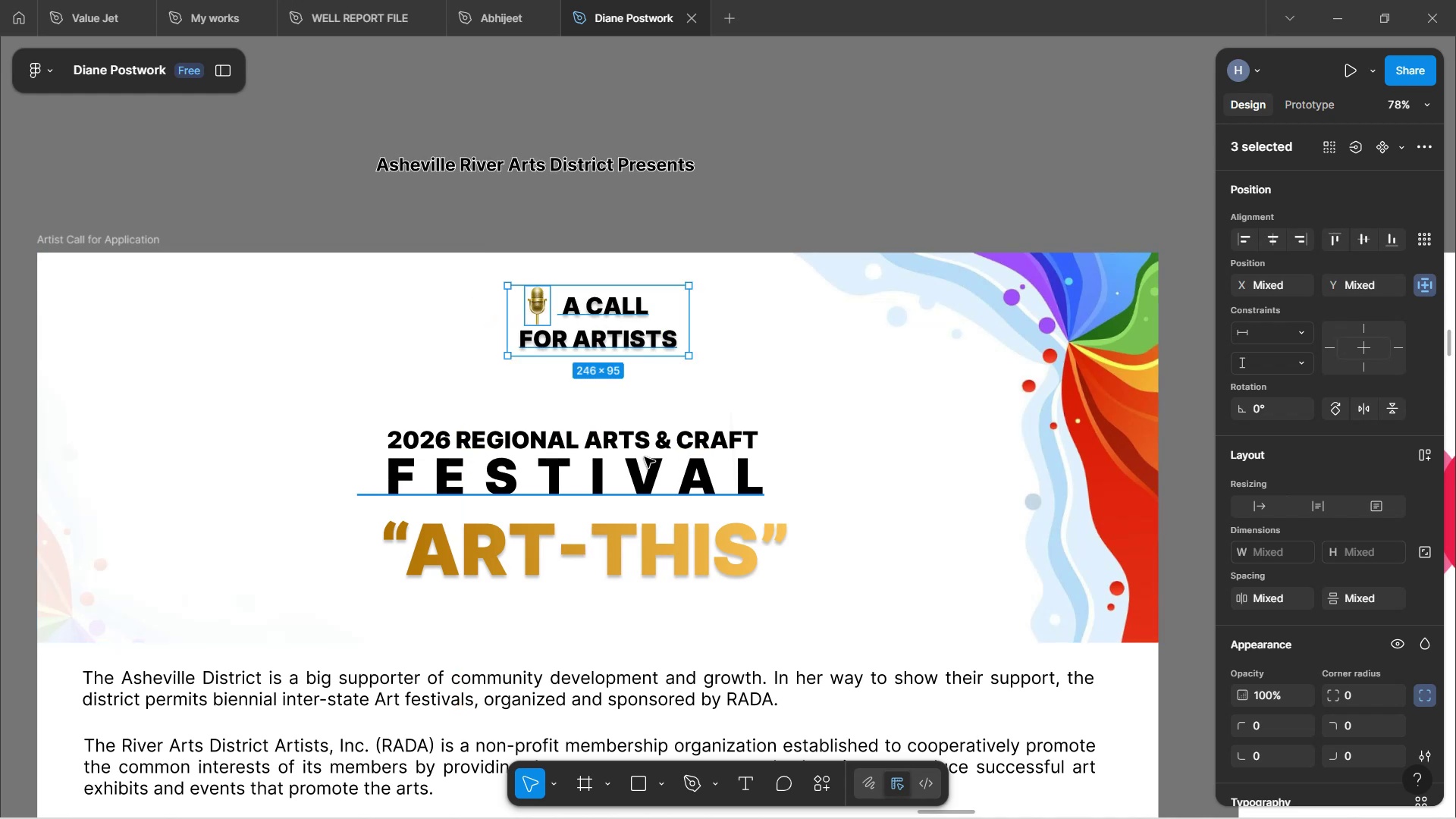 
left_click([645, 435])
 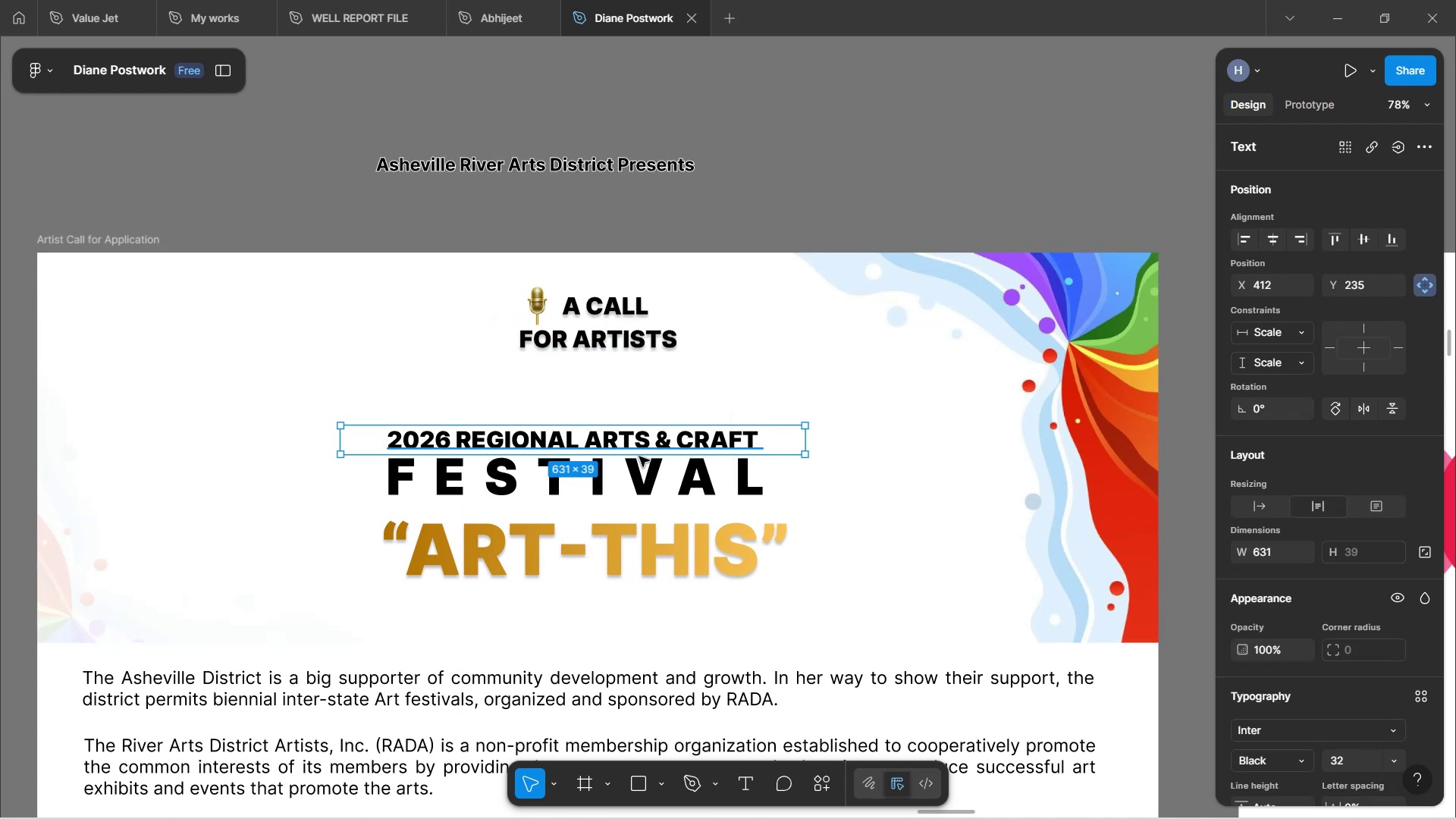 
hold_key(key=ShiftLeft, duration=0.84)
left_click([651, 478])
 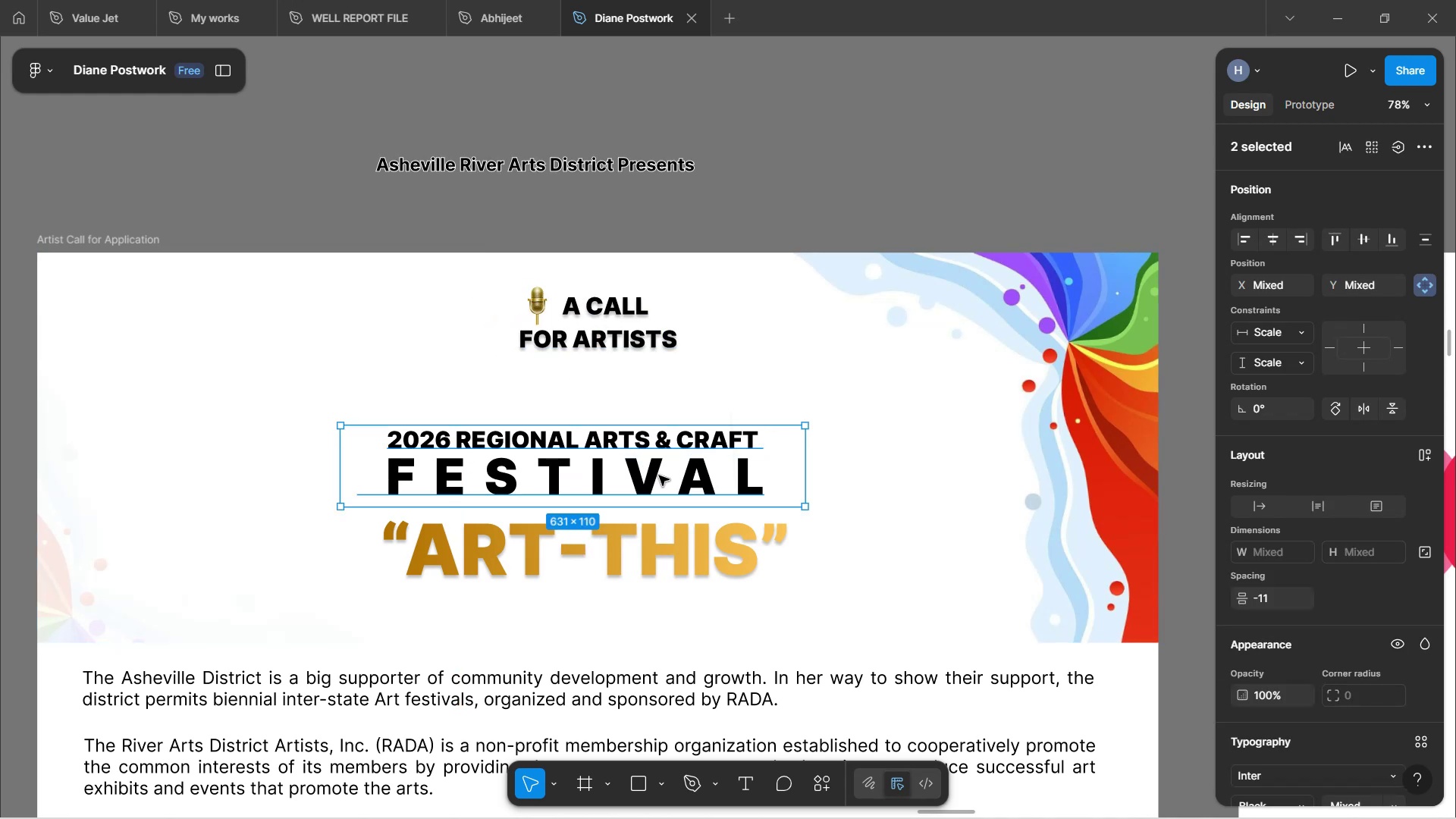 
left_click_drag(start_coordinate=[638, 475], to_coordinate=[665, 415])
 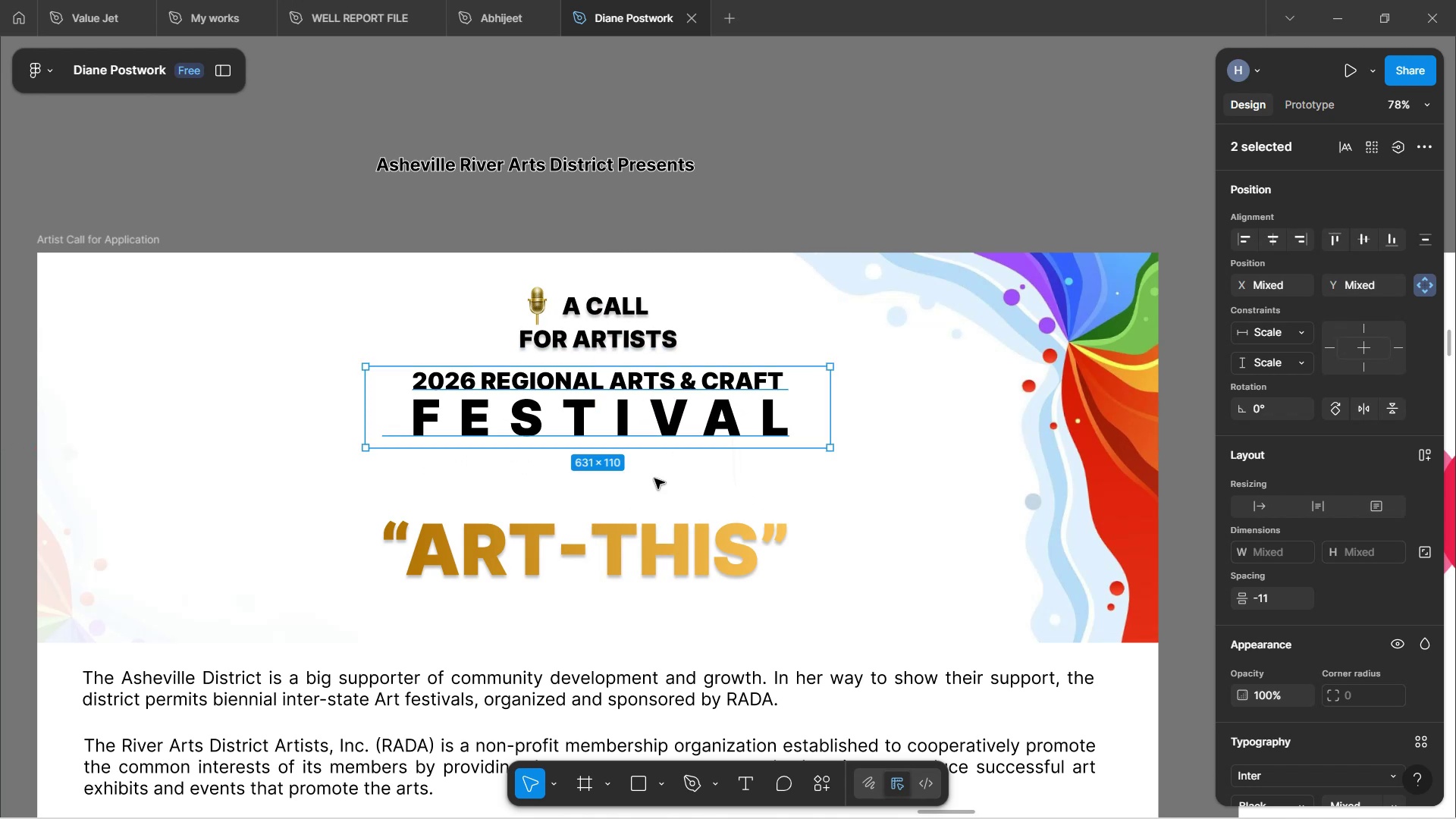 
left_click([677, 562])
 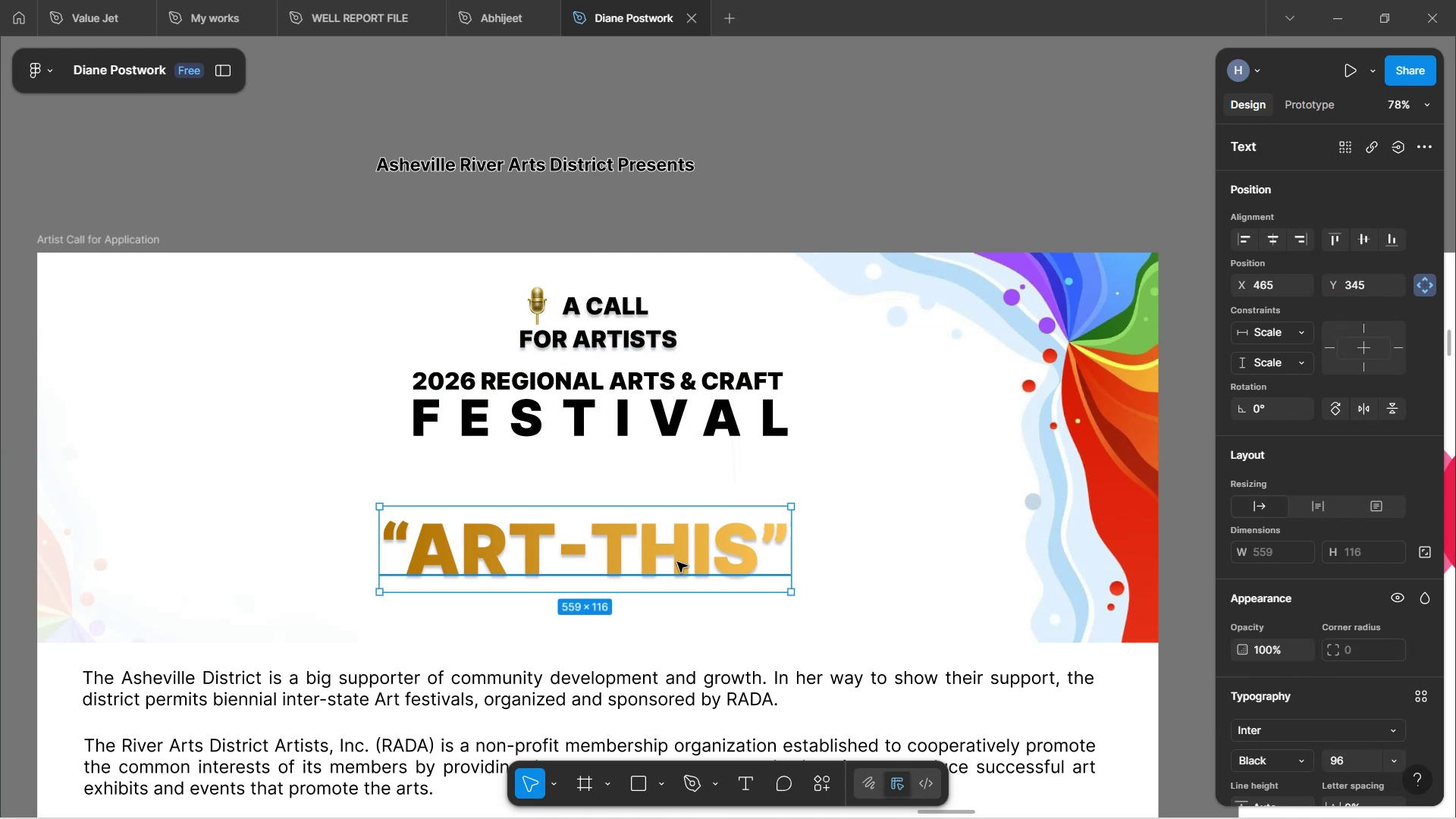 
left_click_drag(start_coordinate=[677, 562], to_coordinate=[692, 526])
 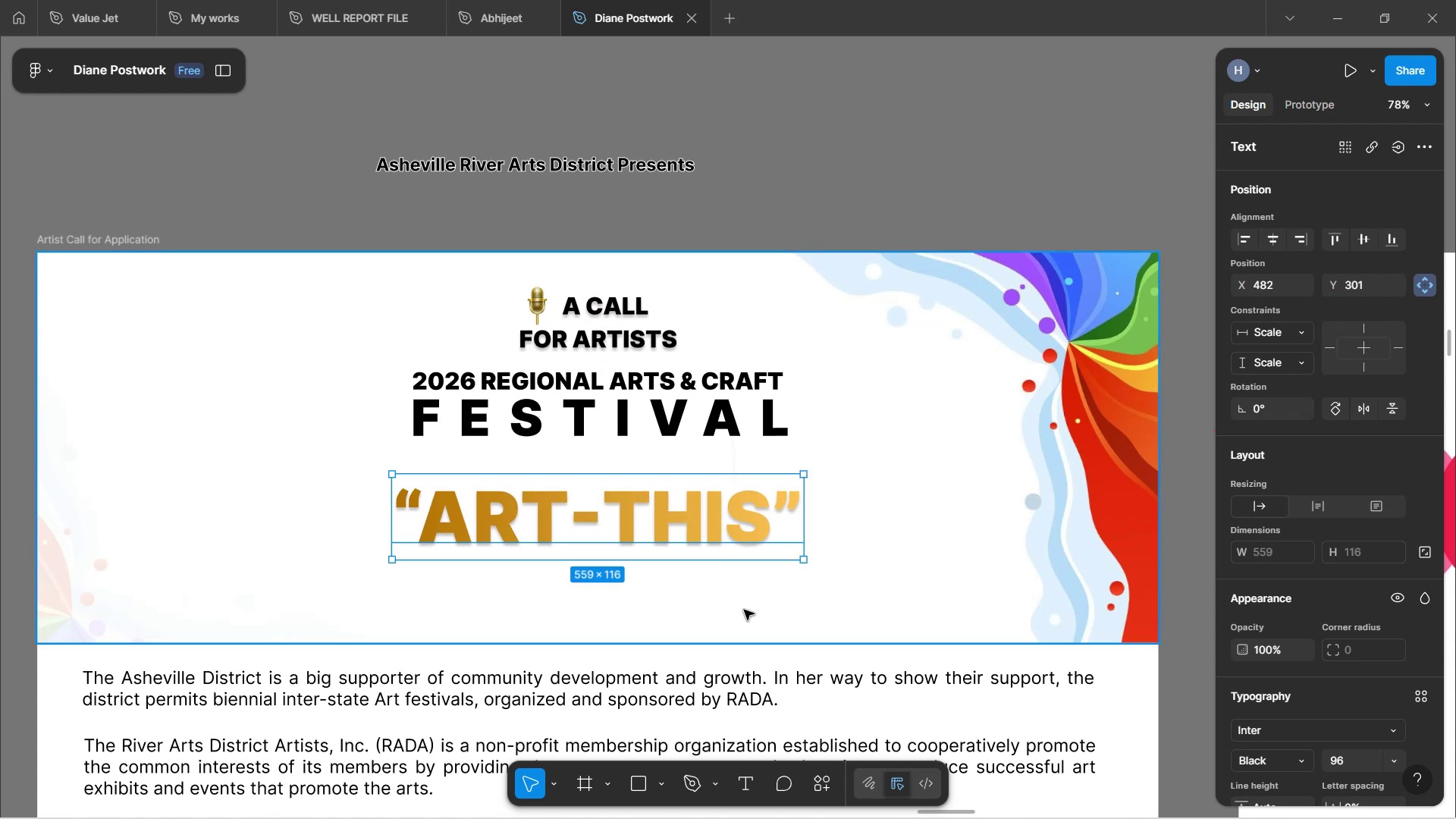 
left_click([743, 606])
 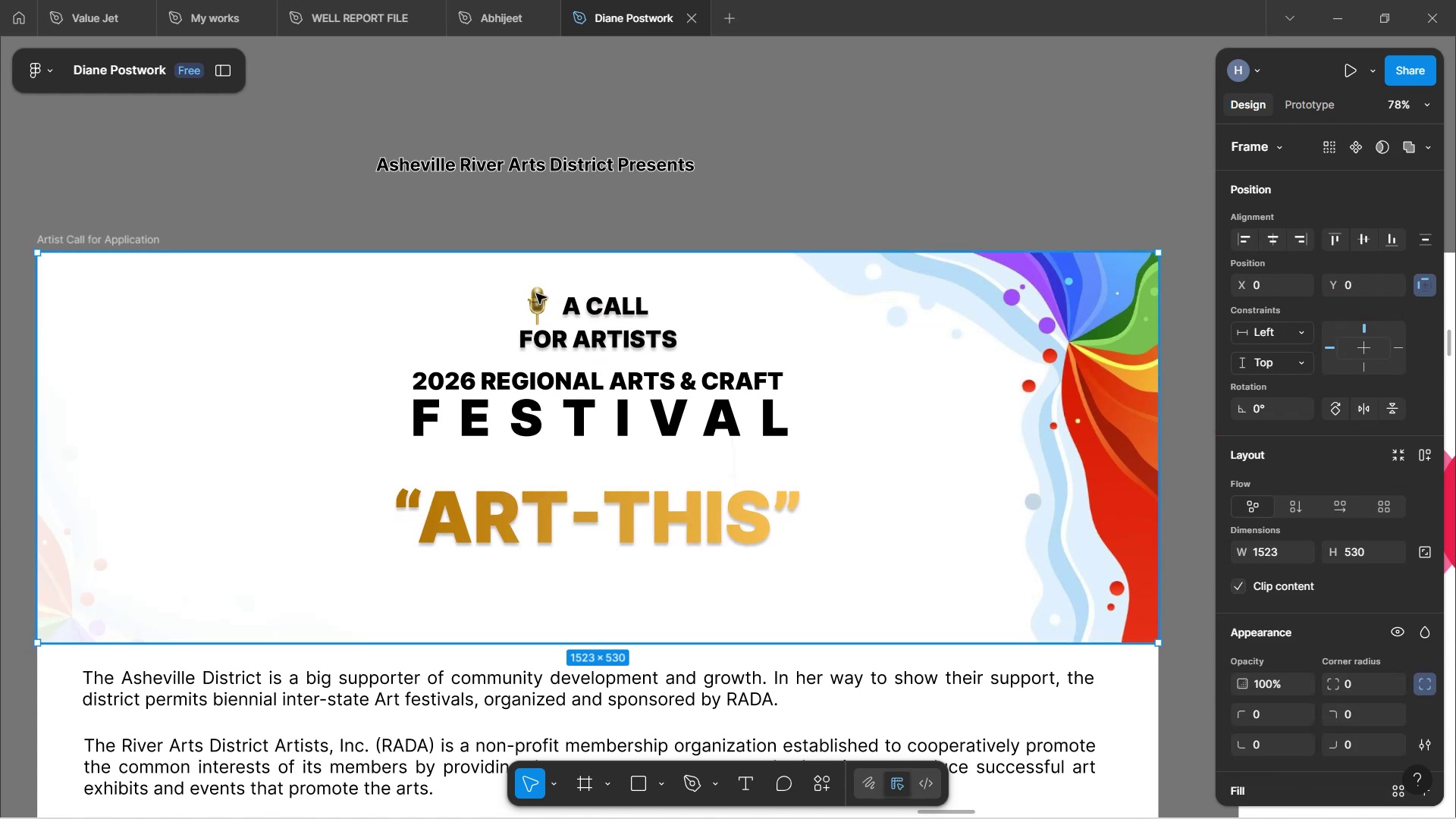 
double_click([536, 293])
 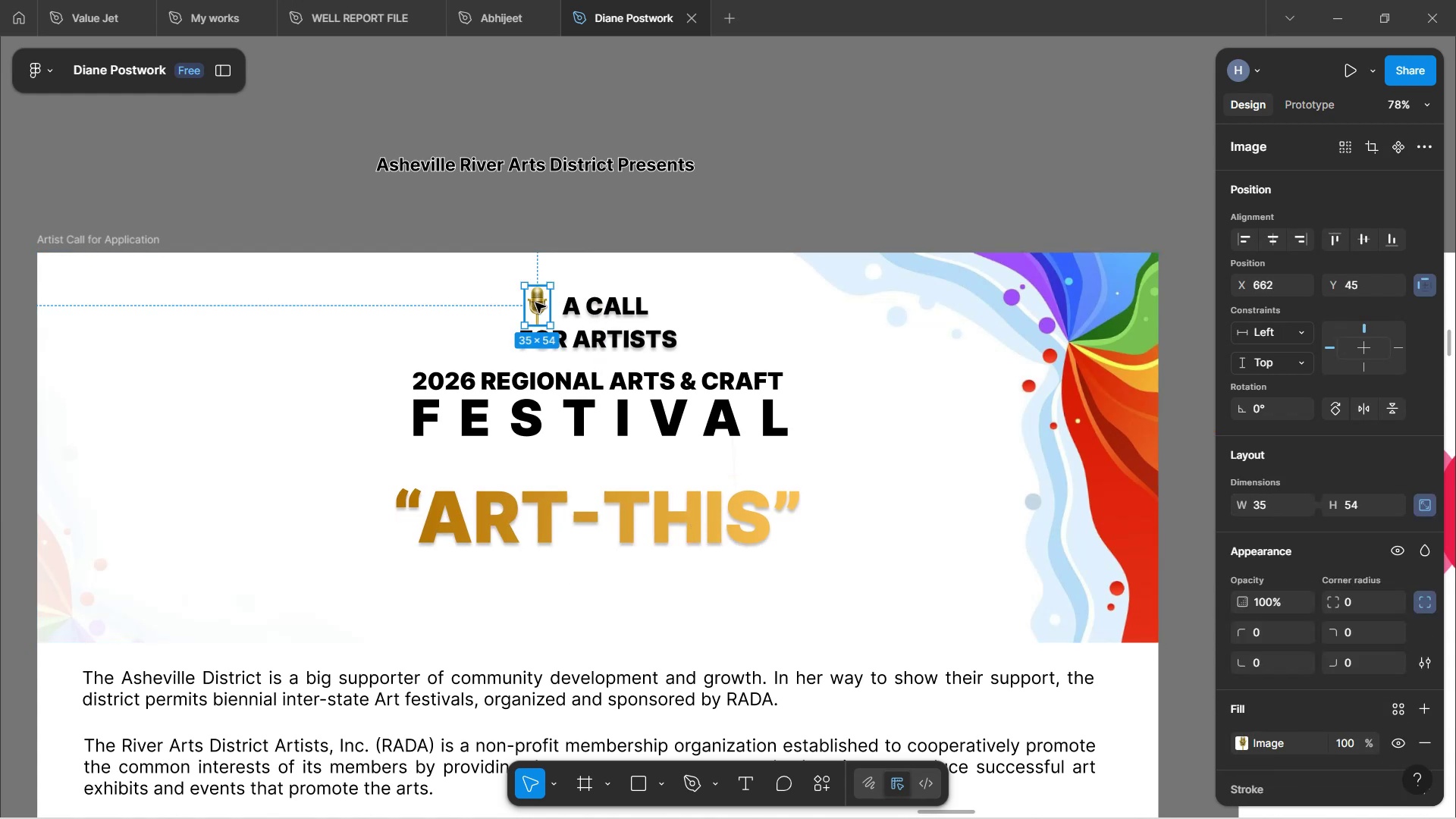 
left_click_drag(start_coordinate=[535, 306], to_coordinate=[422, 315])
 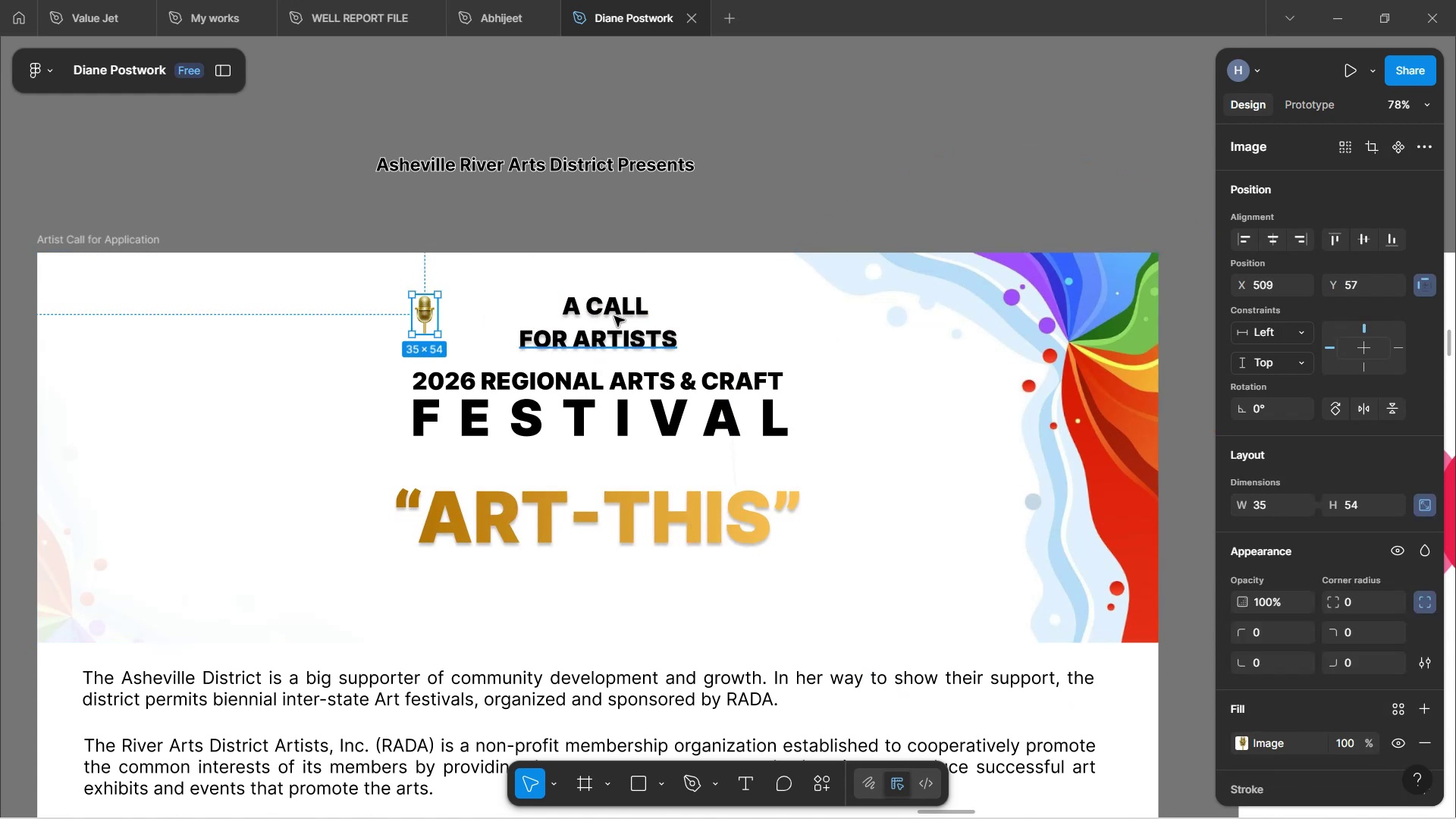 
left_click([614, 310])
 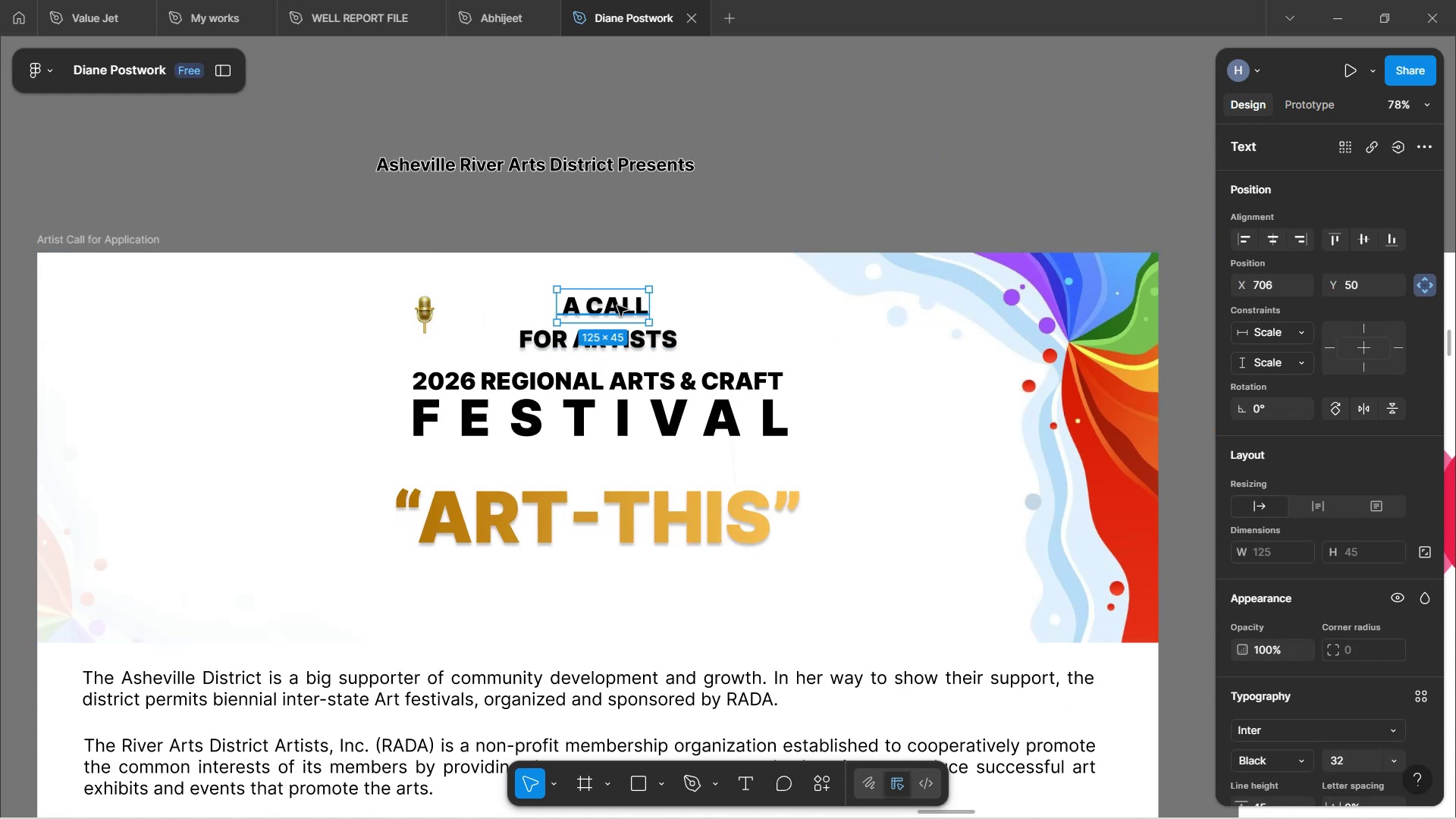 
left_click_drag(start_coordinate=[619, 305], to_coordinate=[518, 310])
 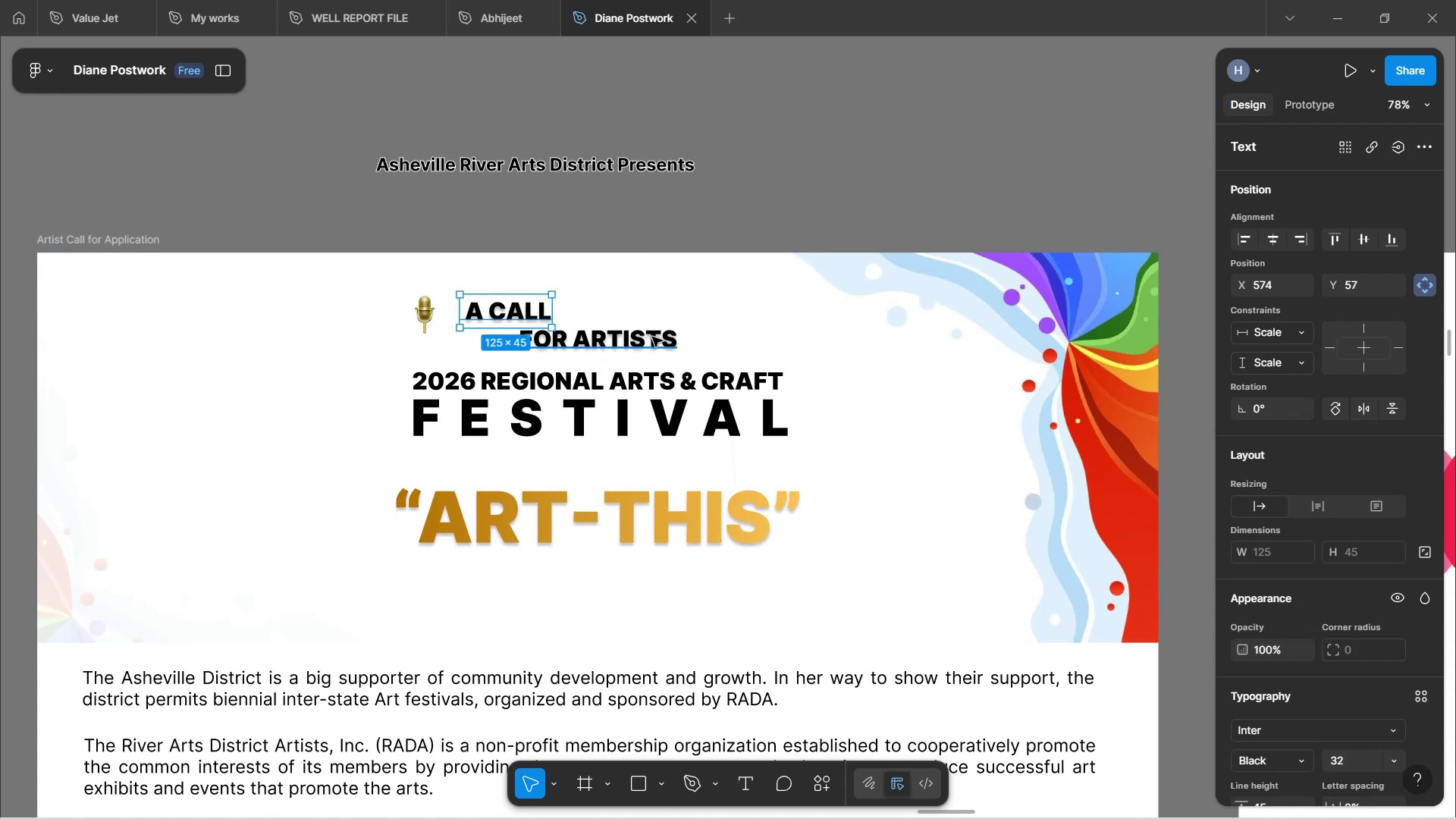 
left_click([652, 337])
 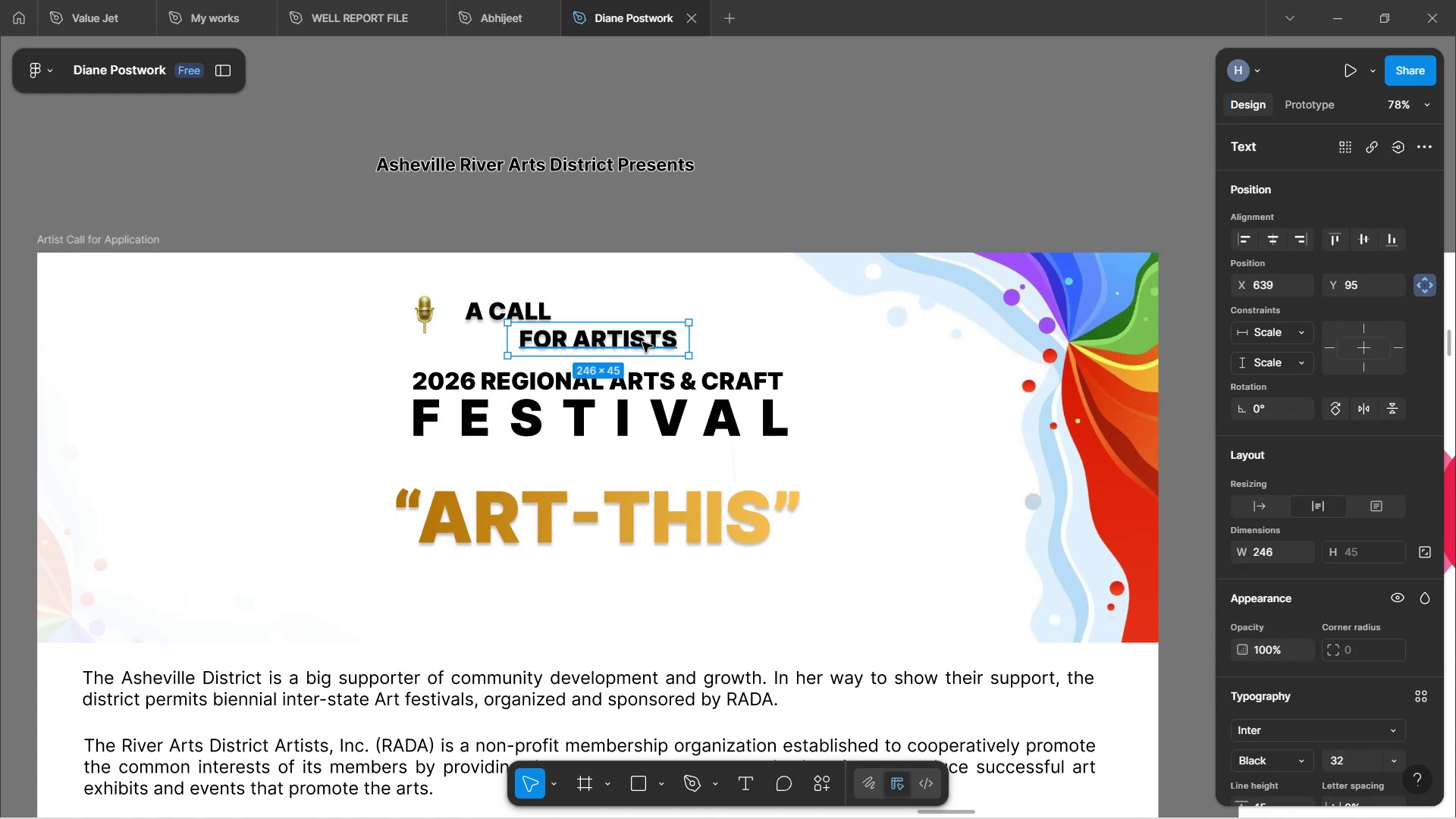 
left_click_drag(start_coordinate=[642, 342], to_coordinate=[723, 315])
 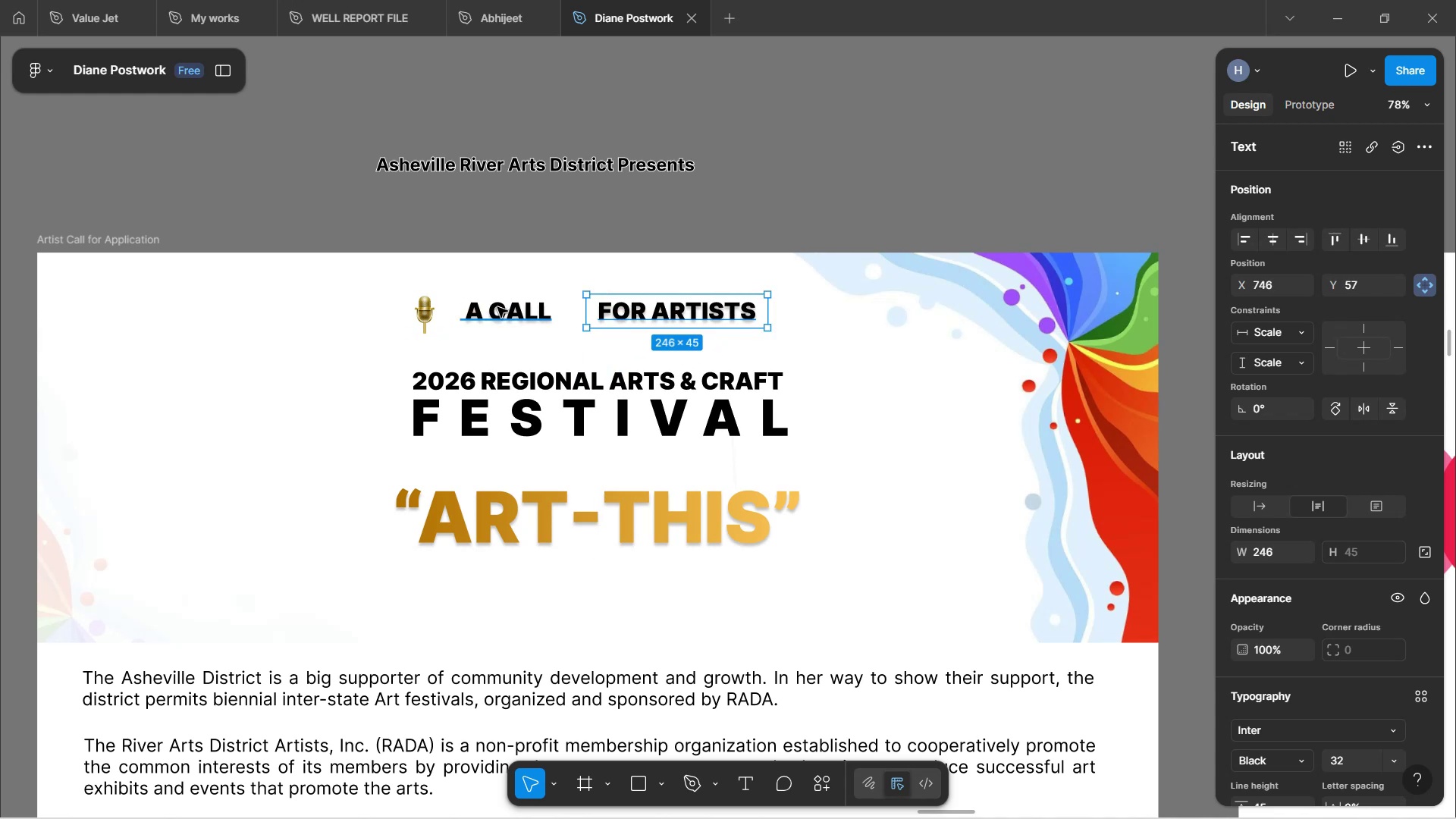 
left_click_drag(start_coordinate=[497, 307], to_coordinate=[525, 308])
 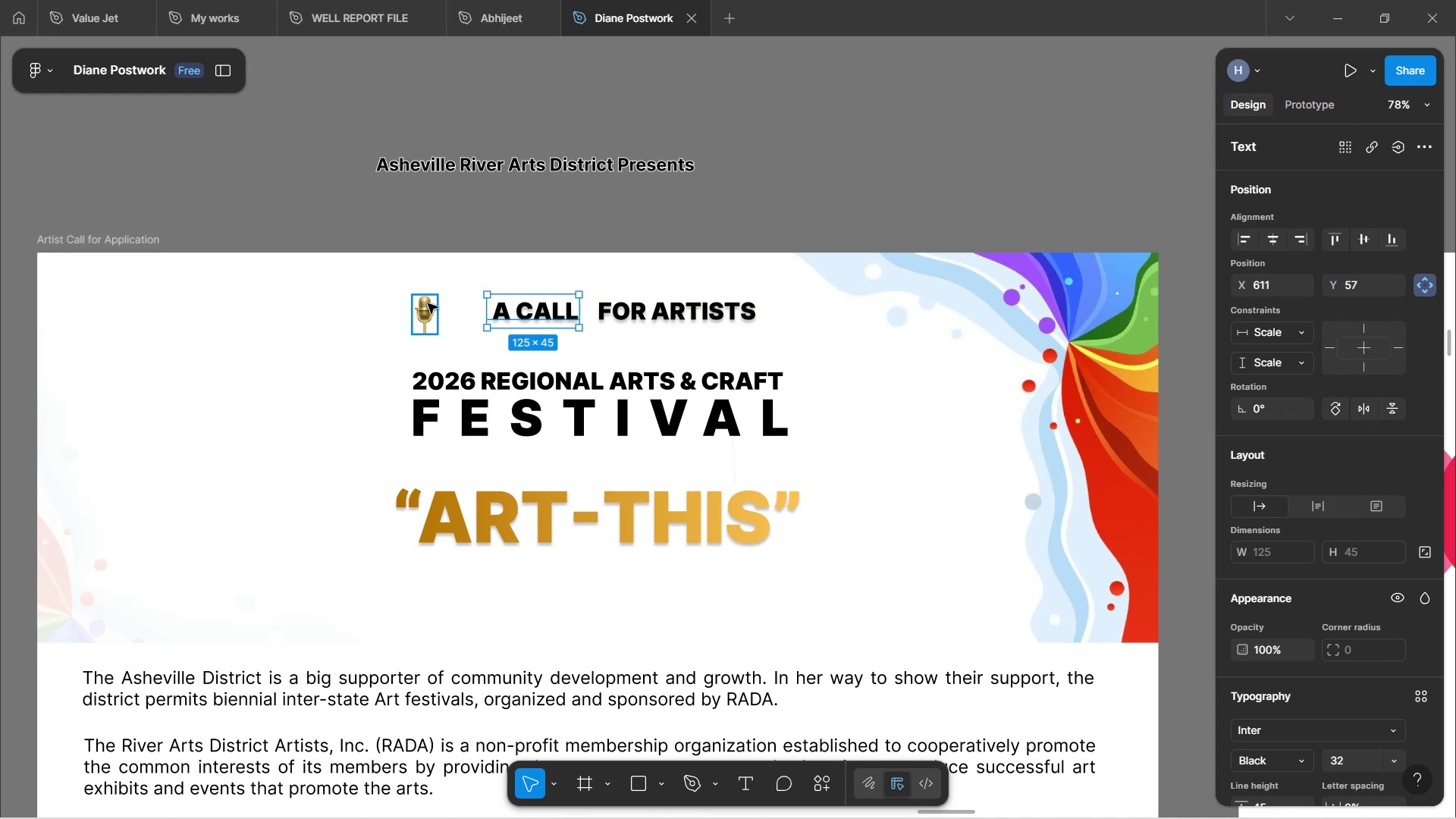 
left_click_drag(start_coordinate=[428, 303], to_coordinate=[469, 303])
 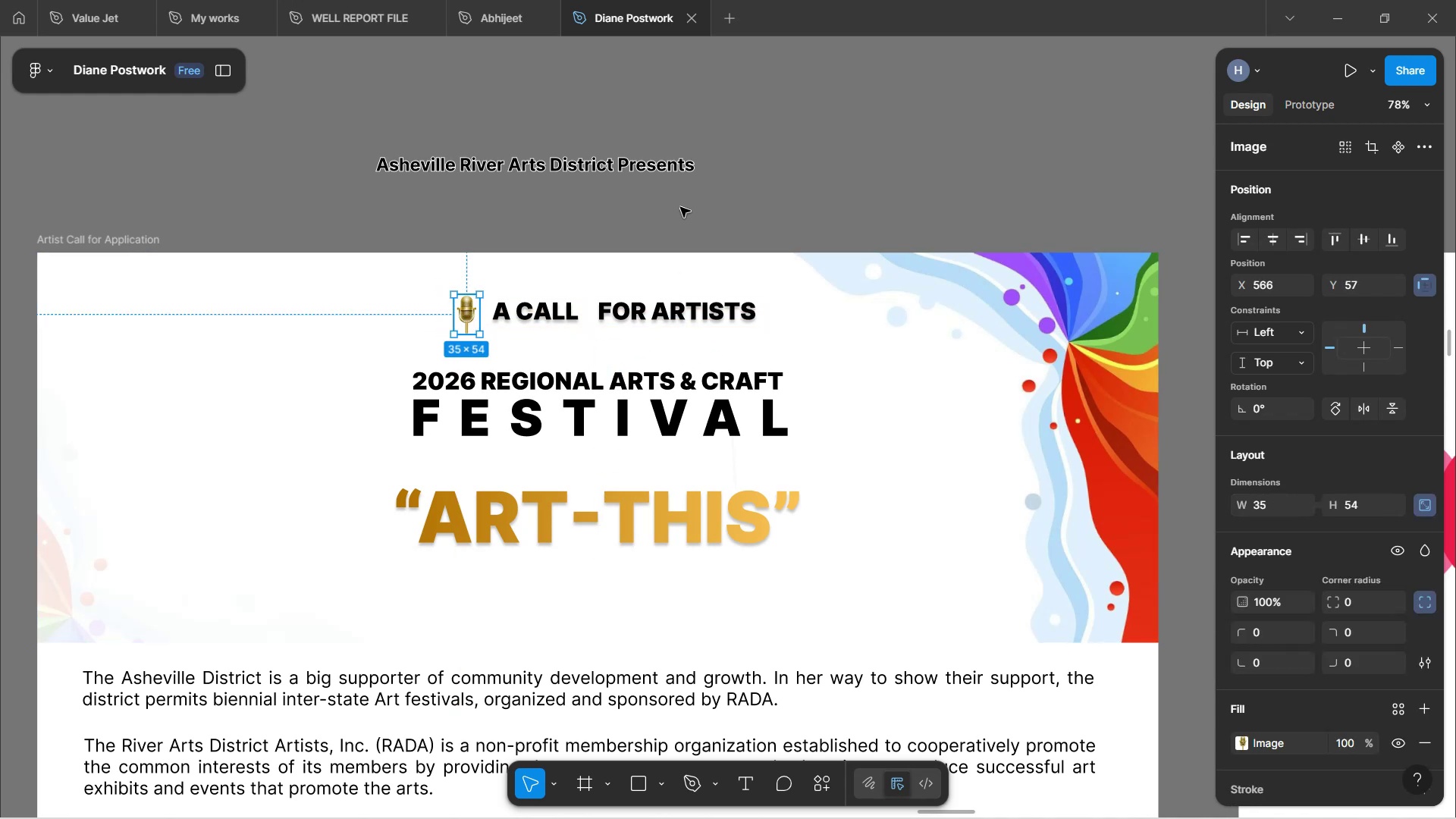 
left_click([680, 202])
 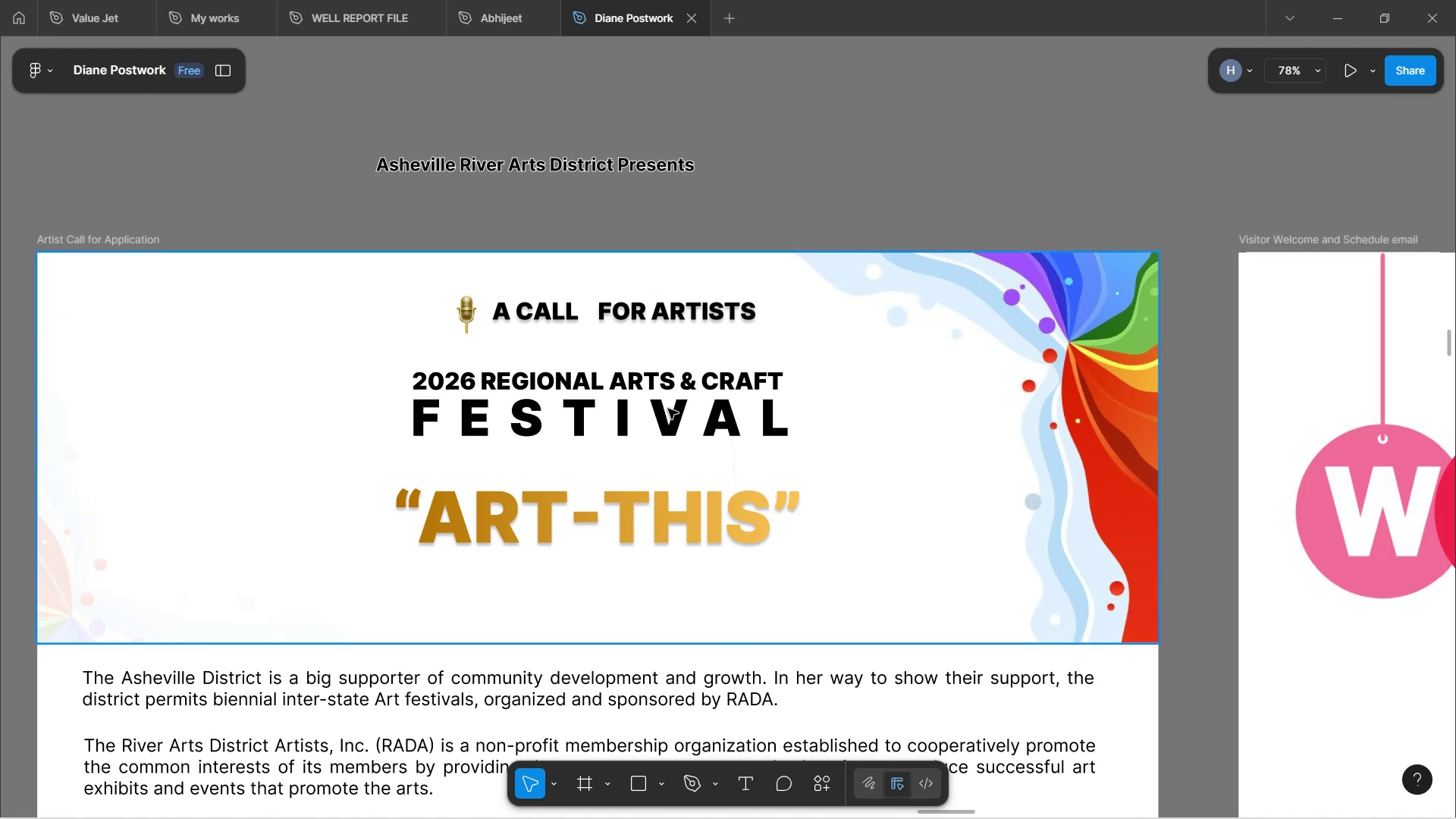 
wait(8.26)
 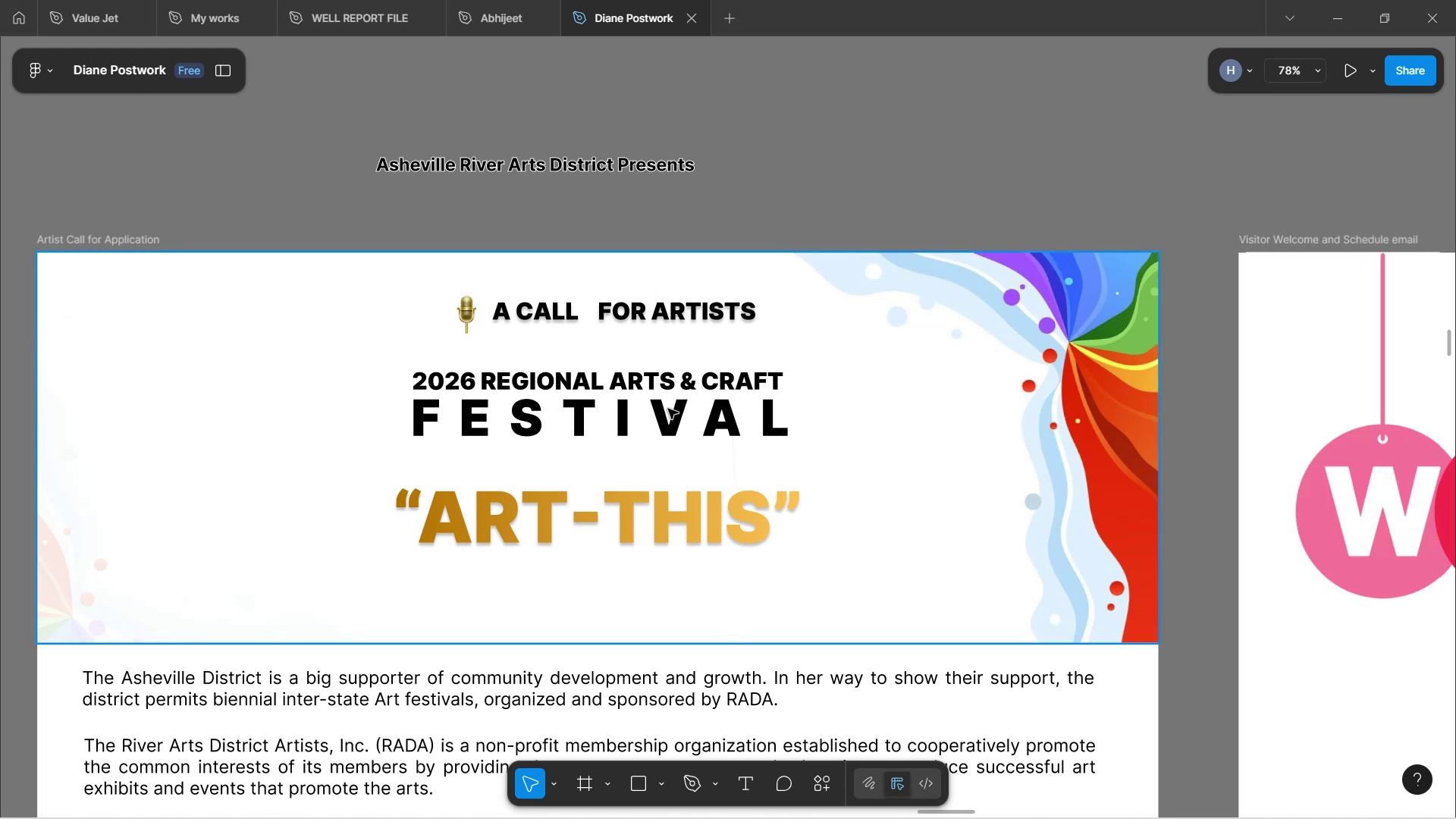 
double_click([466, 310])
 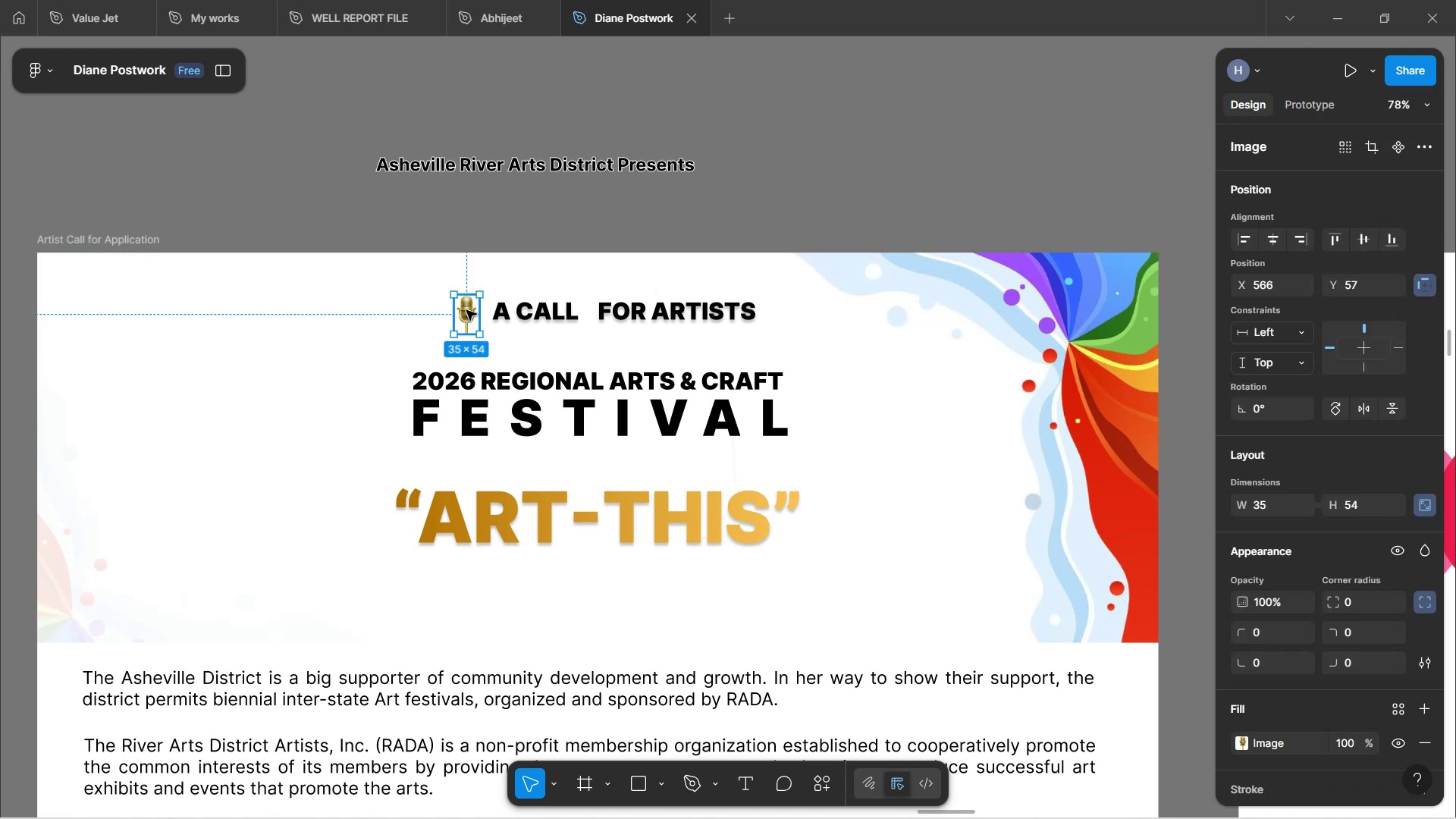 
left_click_drag(start_coordinate=[466, 310], to_coordinate=[237, 385])
 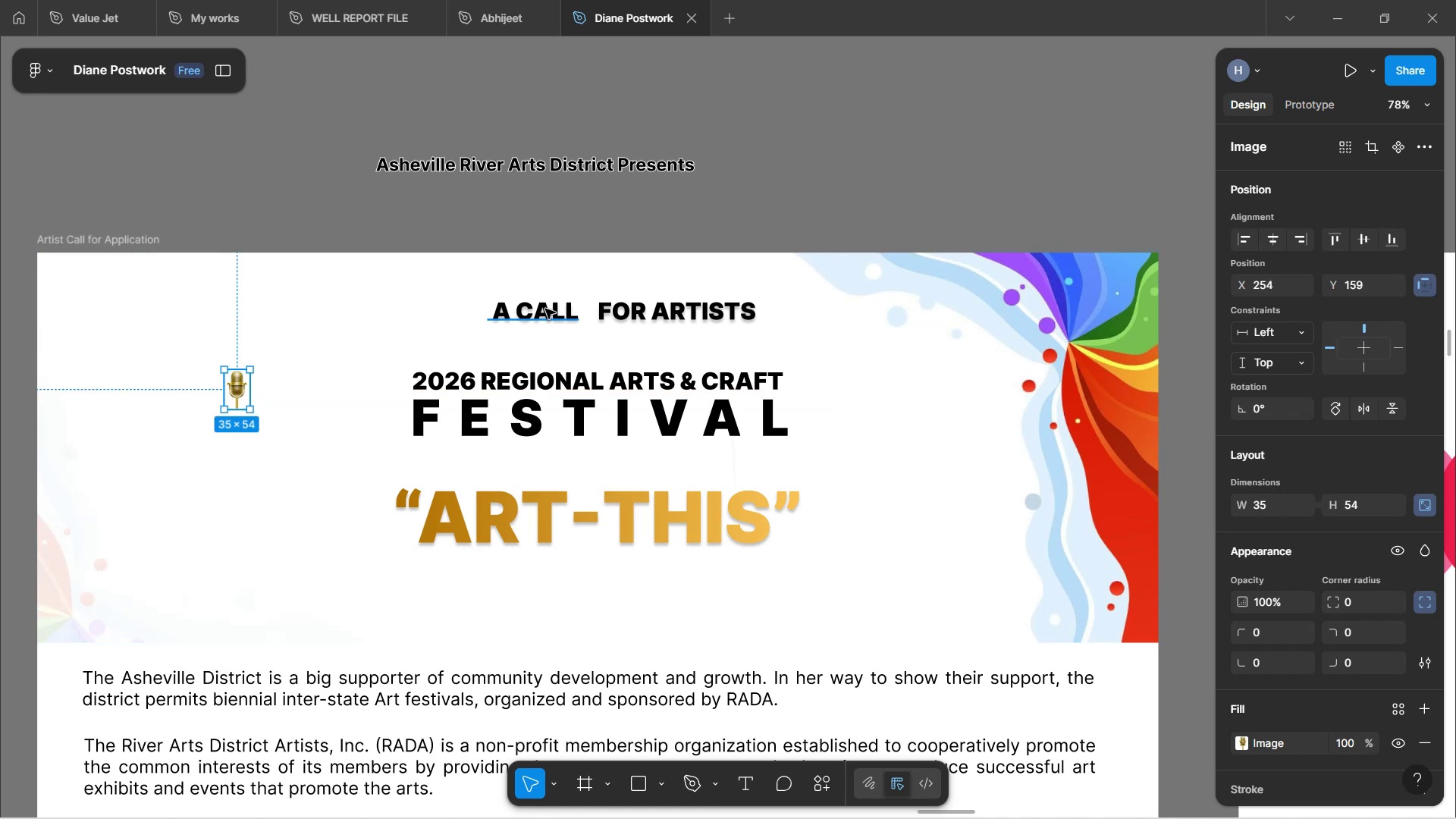 
double_click([545, 309])
 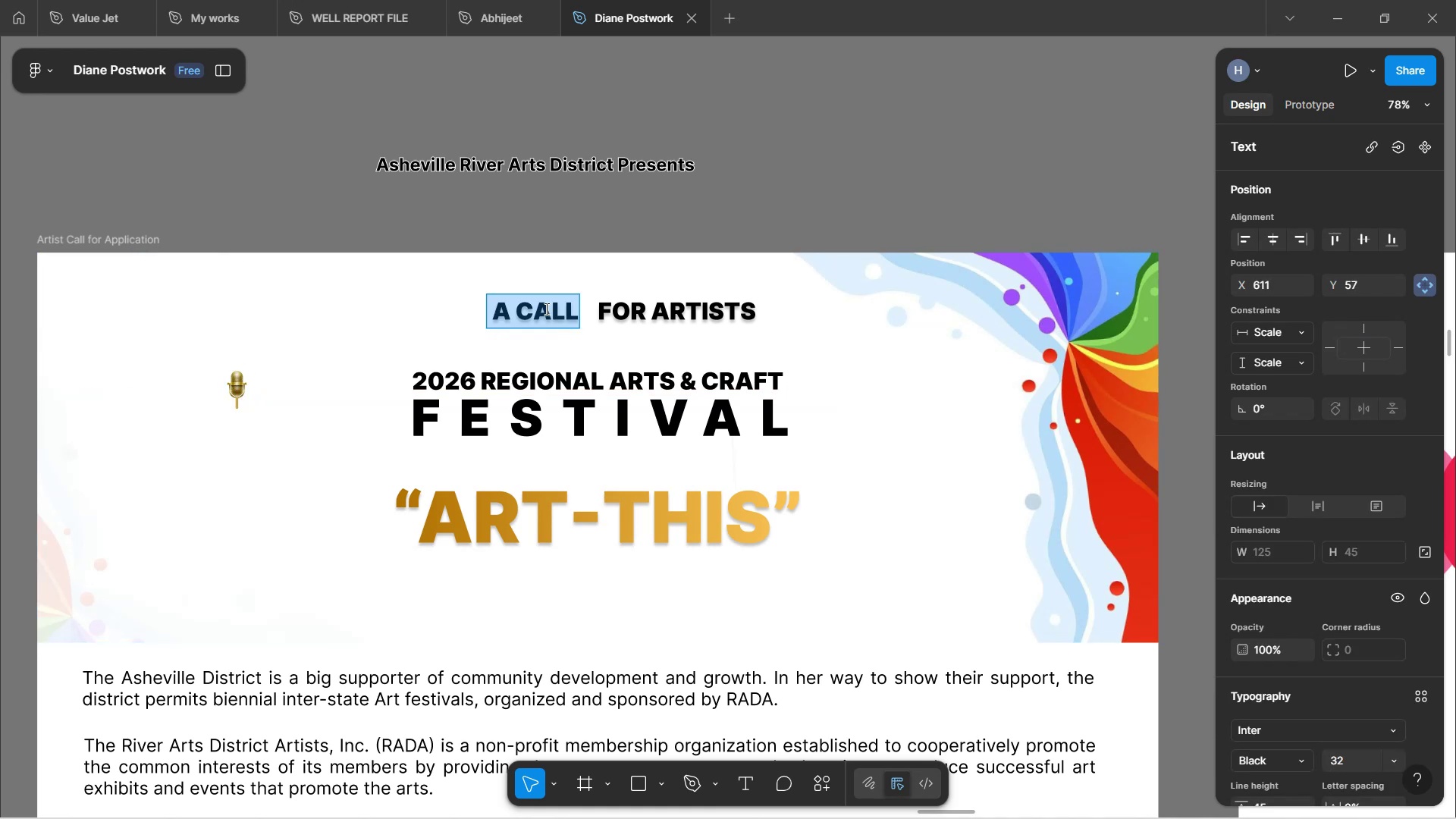 
triple_click([545, 309])
 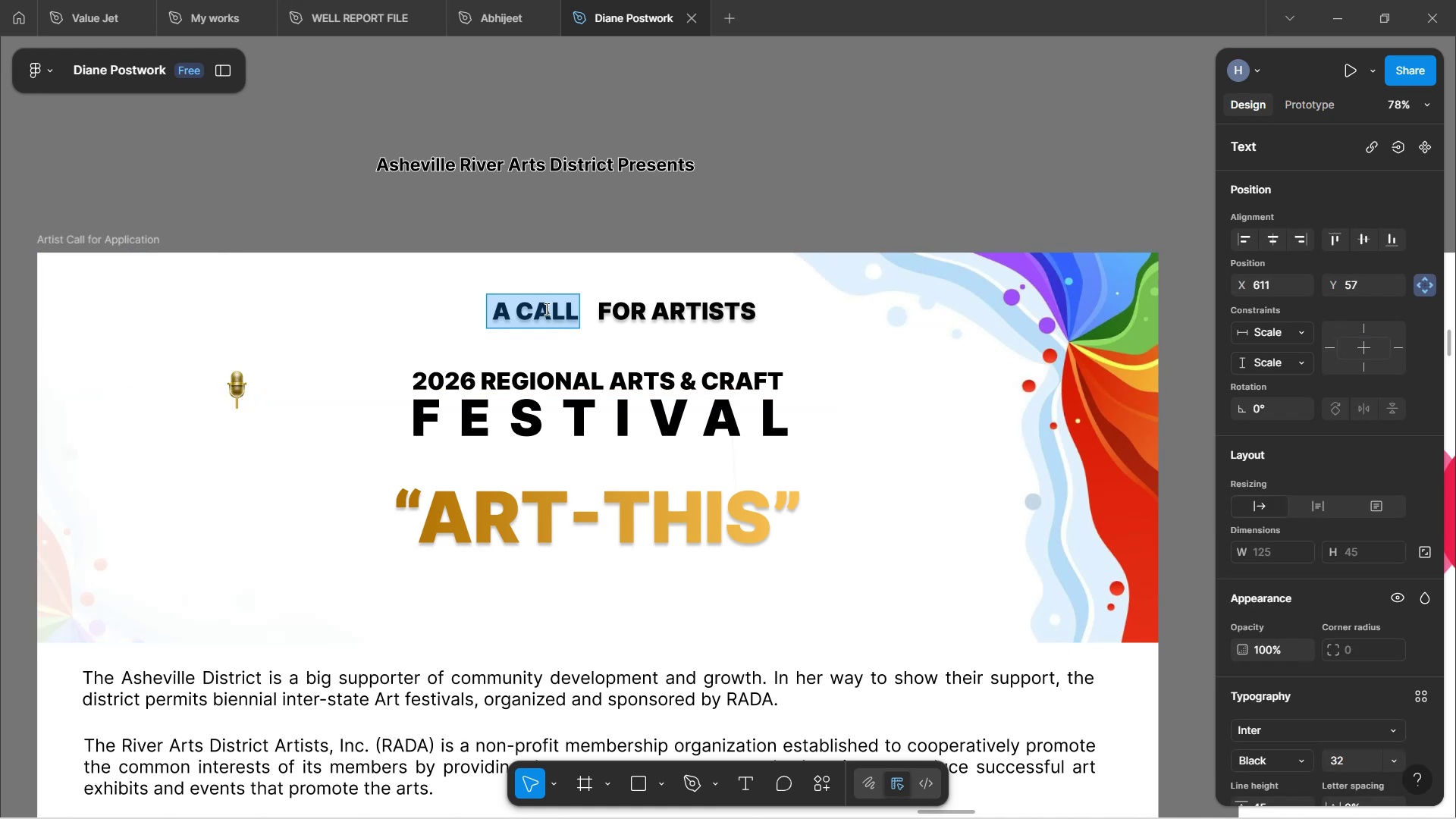 
key(ArrowRight)
 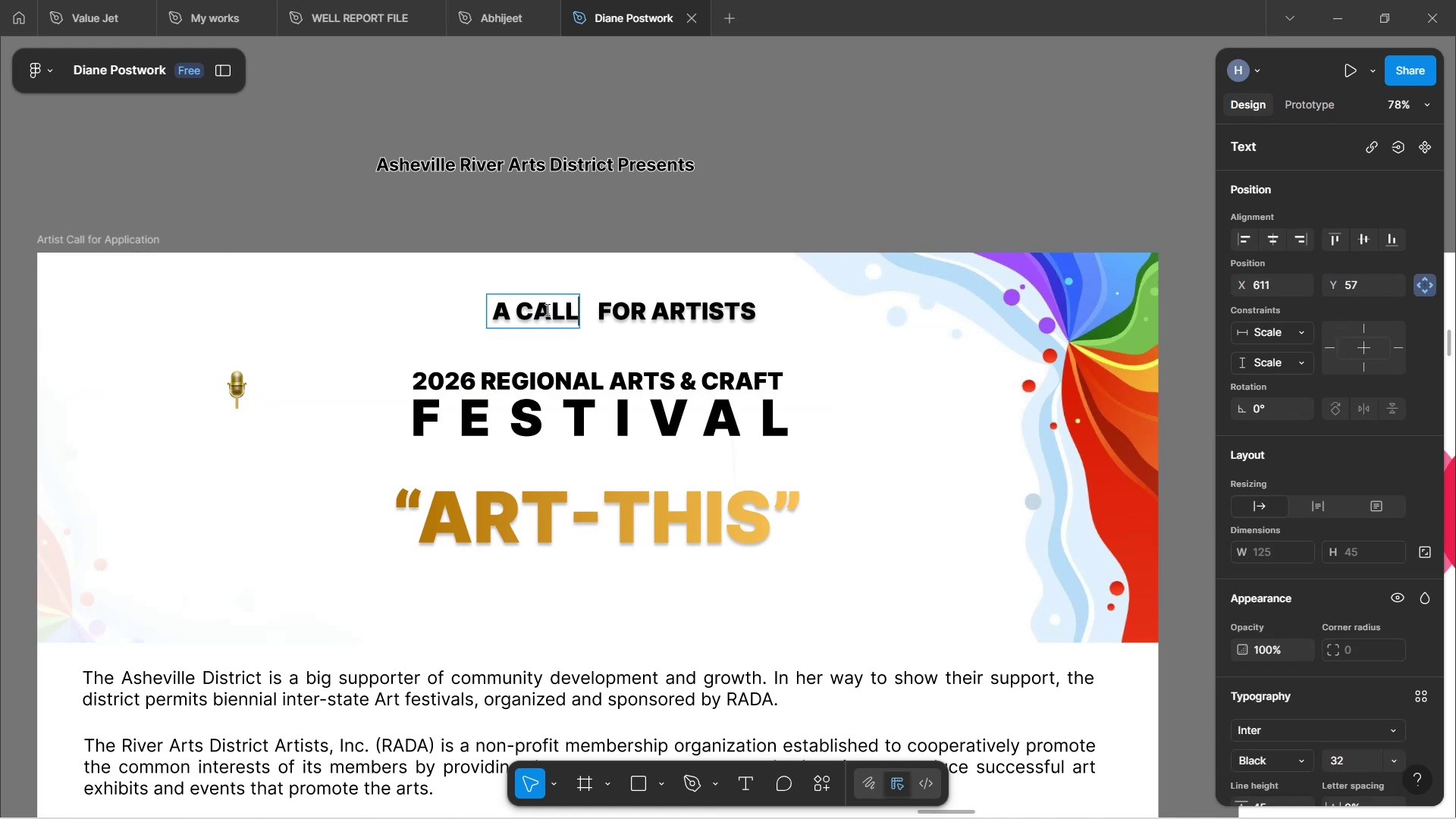 
type( FOR ARTISTS)
 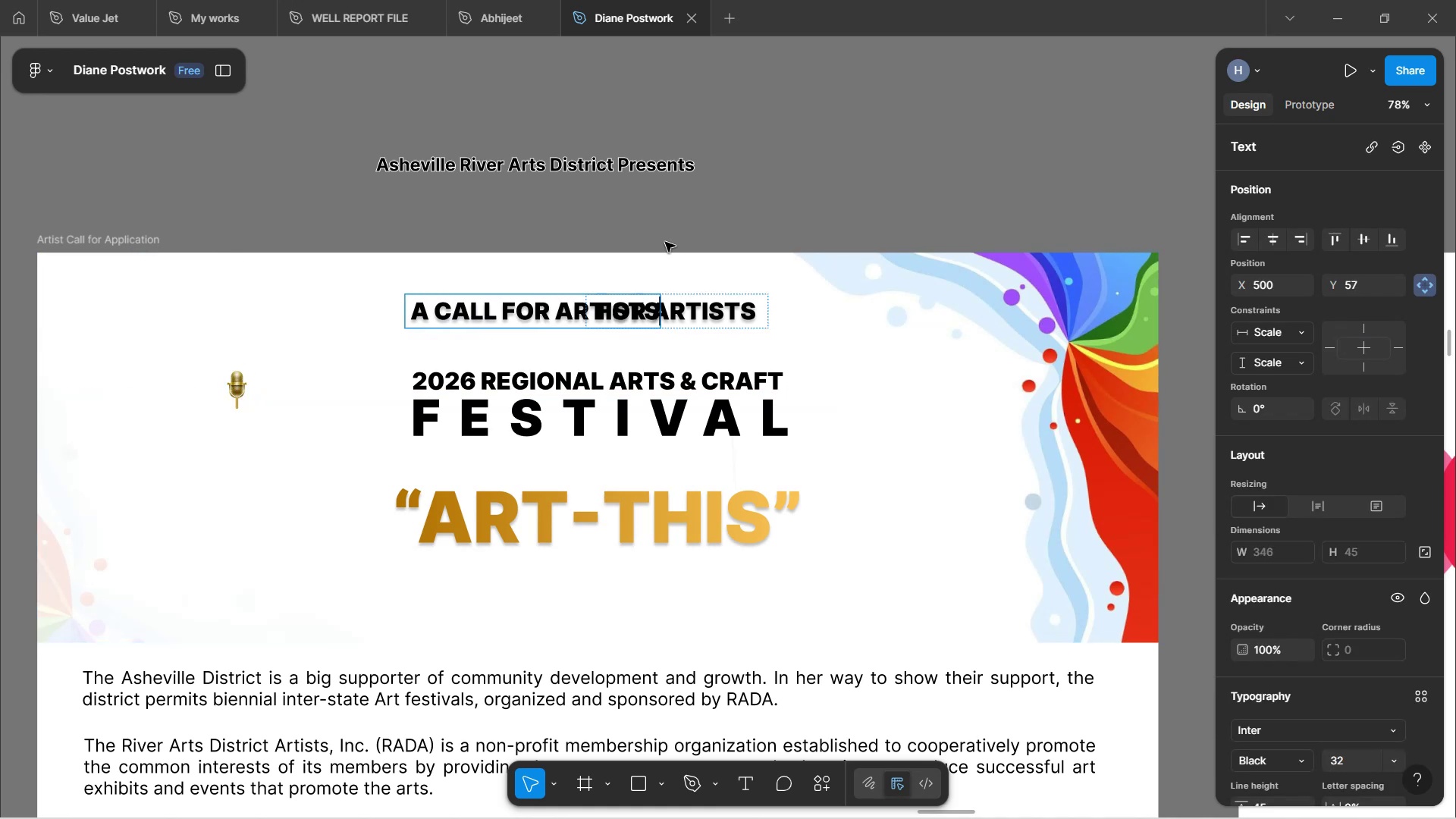 
left_click([728, 185])
 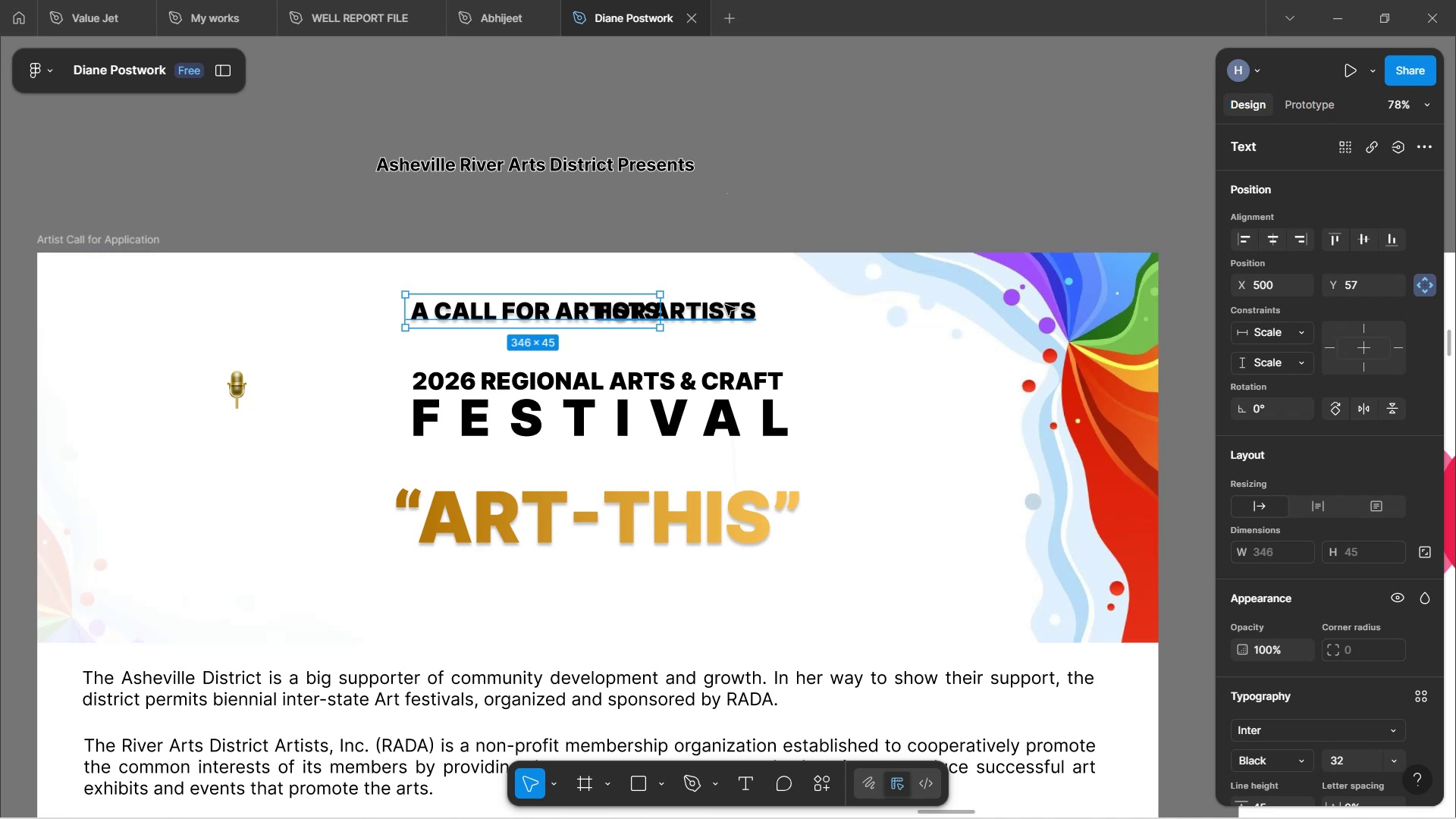 
left_click([725, 305])
 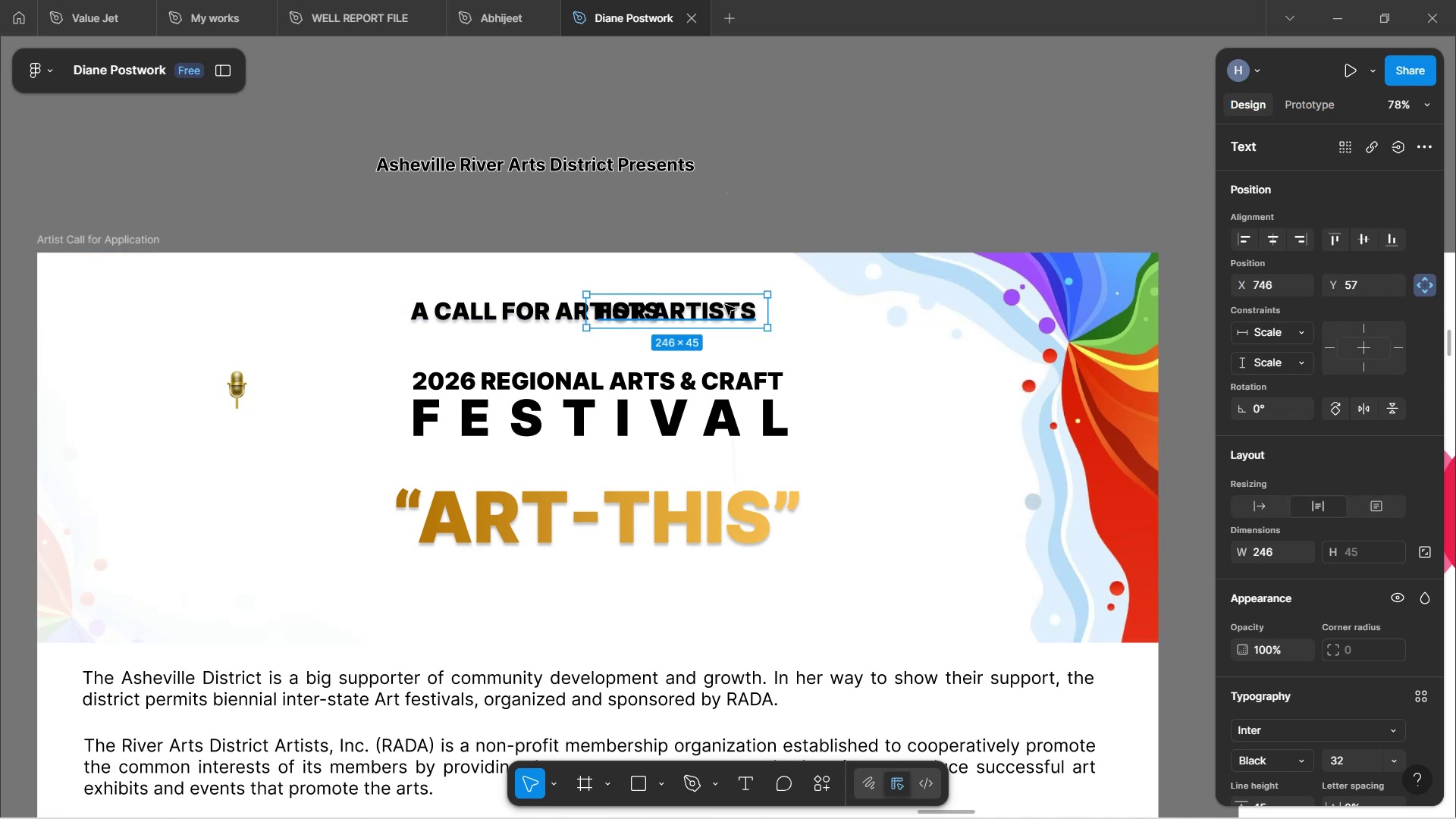 
left_click_drag(start_coordinate=[725, 305], to_coordinate=[777, 188])
 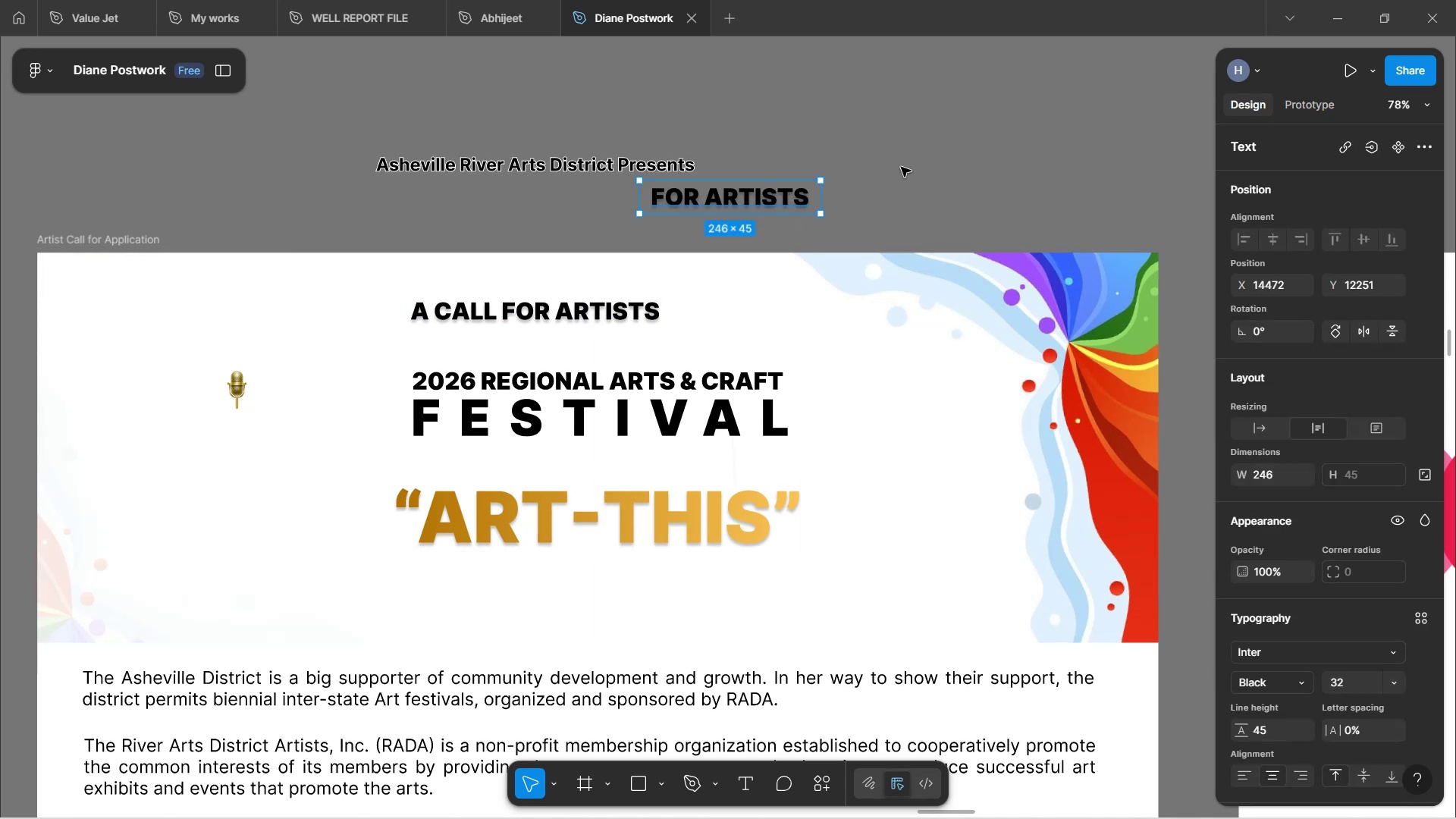 
left_click([901, 167])
 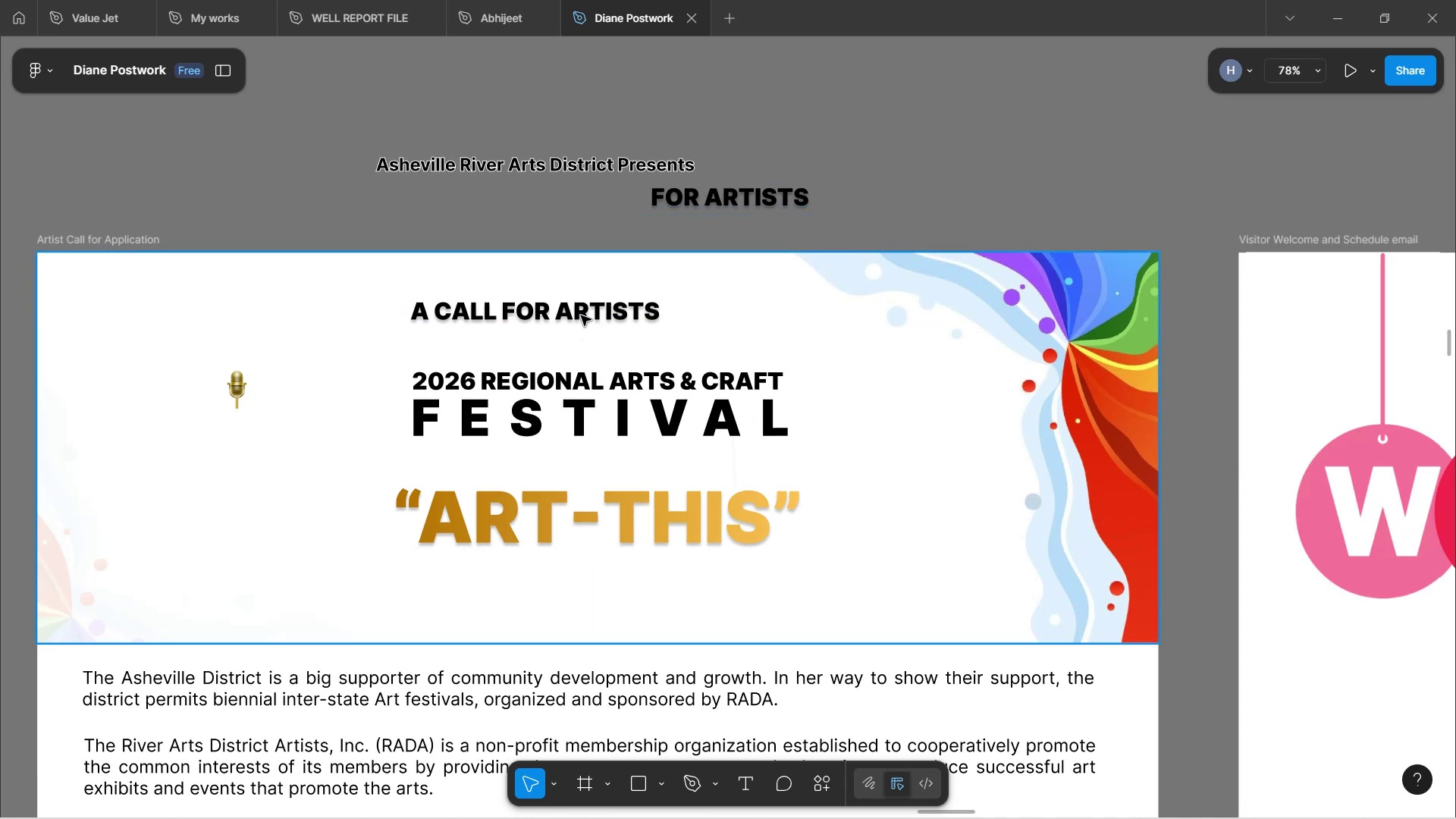 
double_click([581, 315])
 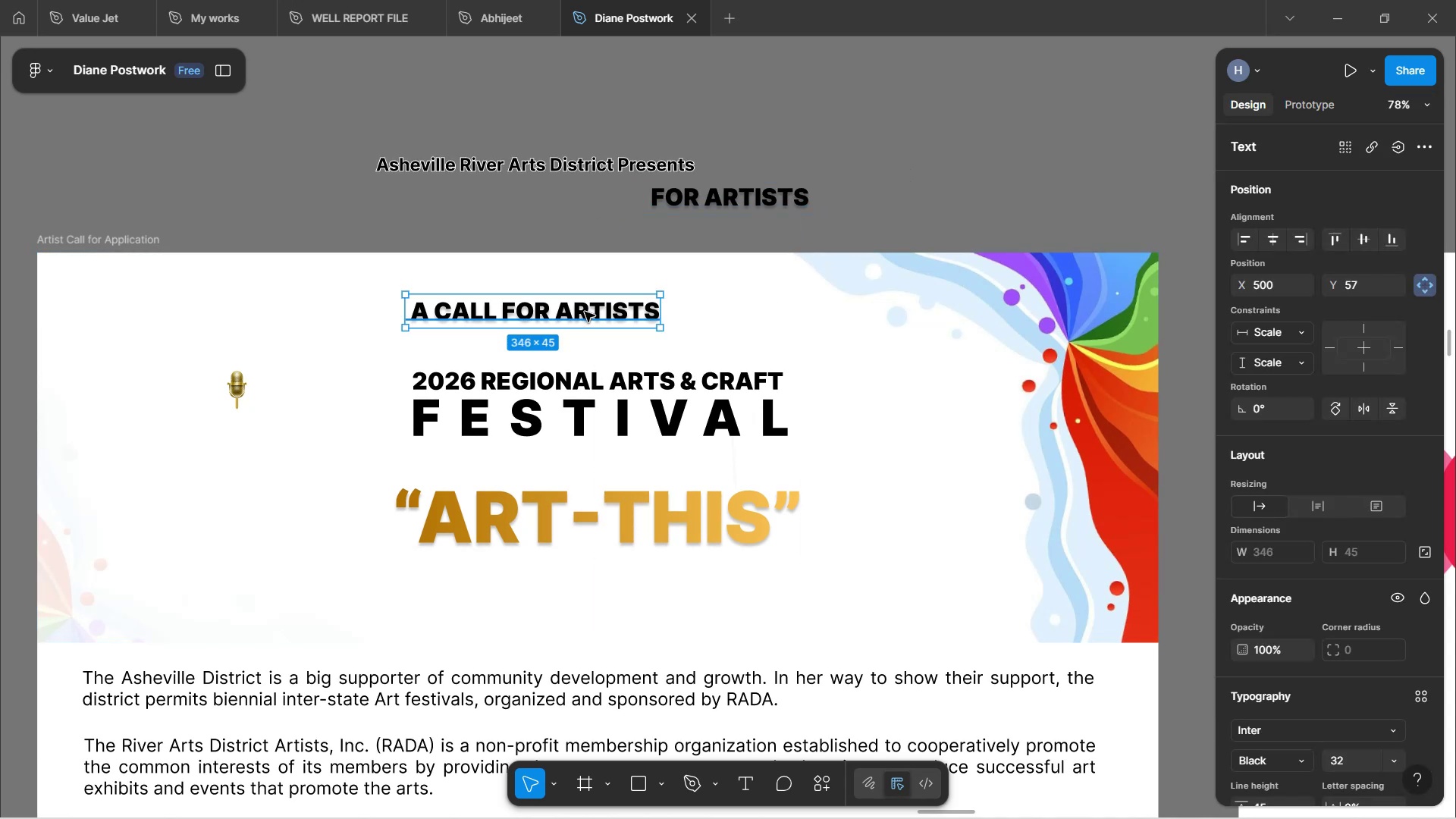 
left_click_drag(start_coordinate=[585, 312], to_coordinate=[626, 323])
 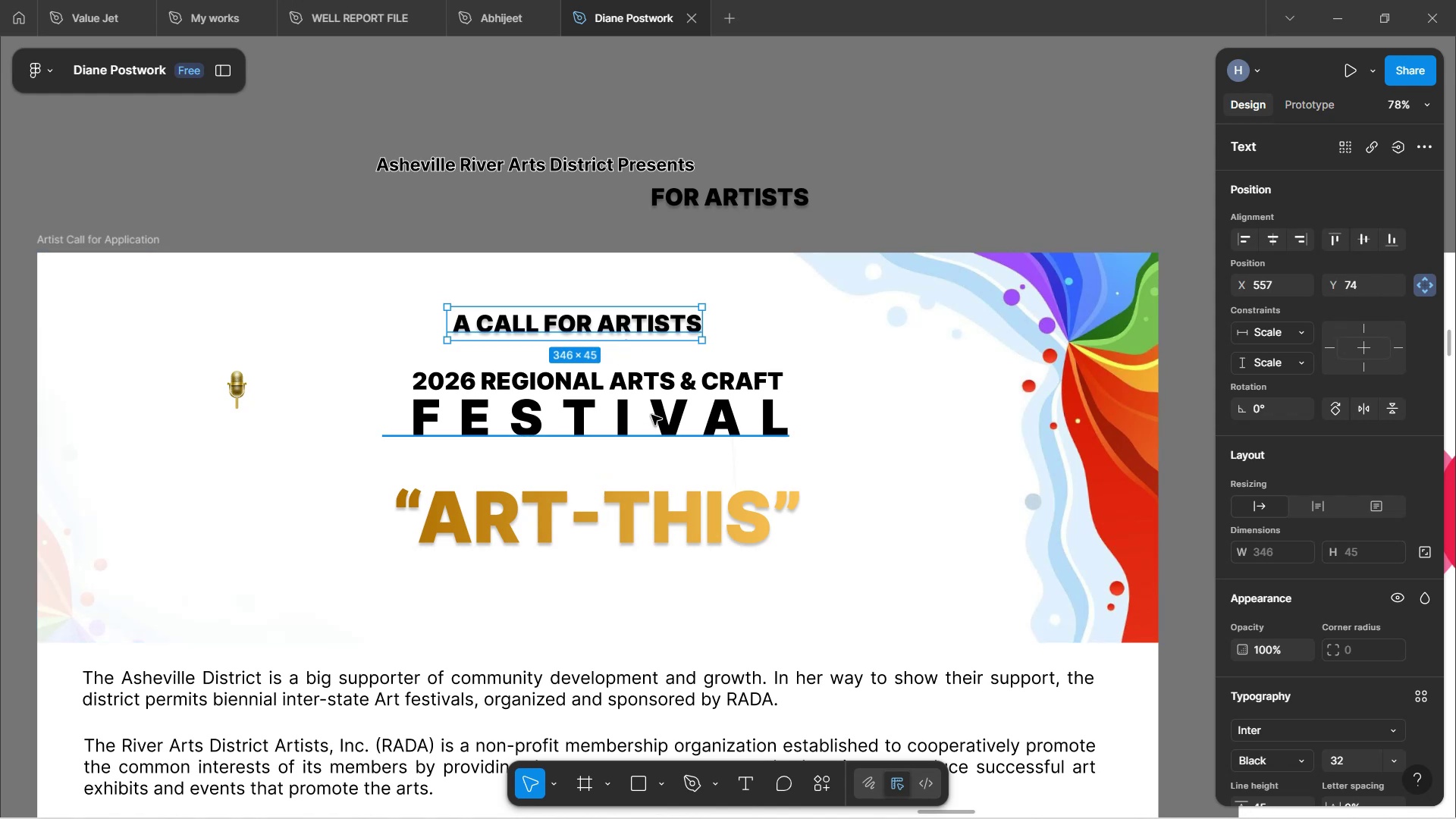 
left_click([657, 378])
 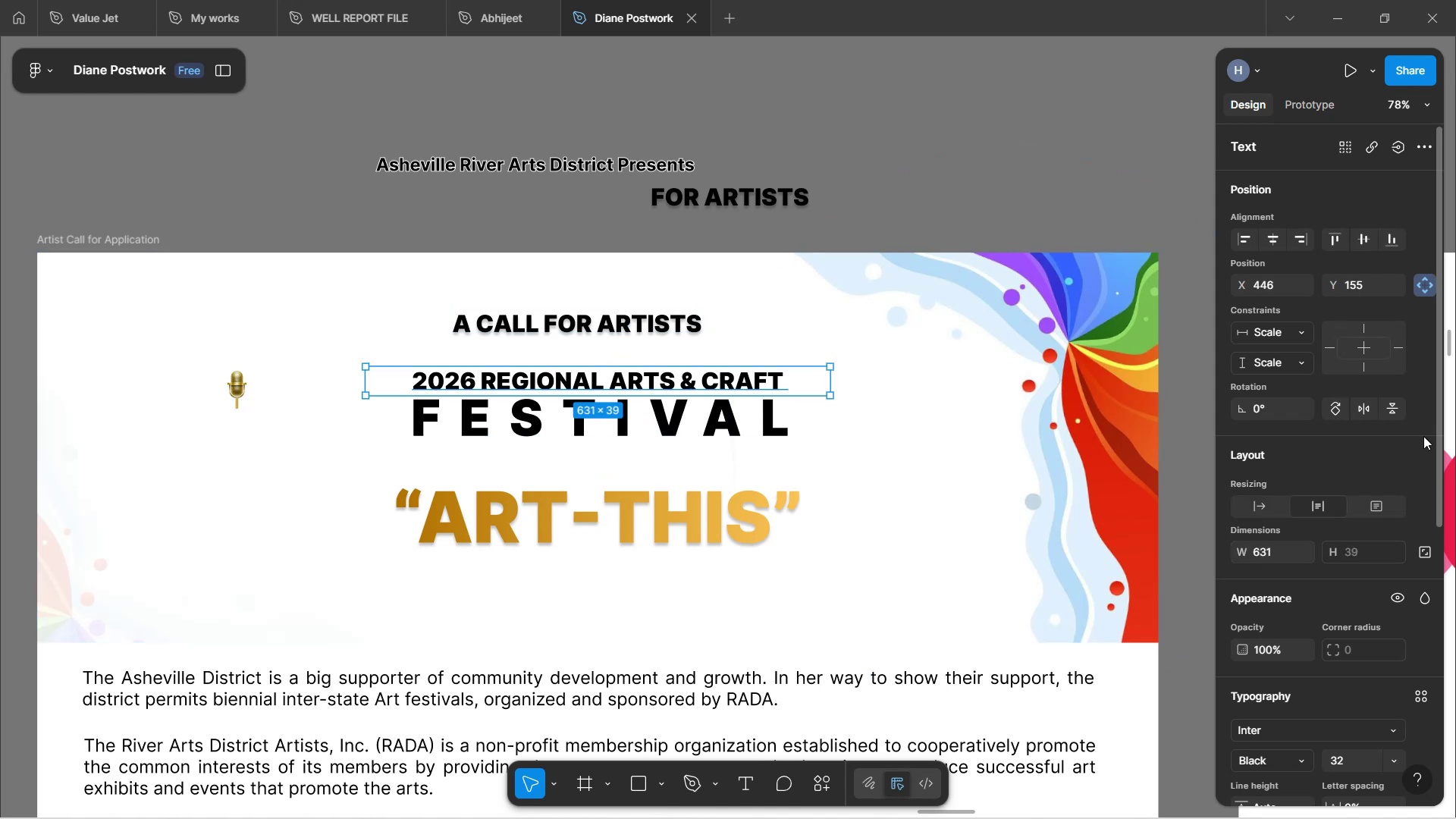 
scroll: coordinate [1360, 500], scroll_direction: down, amount: 10.0
 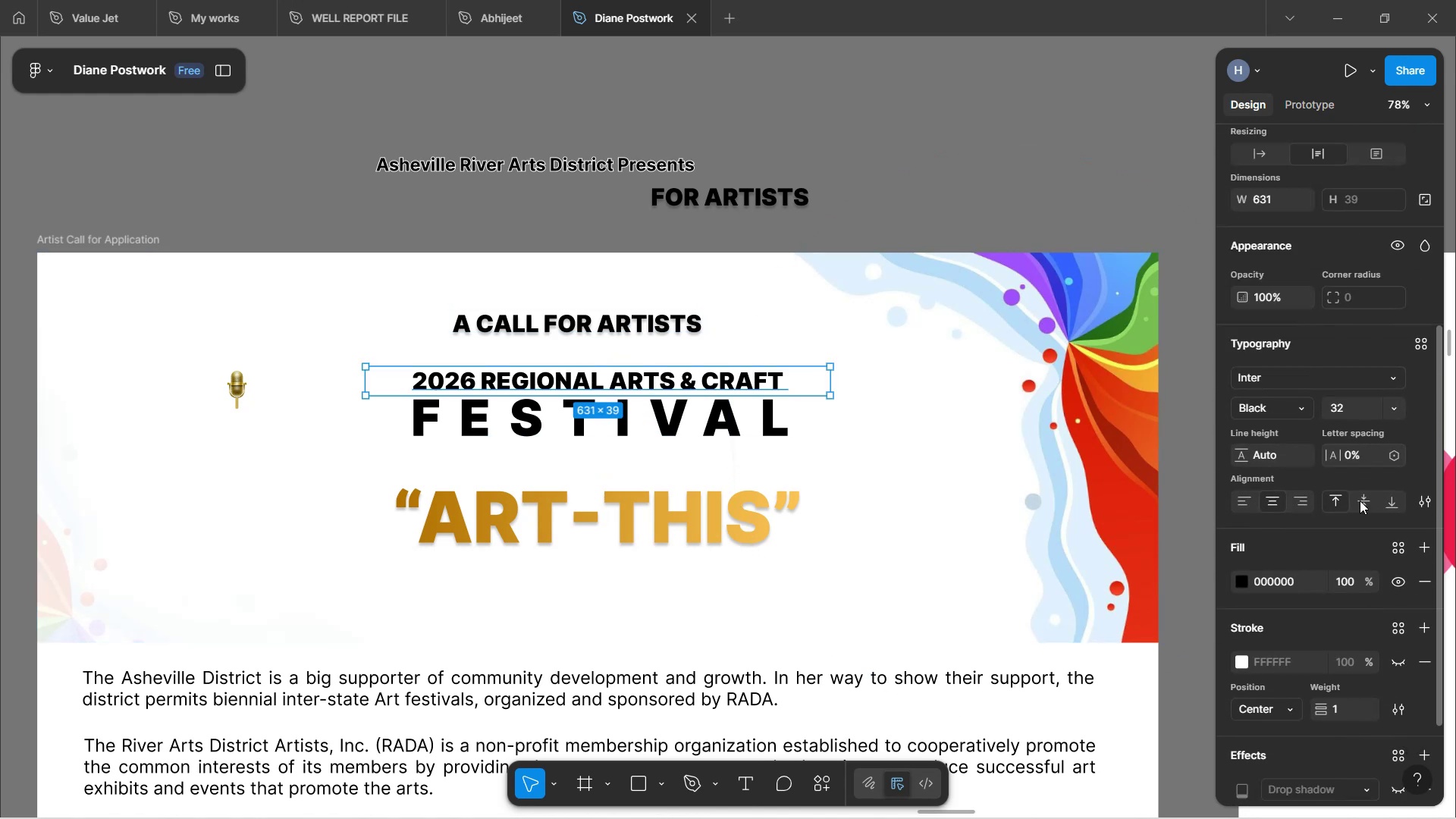 
mouse_move([1332, 502])
 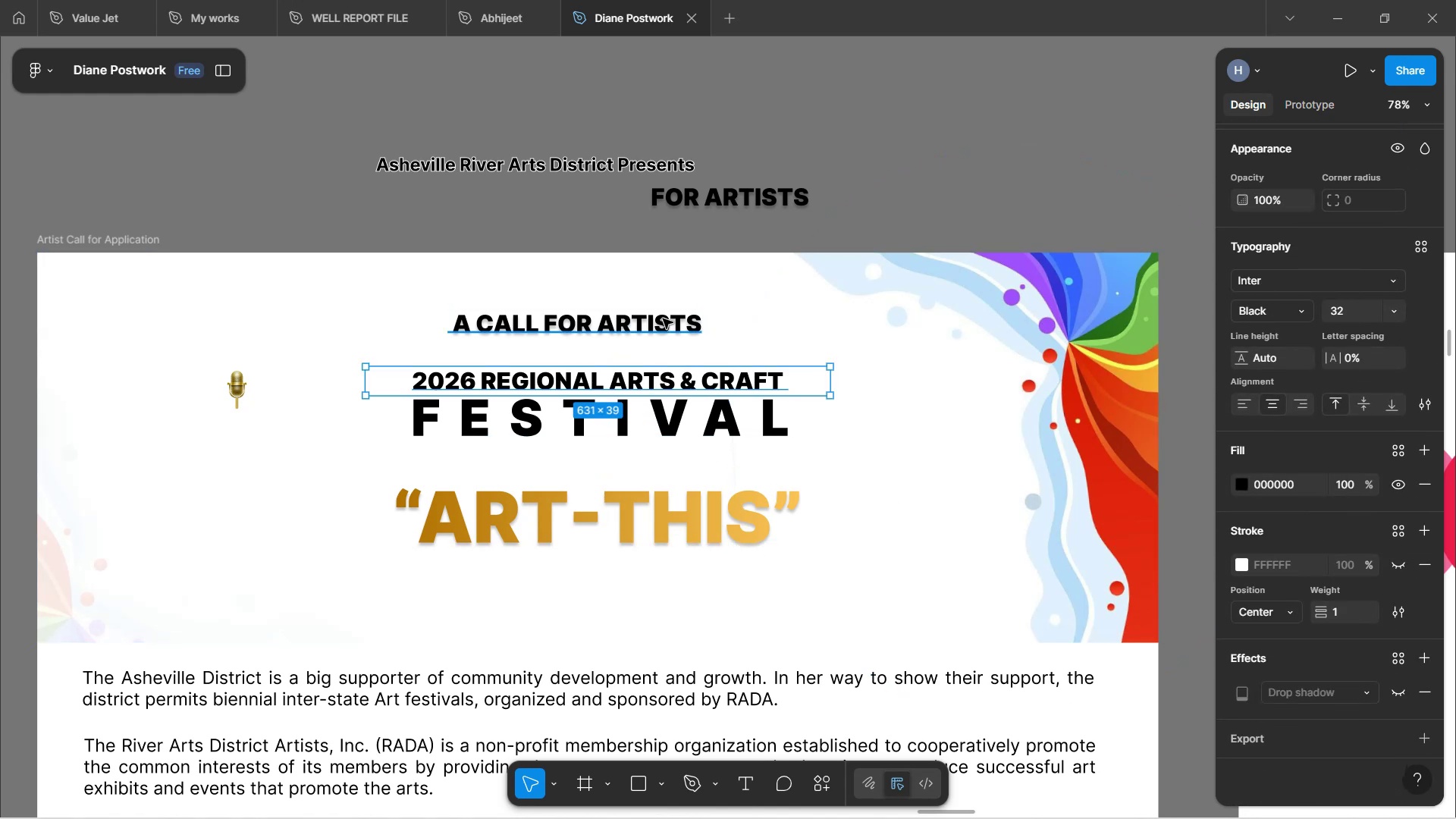 
left_click([663, 318])
 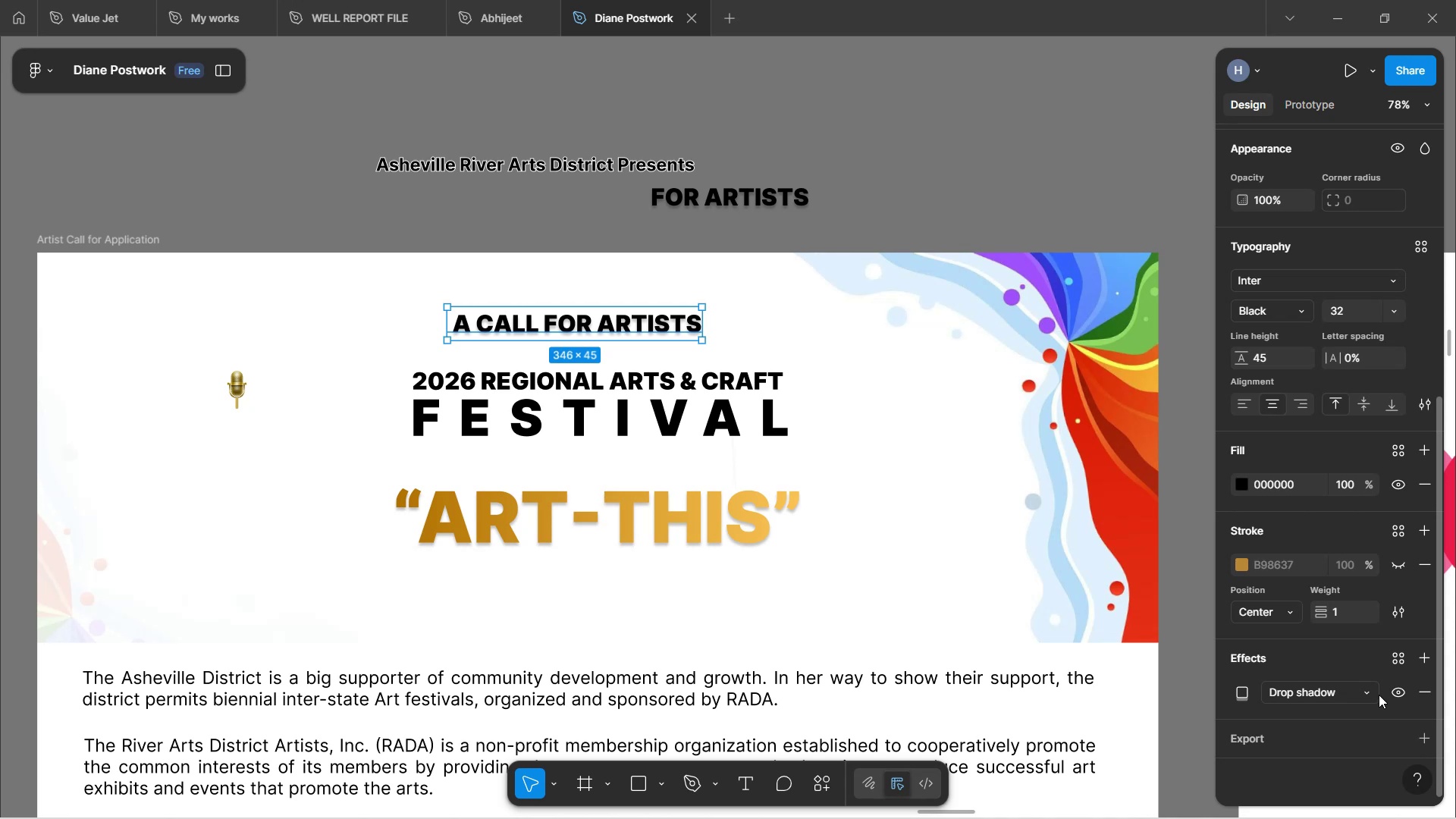 
left_click([1394, 698])
 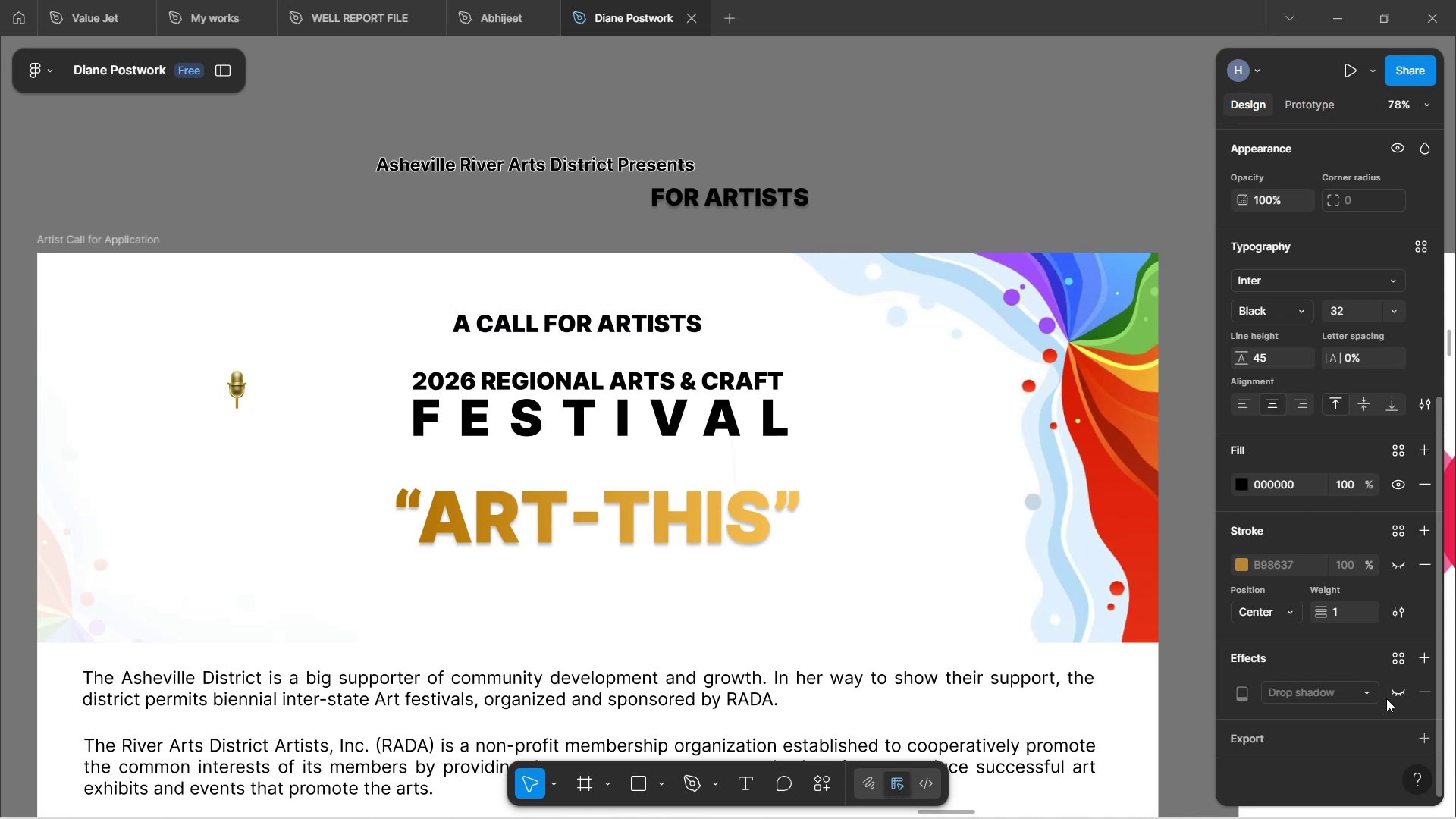 
left_click([1386, 698])
 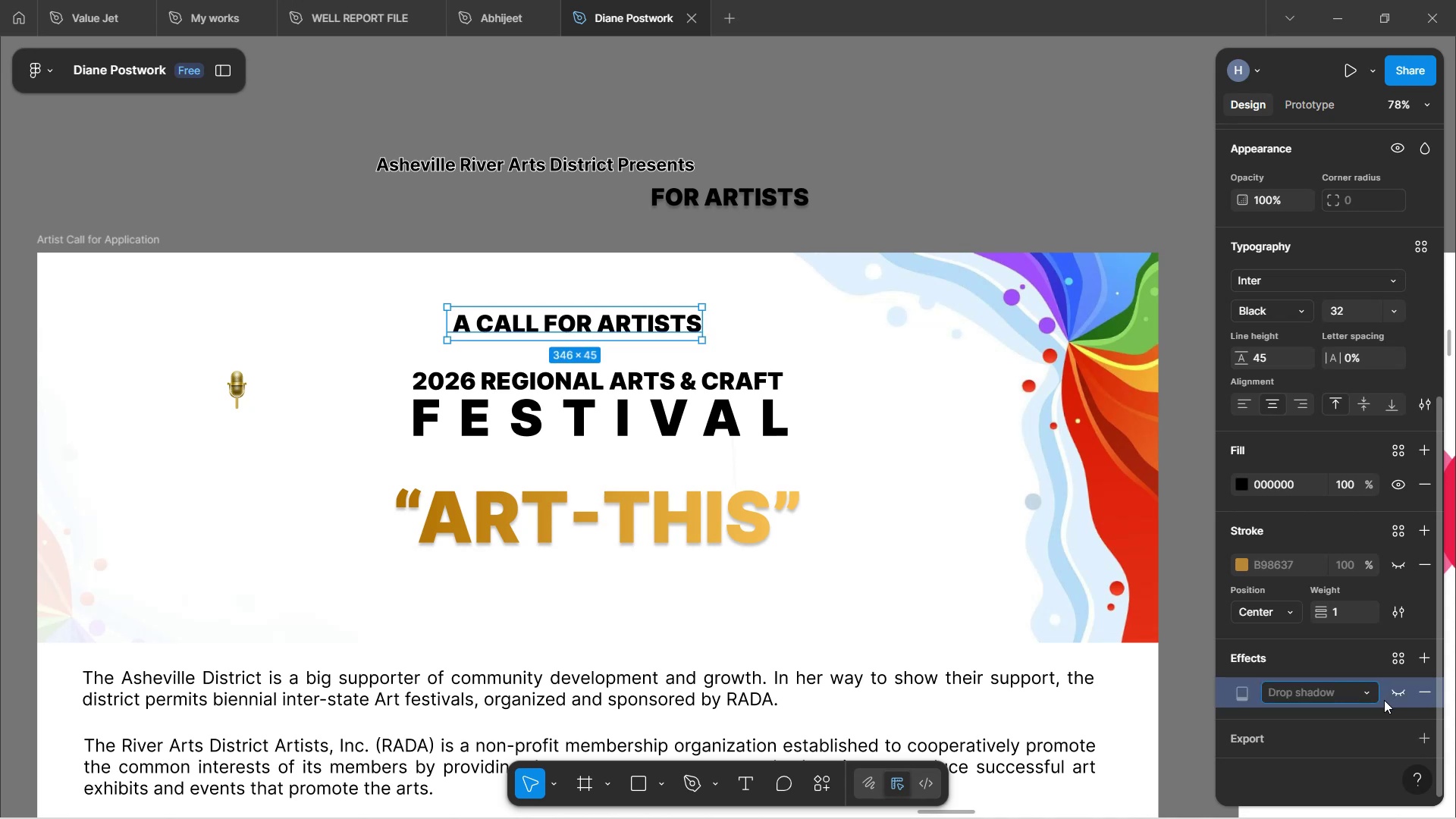 
left_click([1384, 700])
 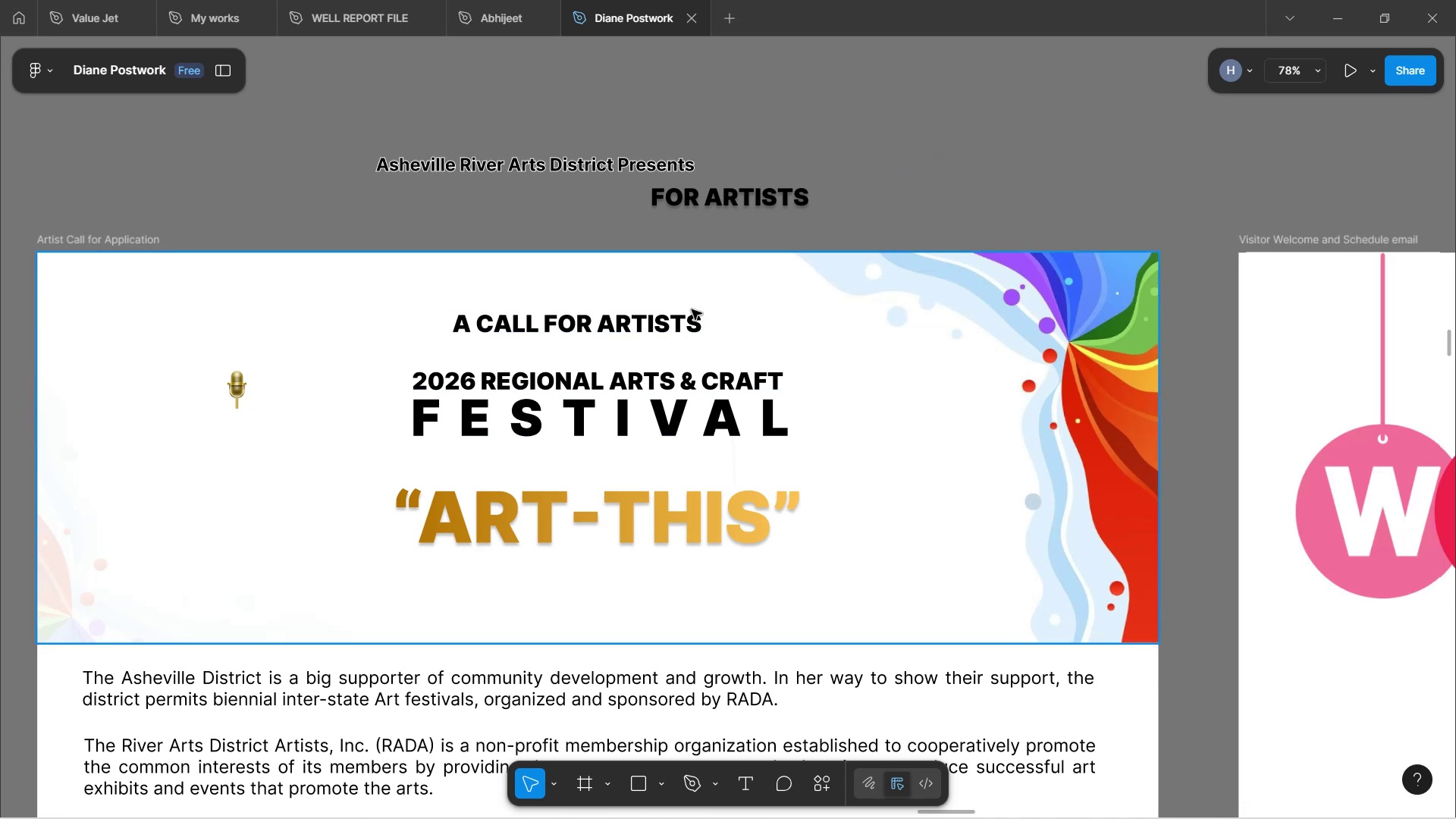 
double_click([626, 319])
 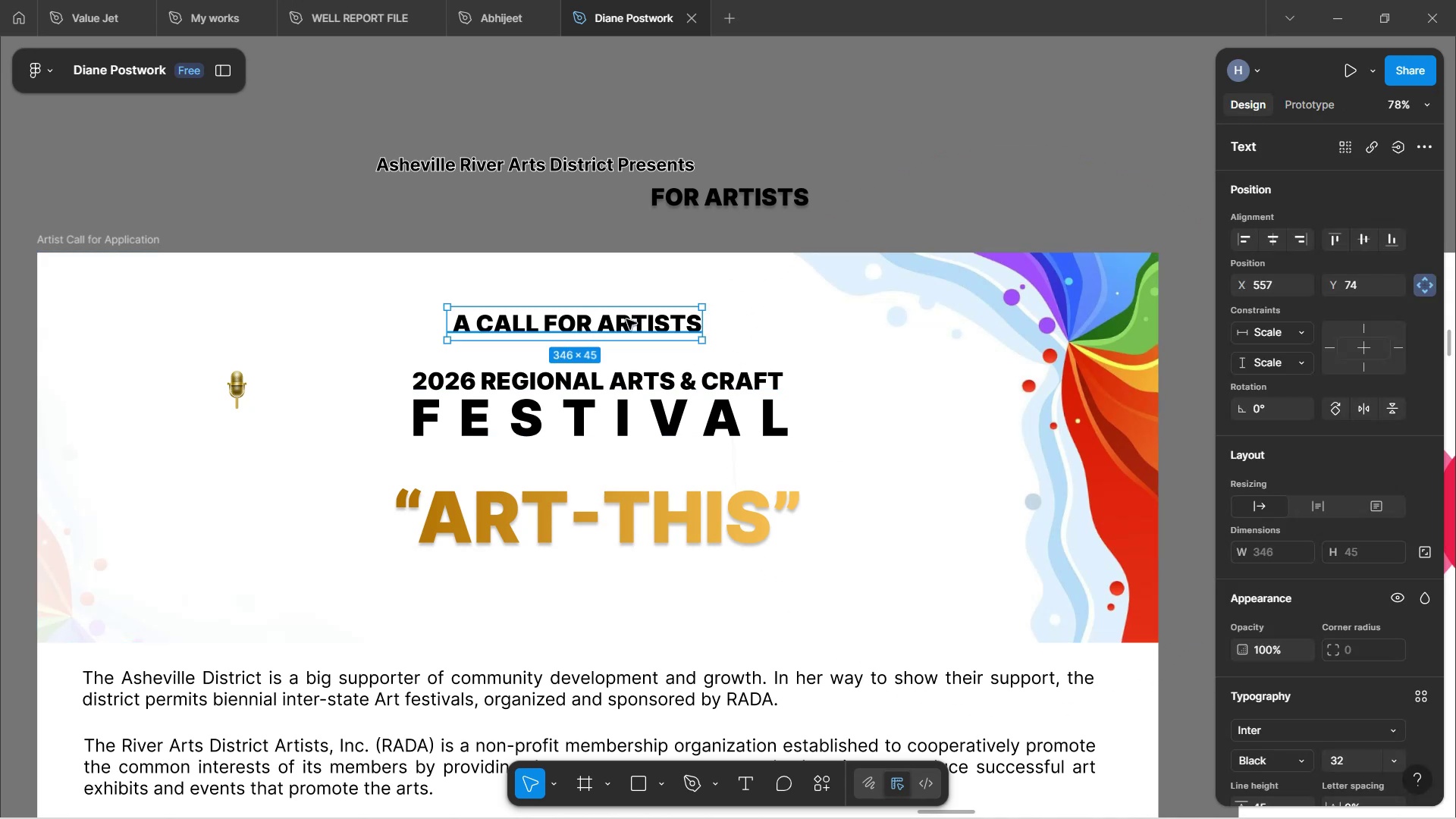 
left_click_drag(start_coordinate=[626, 319], to_coordinate=[651, 323])
 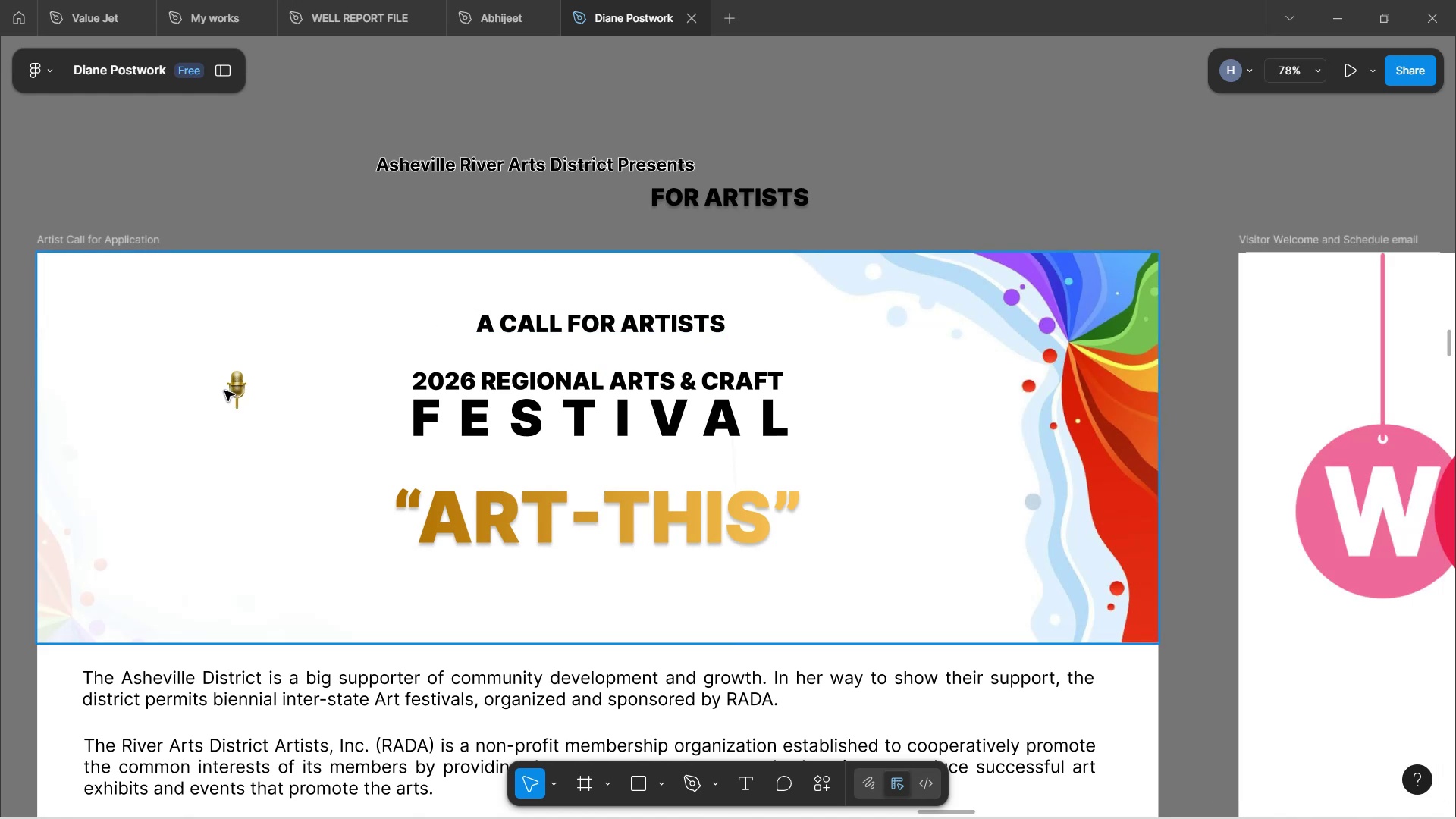 
double_click([224, 391])
 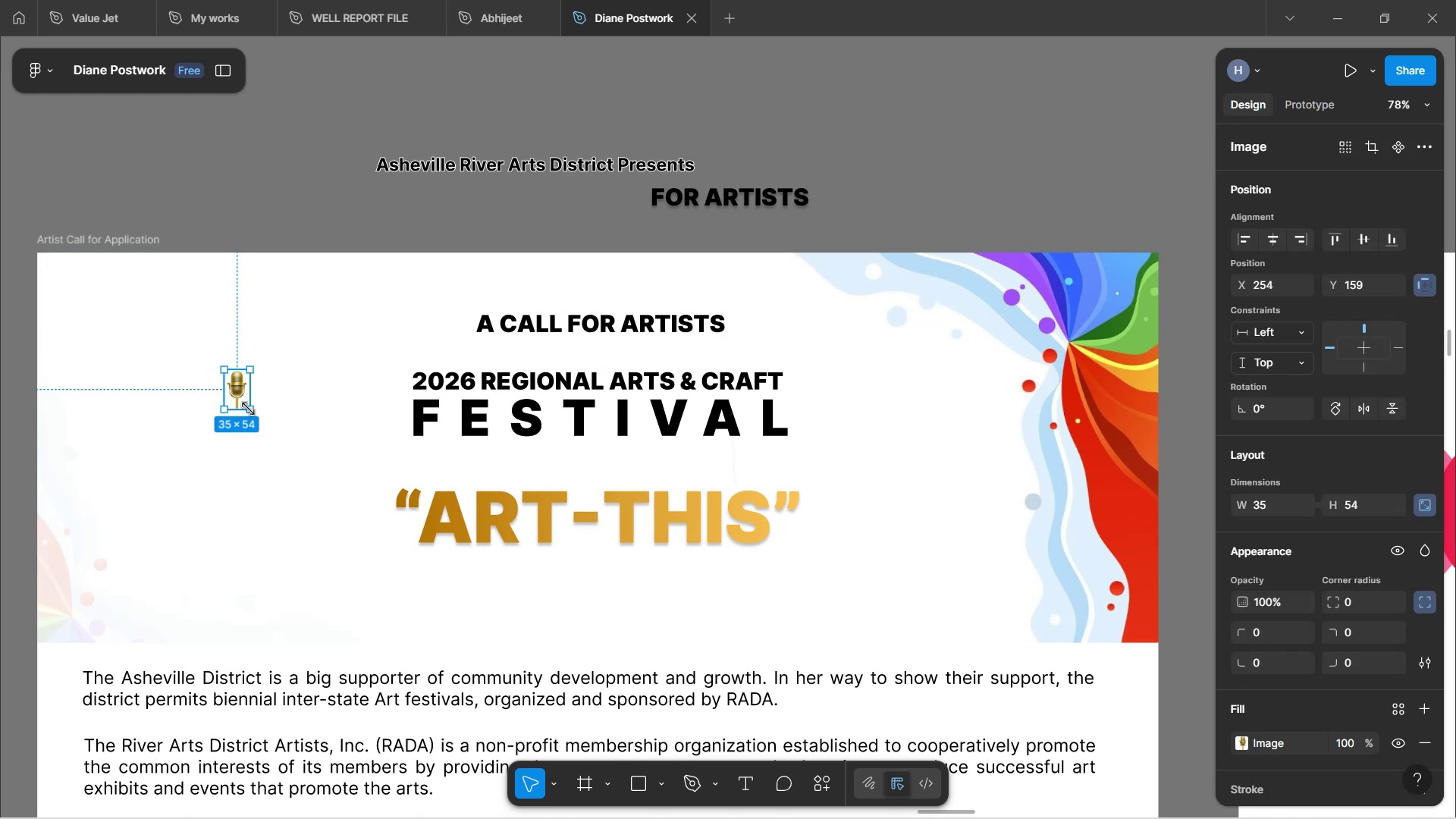 
hold_key(key=ShiftLeft, duration=1.55)
left_click_drag(start_coordinate=[249, 407], to_coordinate=[312, 493])
 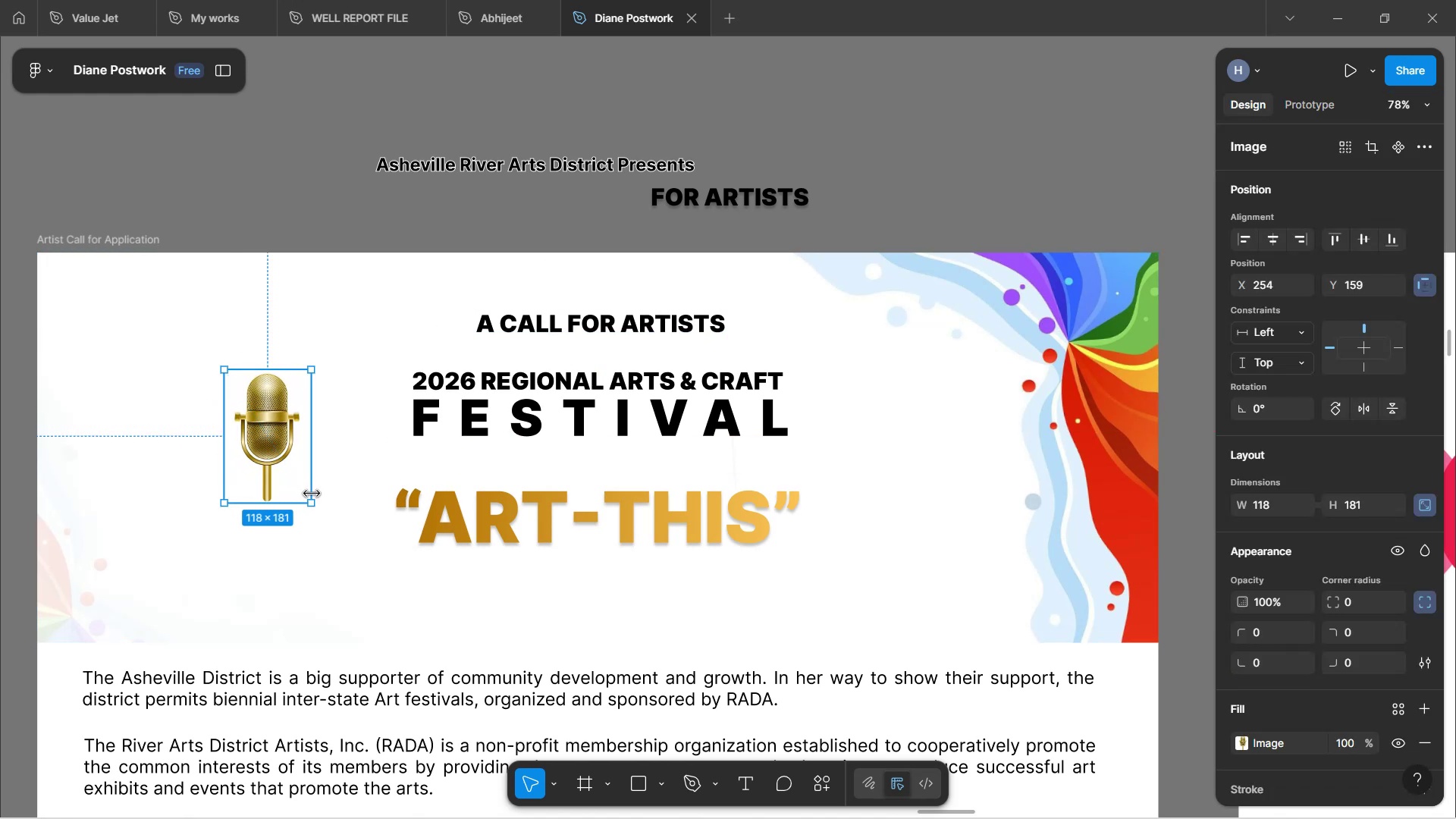 
hold_key(key=ShiftLeft, duration=1.5)
 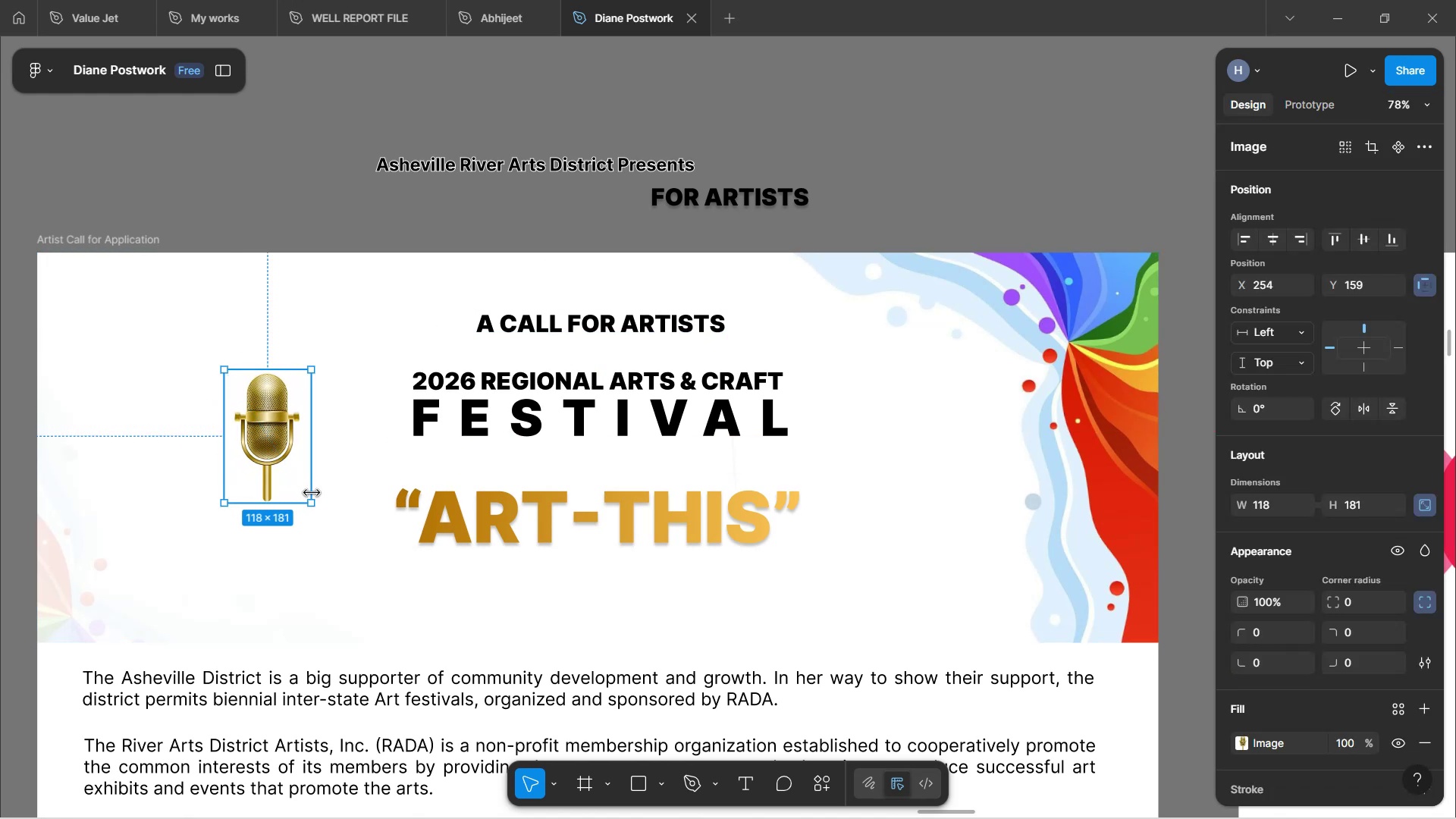 
hold_key(key=ShiftLeft, duration=0.58)
 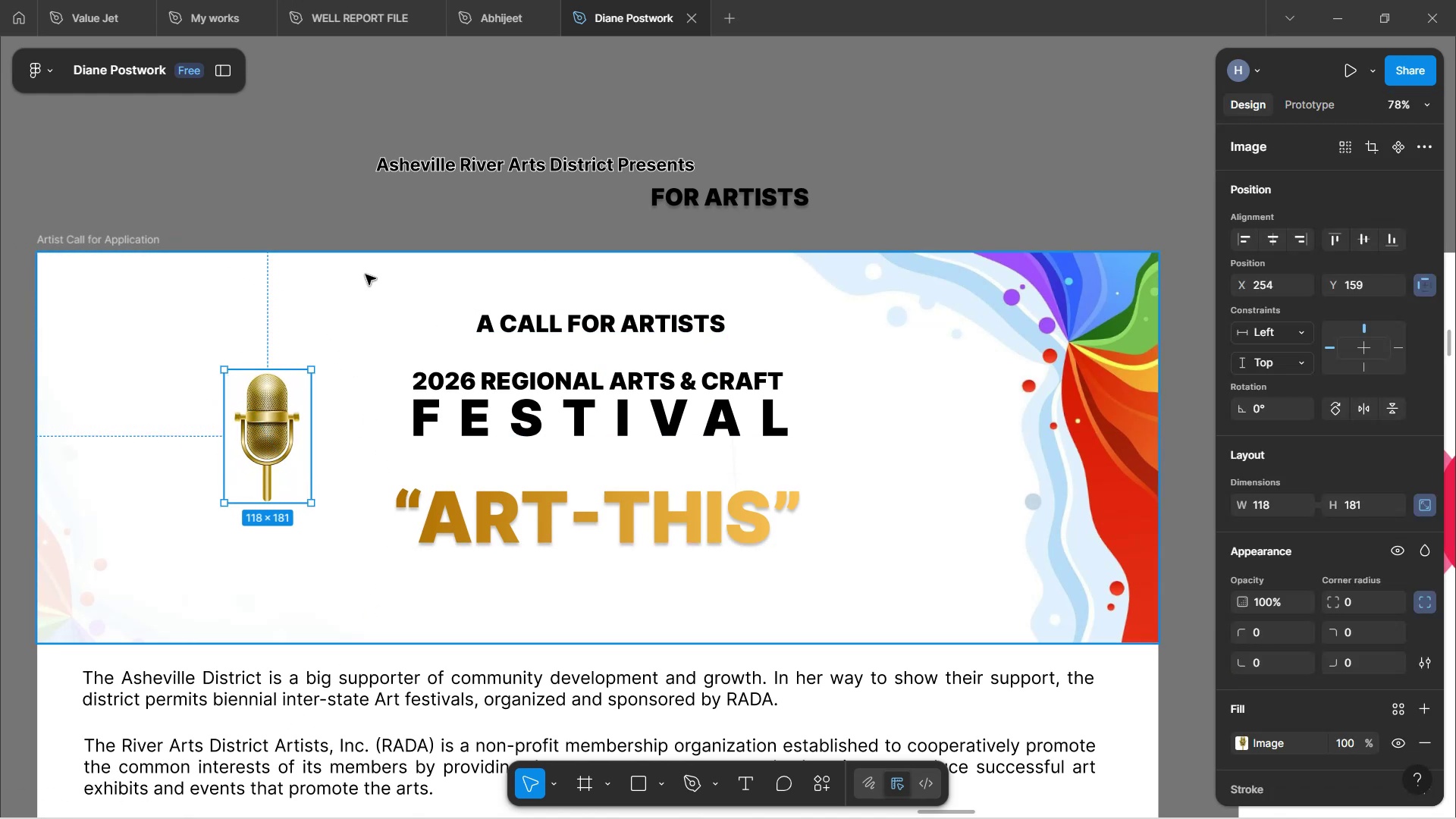 
left_click([327, 221])
 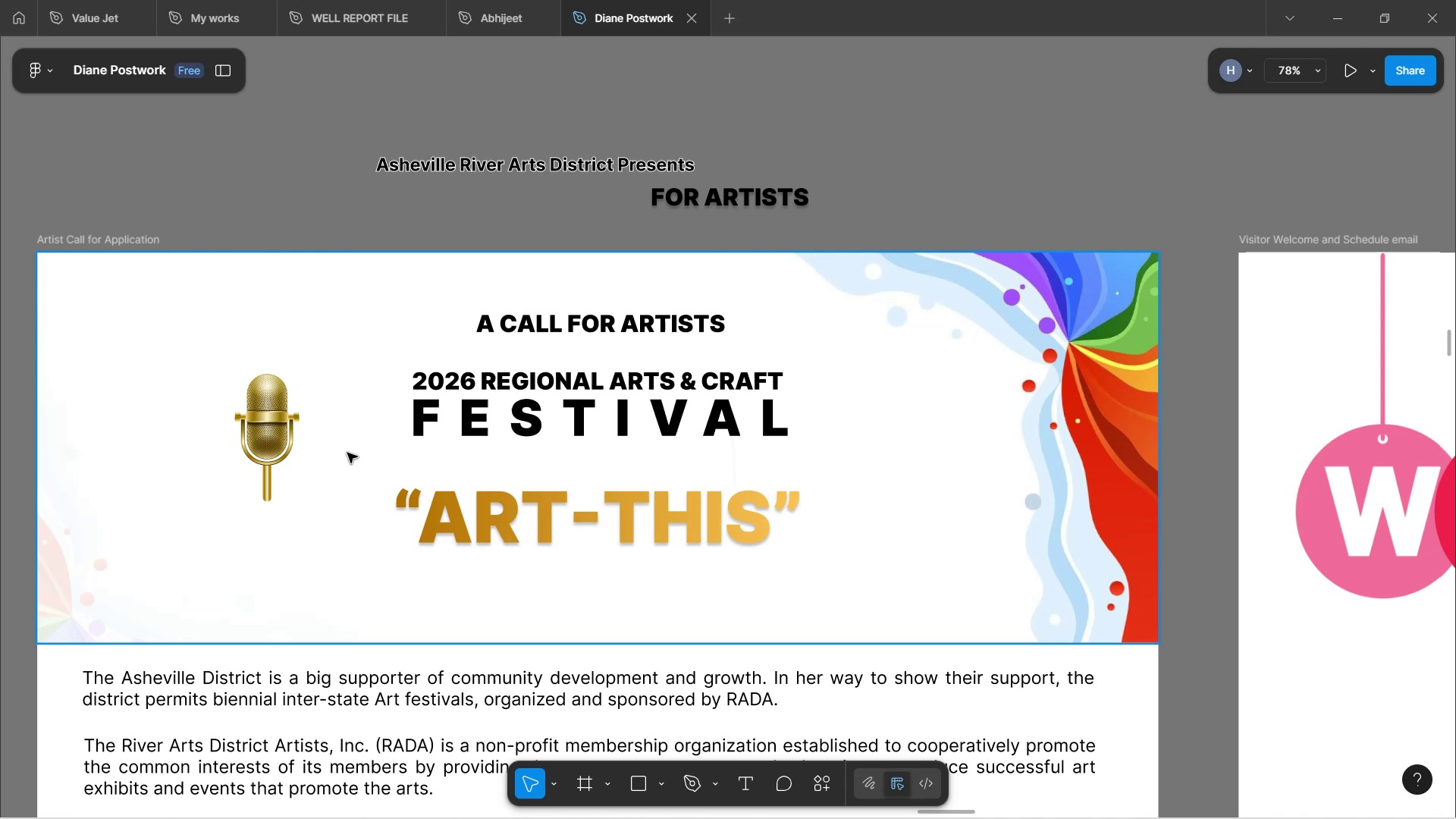 
hold_key(key=ControlLeft, duration=1.55)
scroll: coordinate [344, 554], scroll_direction: up, amount: 1.0
 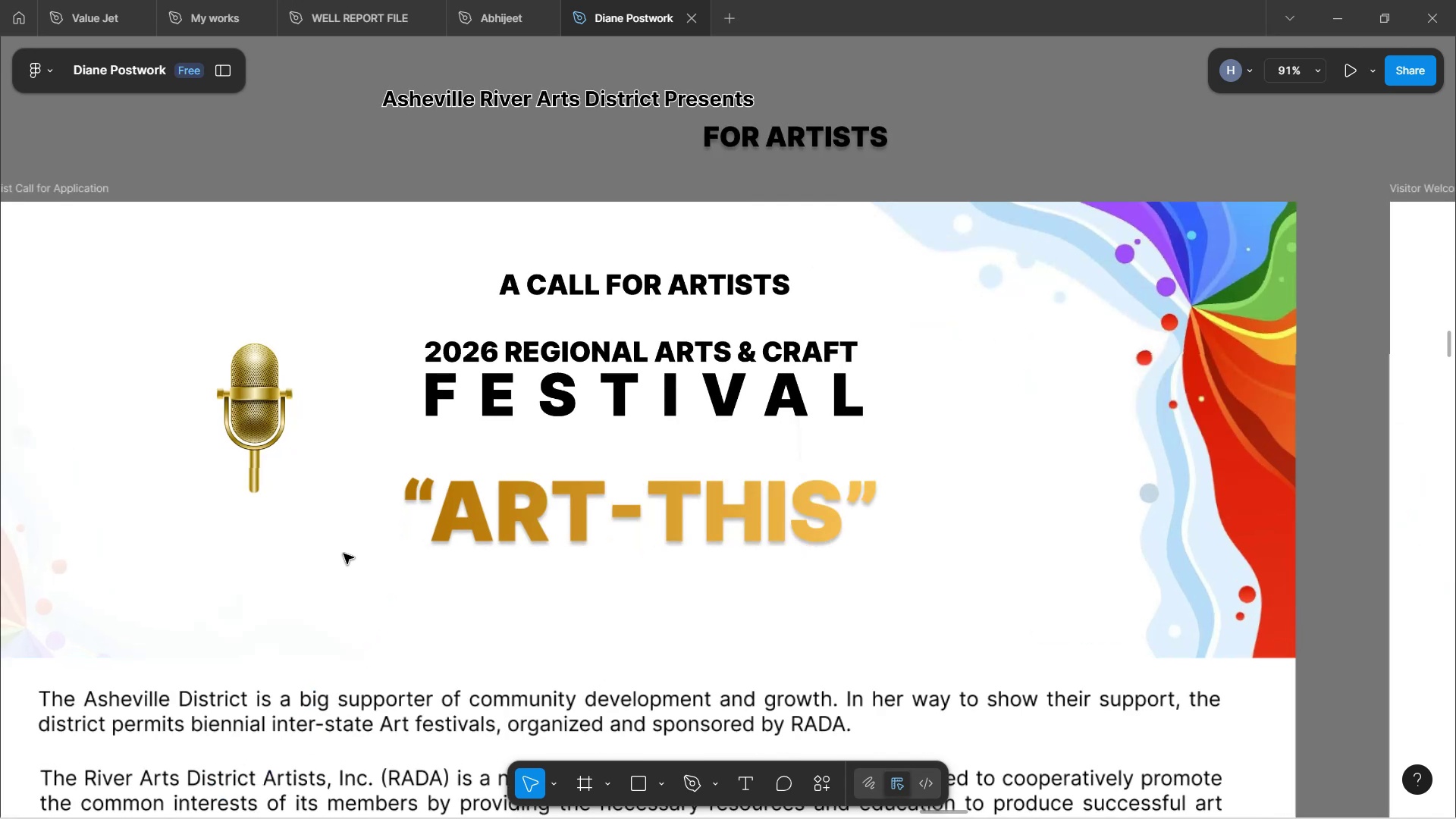 
hold_key(key=ControlLeft, duration=0.95)
 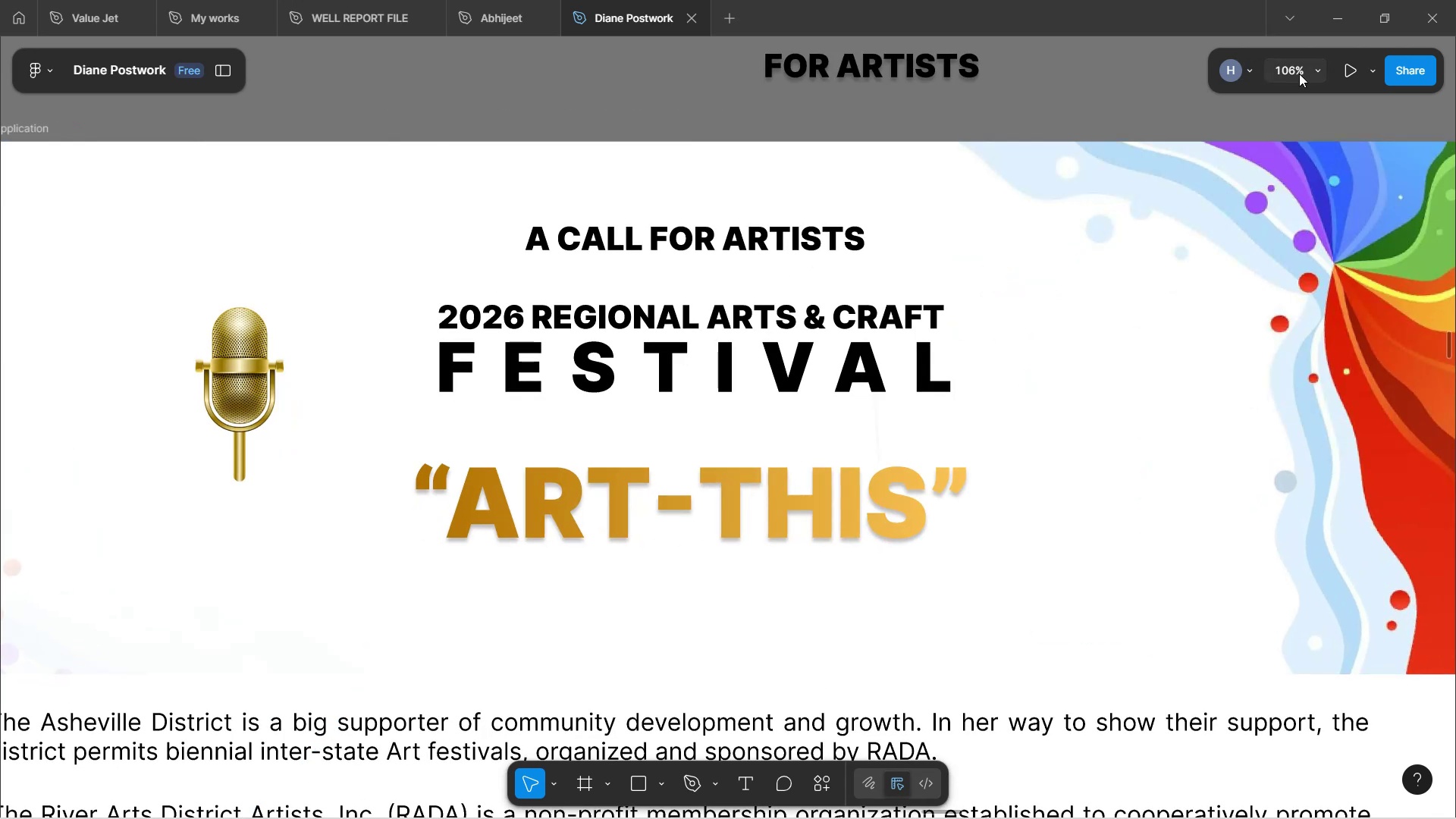 
left_click([1278, 65])
 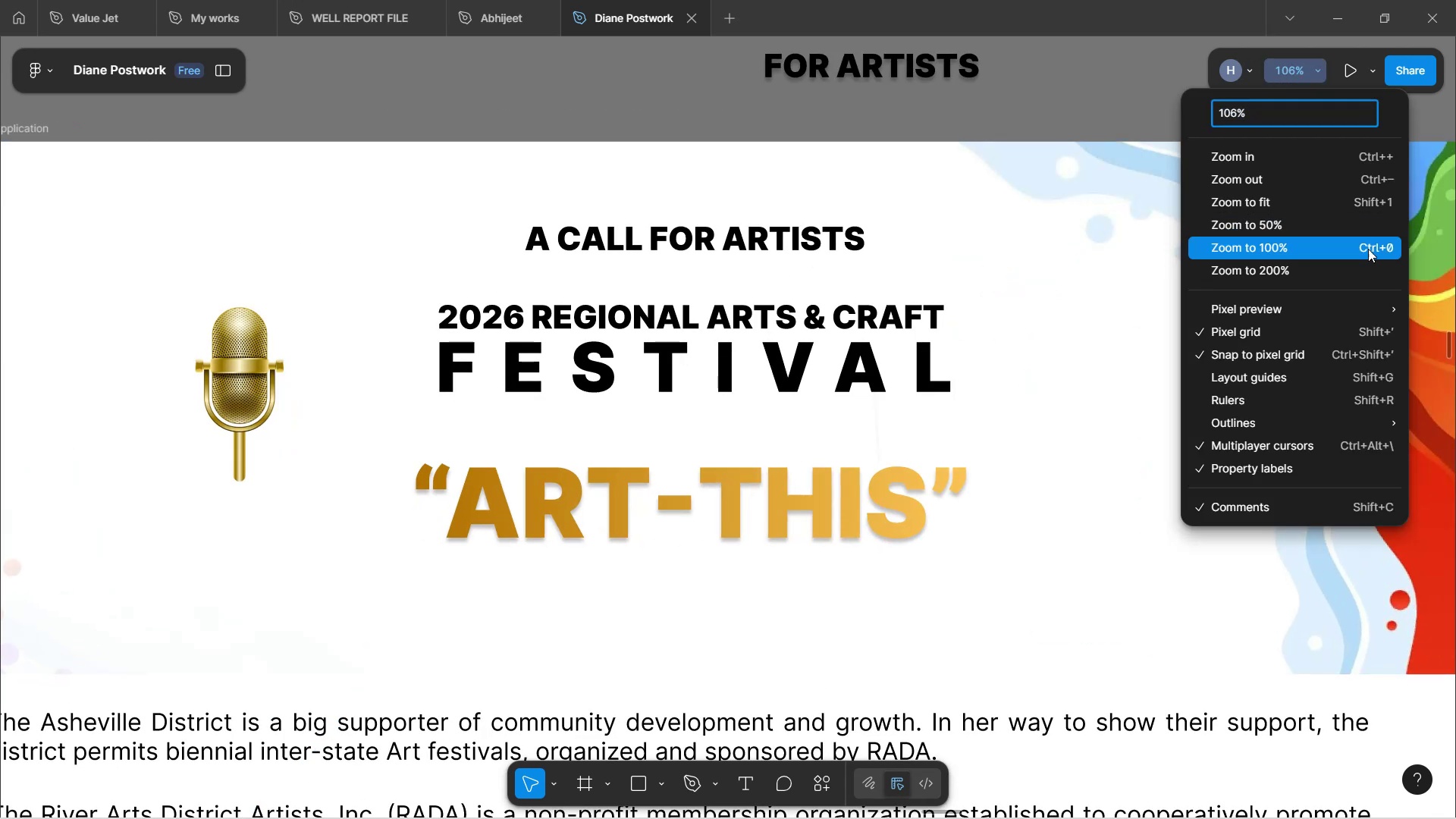 
type(100)
 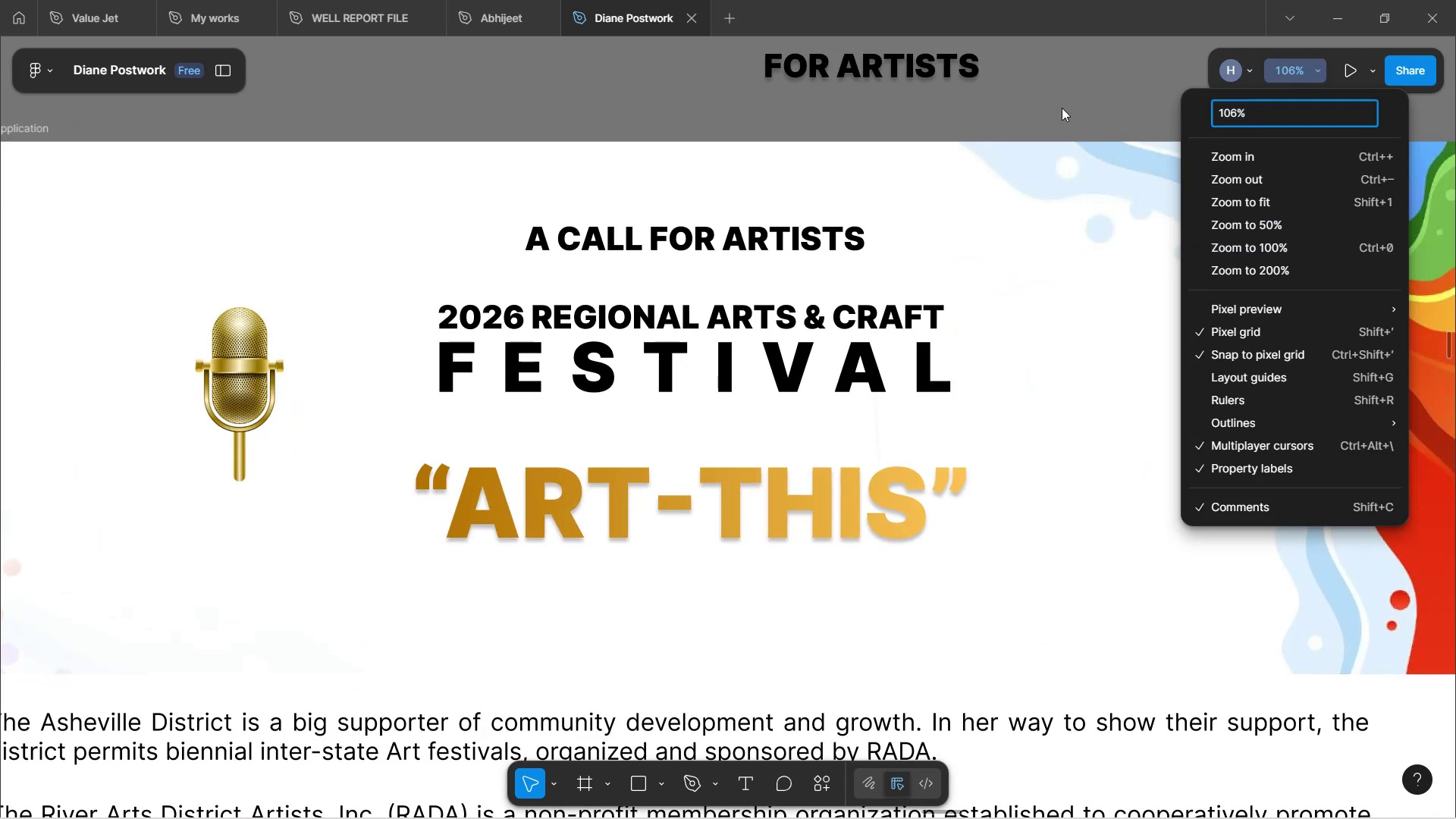 
left_click([1062, 108])
 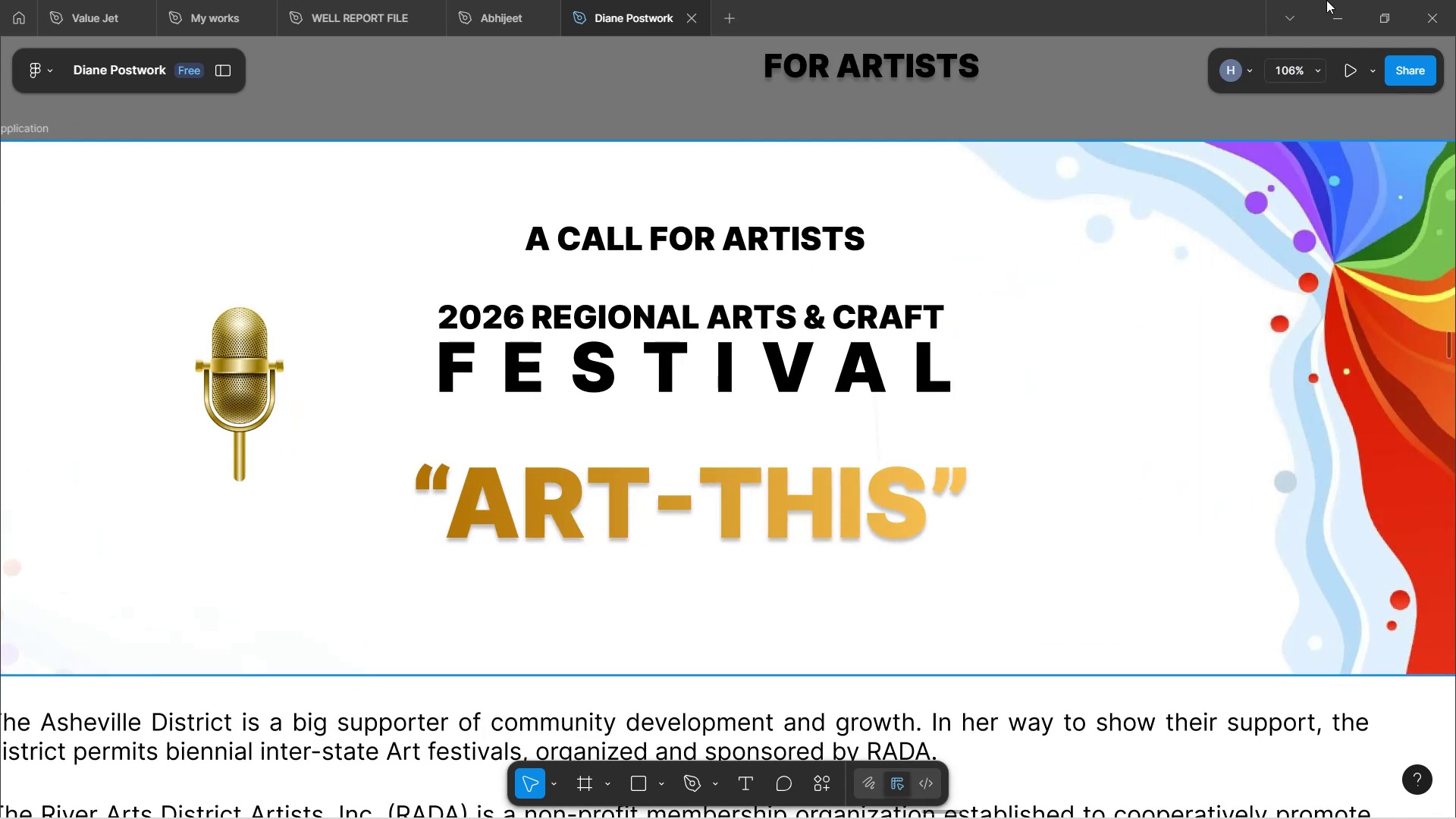 
left_click([1288, 71])
 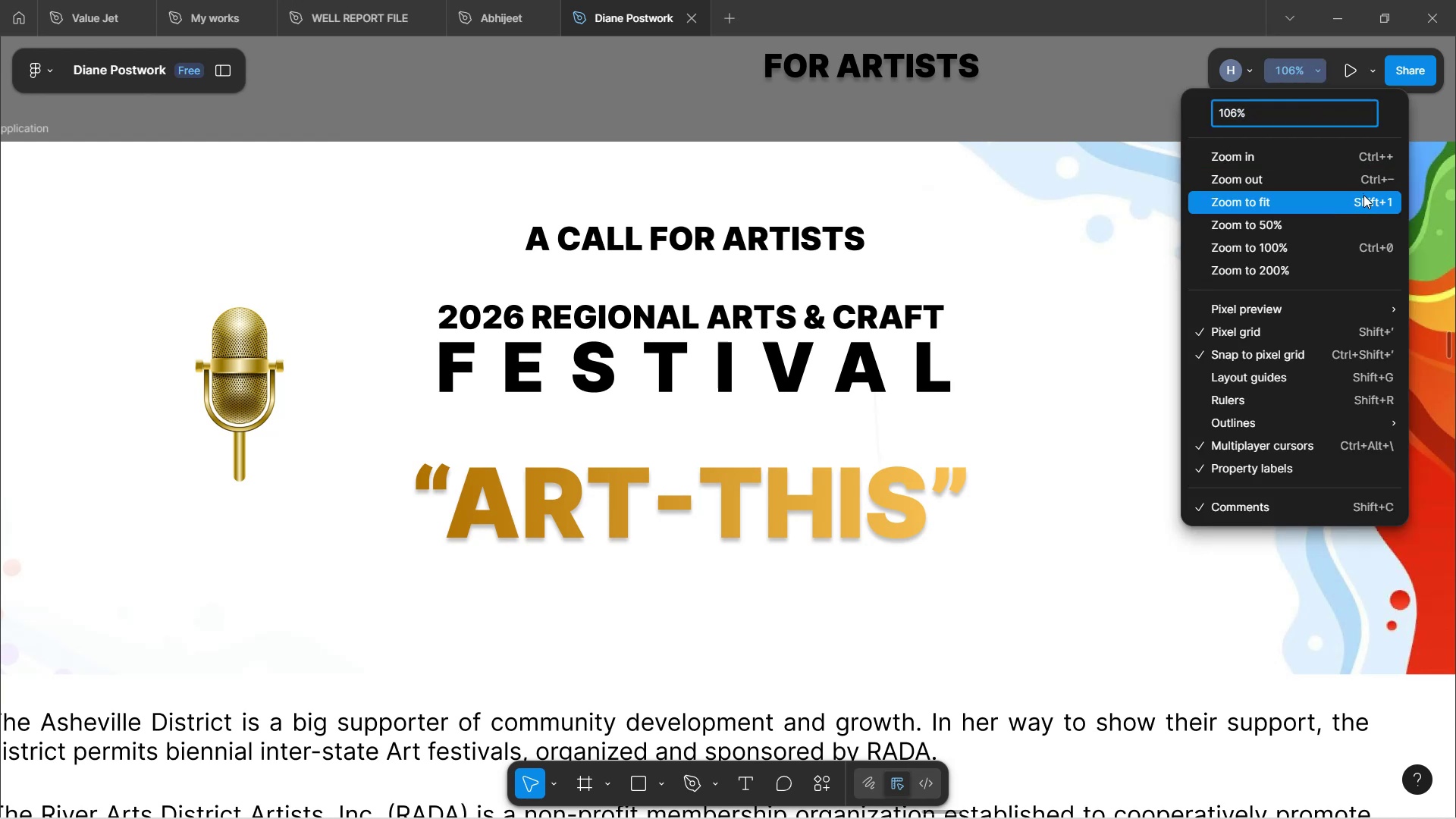 
type(100)
 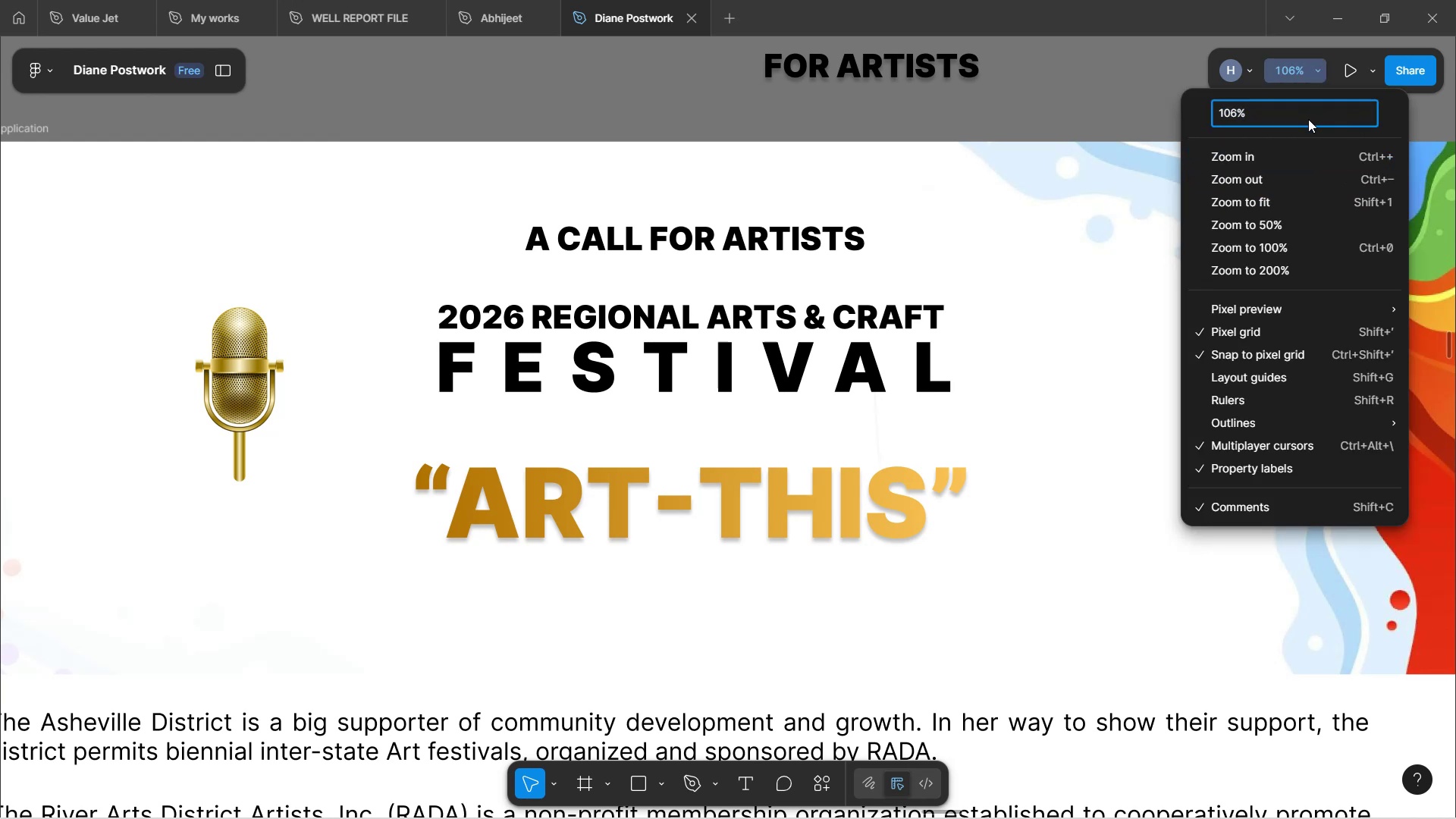 
left_click([1301, 76])
 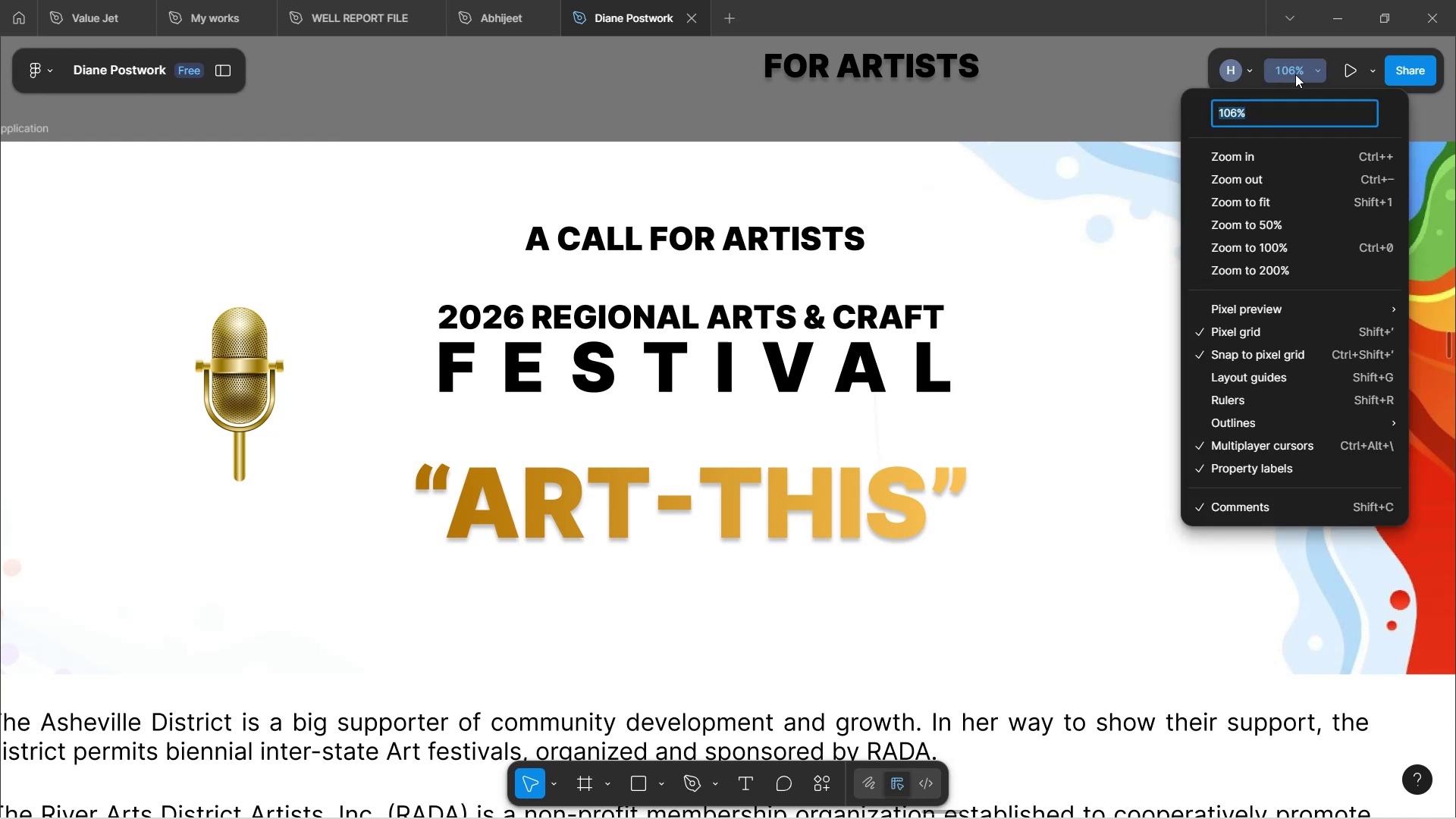 
double_click([1295, 71])
 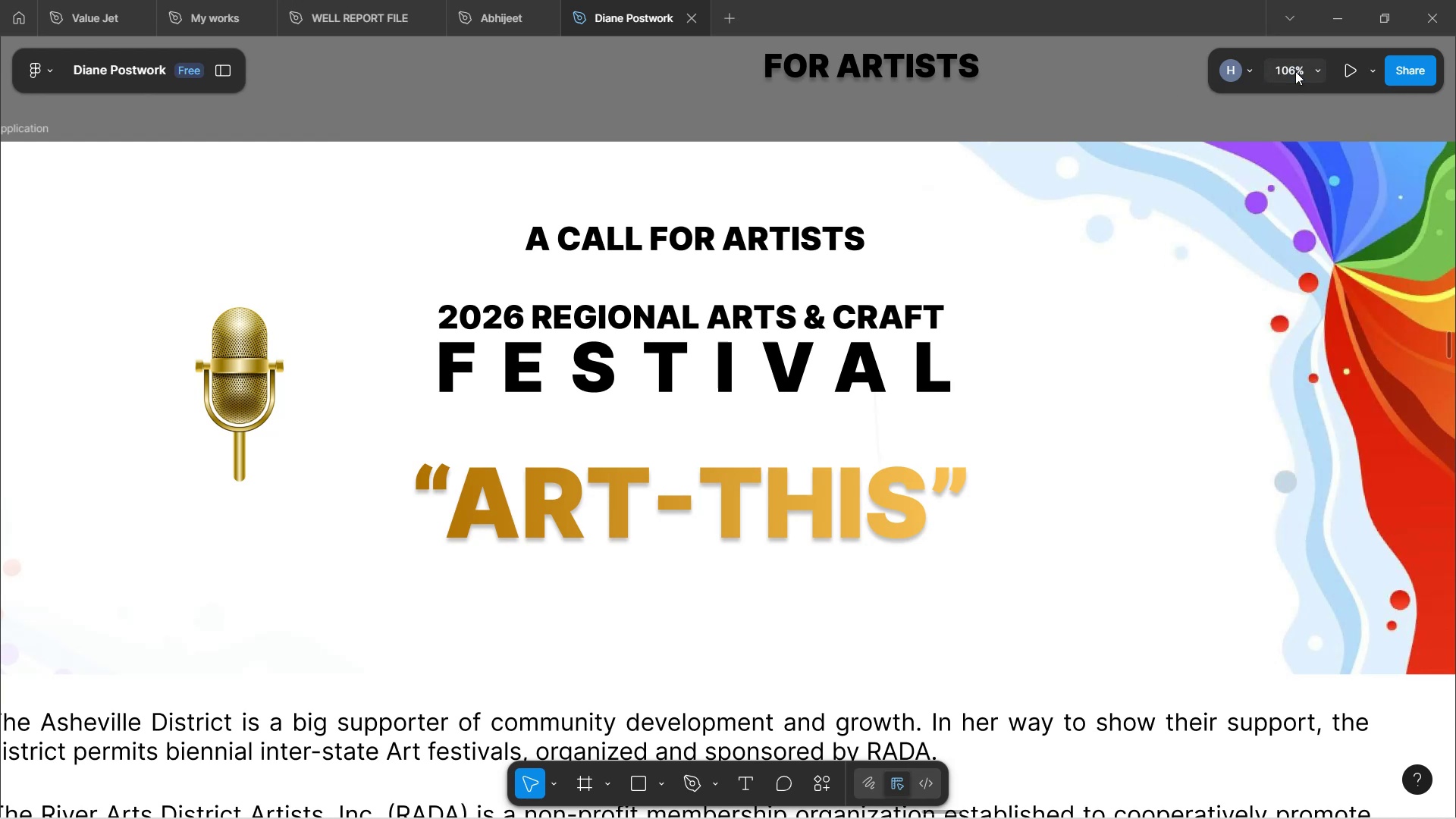 
left_click([1295, 71])
 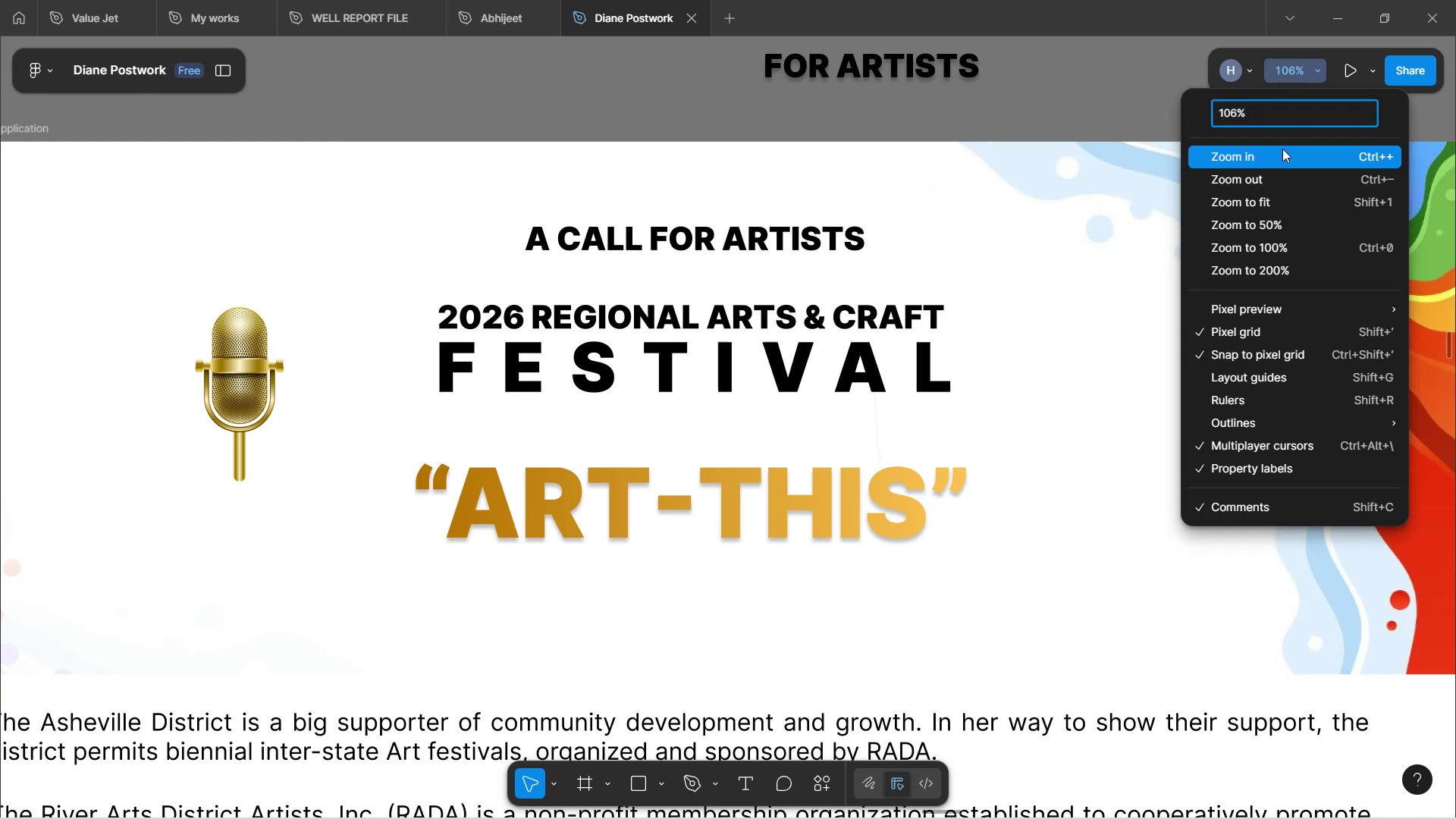 
left_click([1282, 106])
 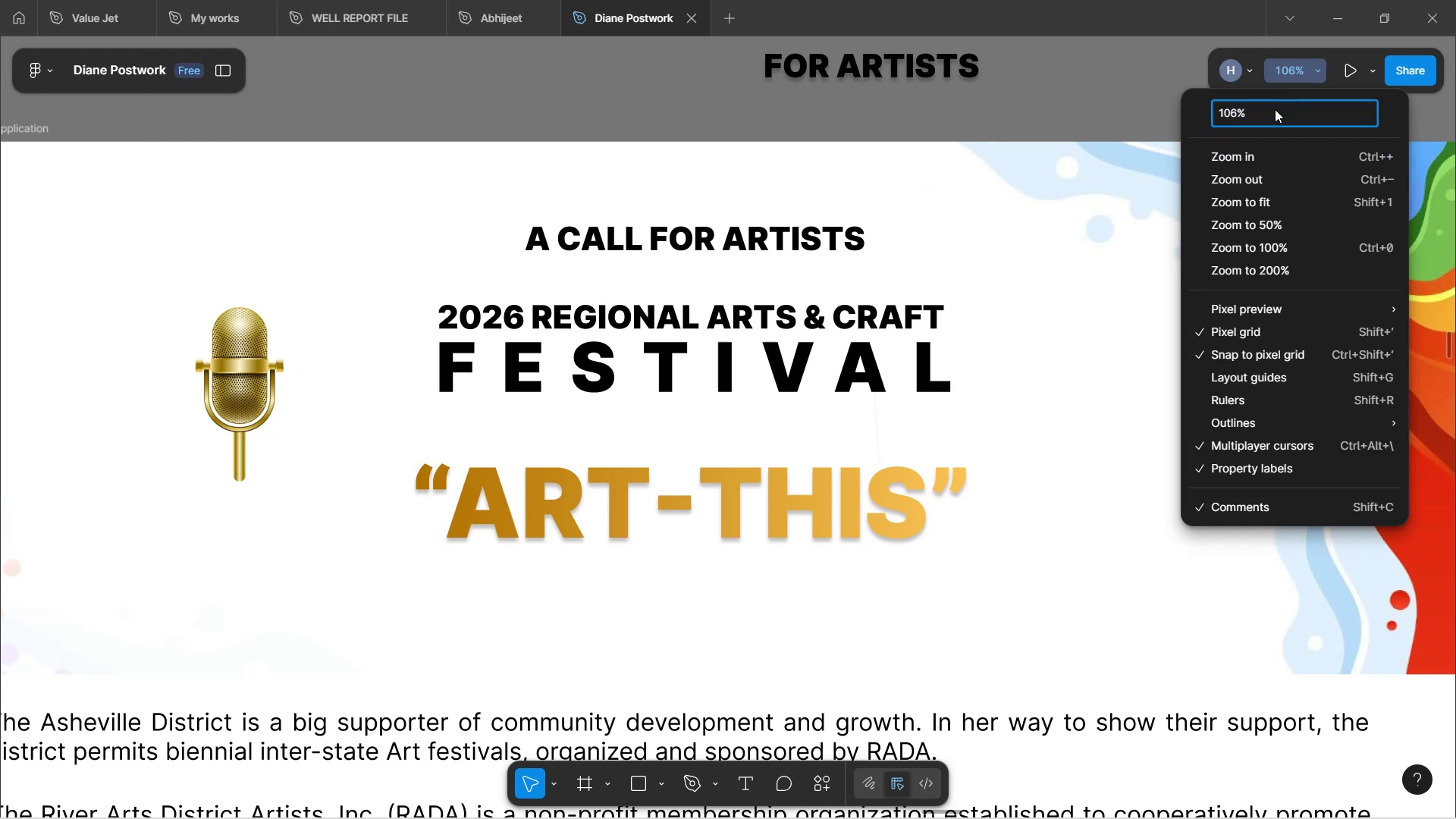 
key(ArrowLeft)
 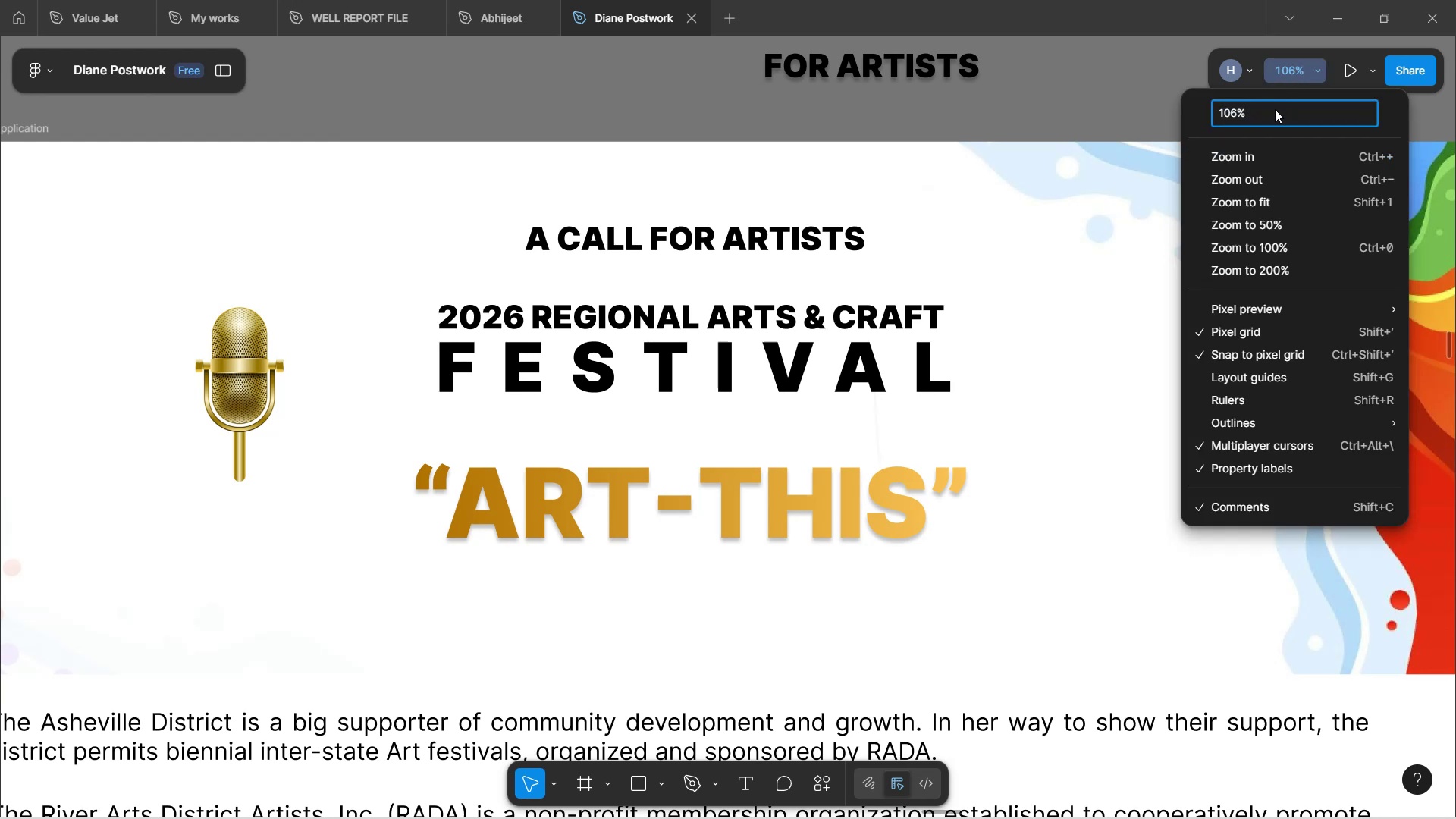 
key(Backspace)
 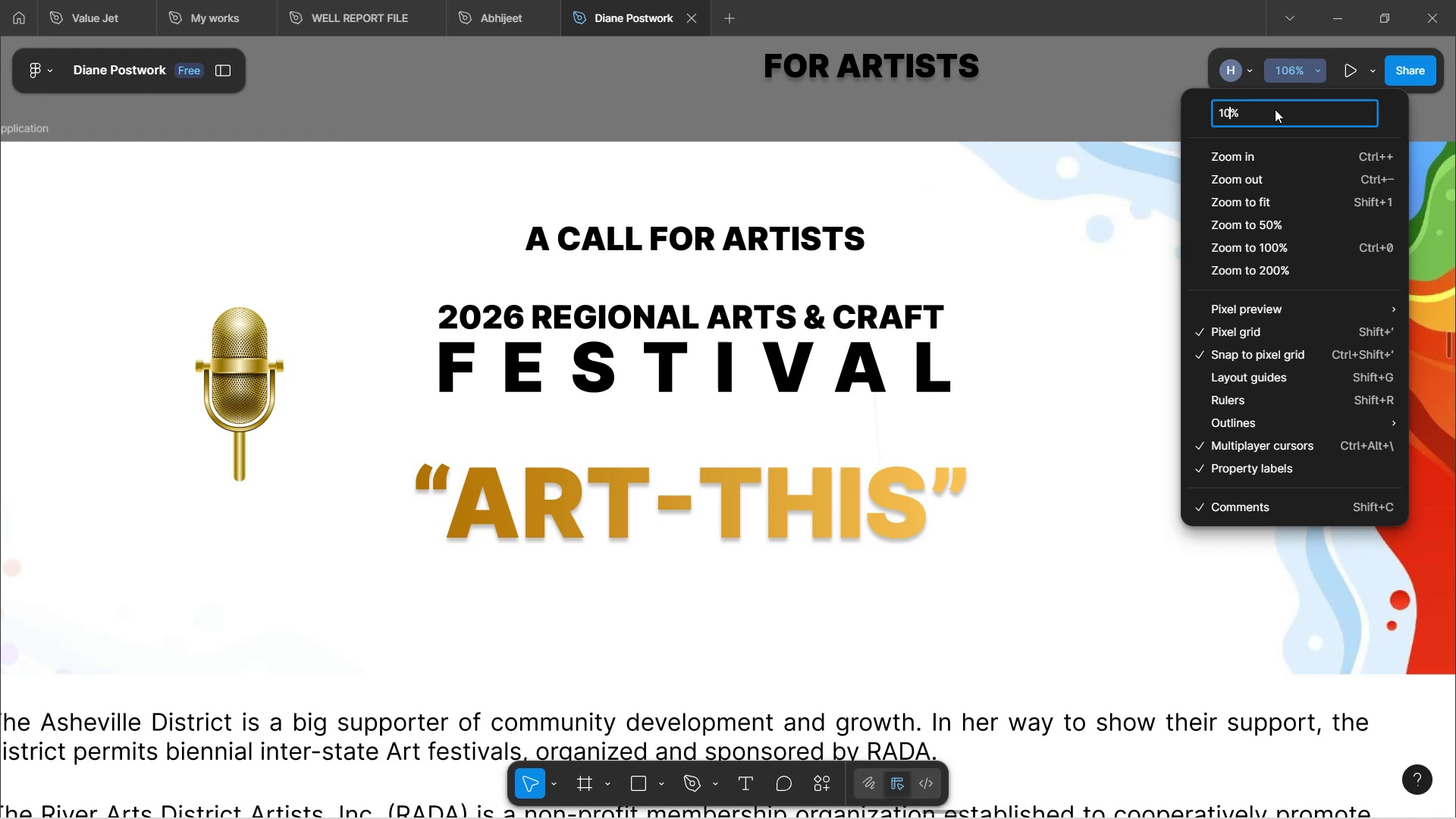 
key(0)
 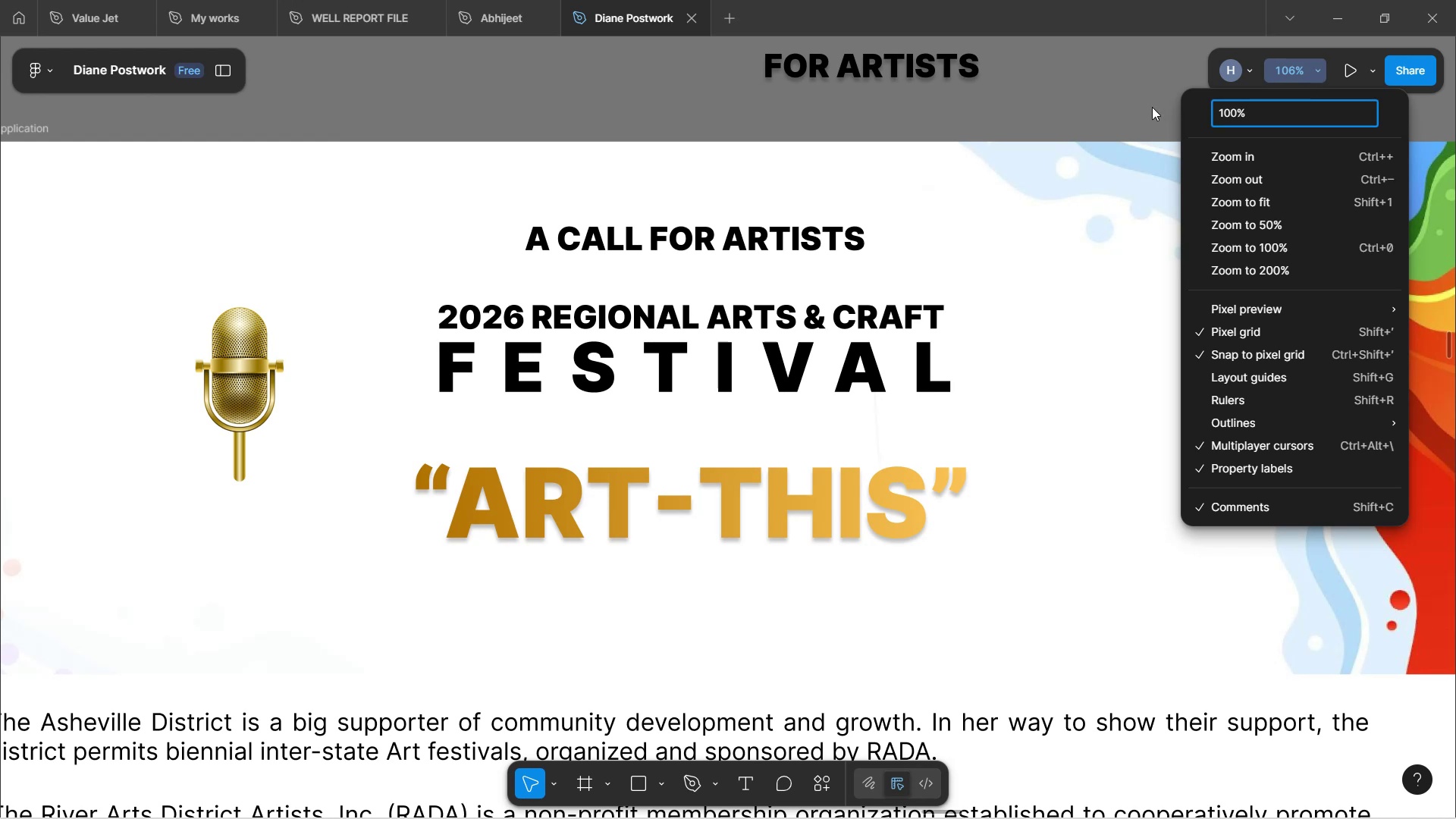 
left_click([1135, 107])
 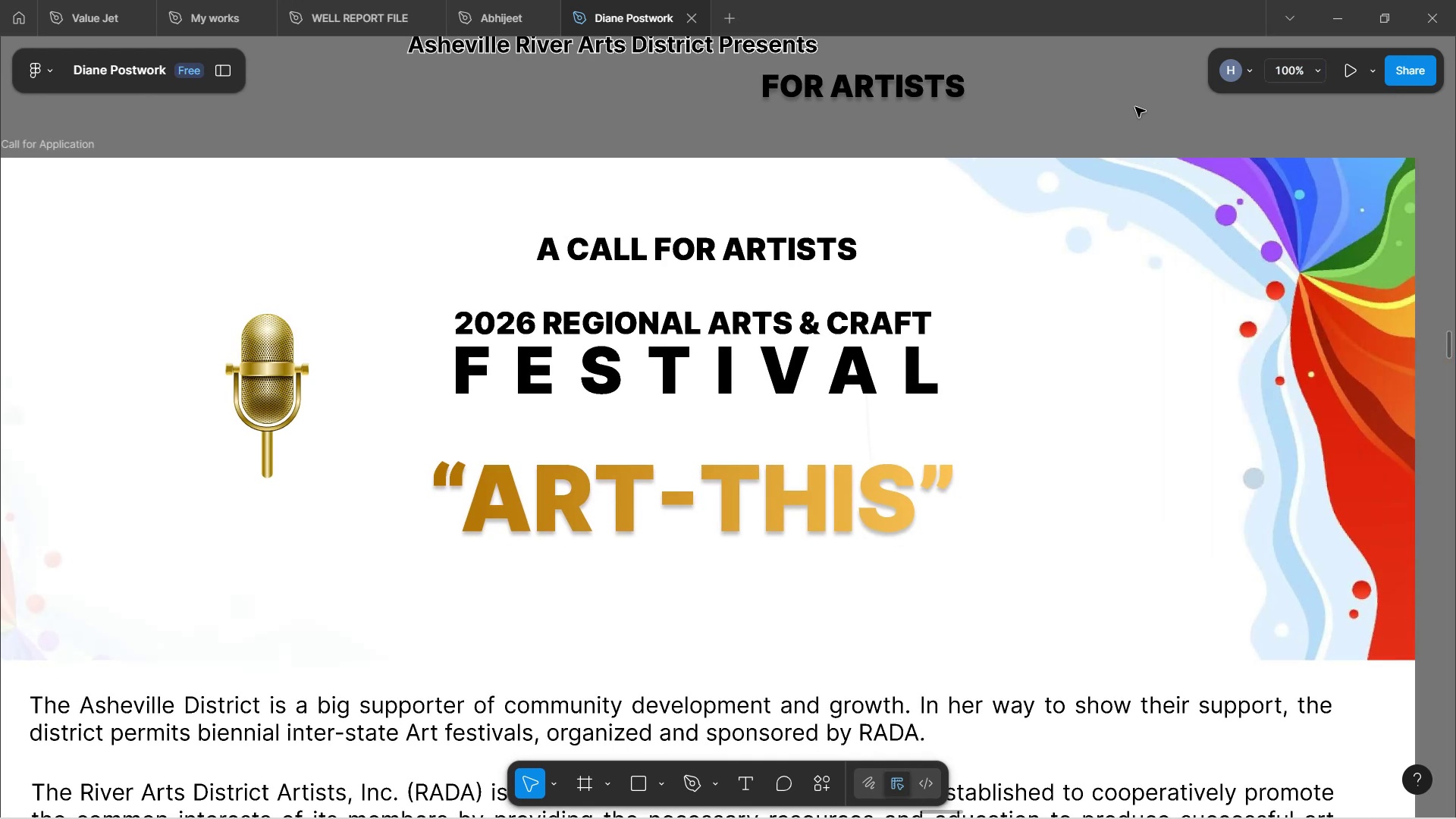 
hold_key(key=ShiftLeft, duration=1.29)
scroll: coordinate [1135, 107], scroll_direction: up, amount: 1.0
 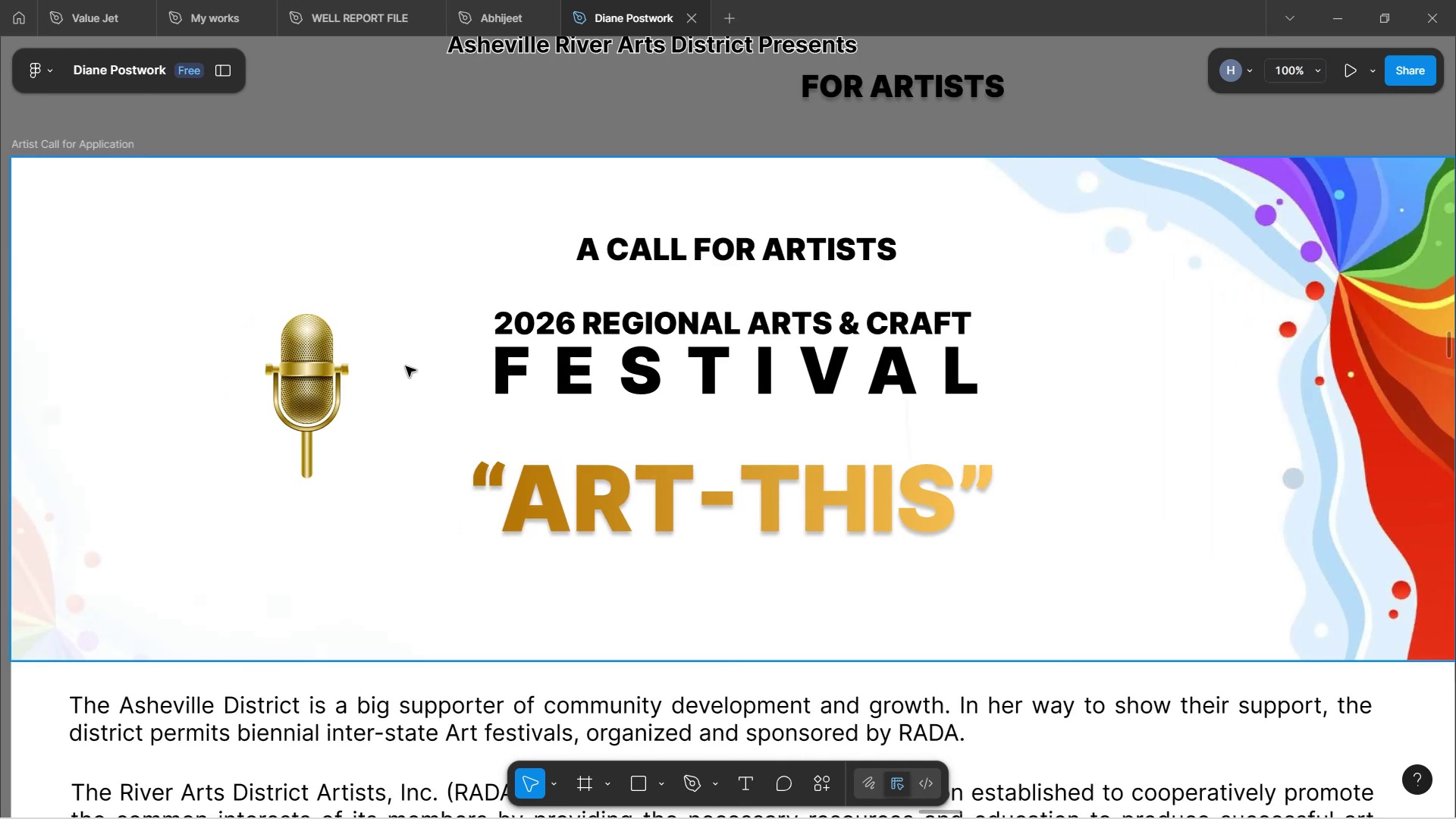 
left_click([323, 386])
 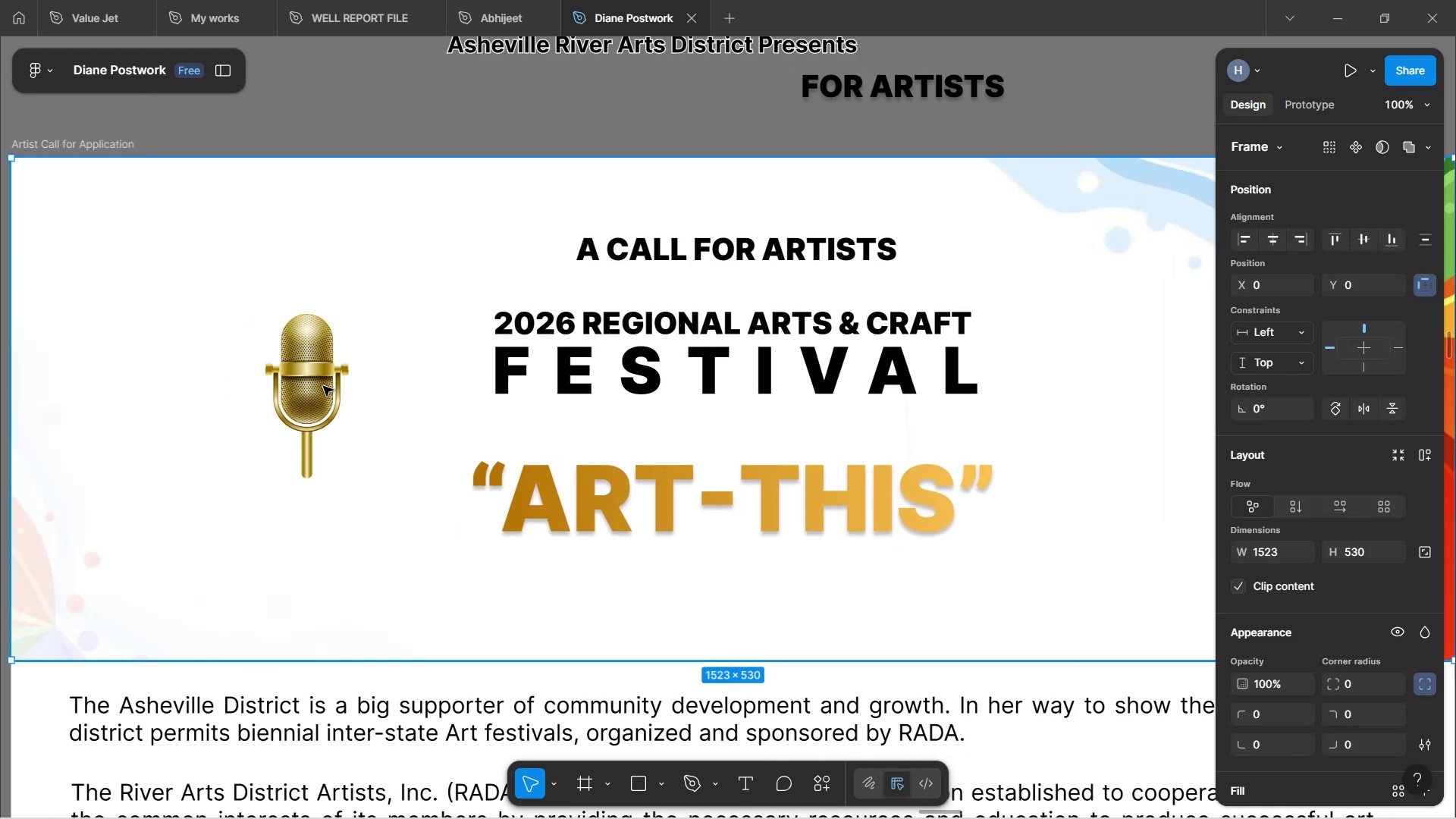 
double_click([323, 386])
 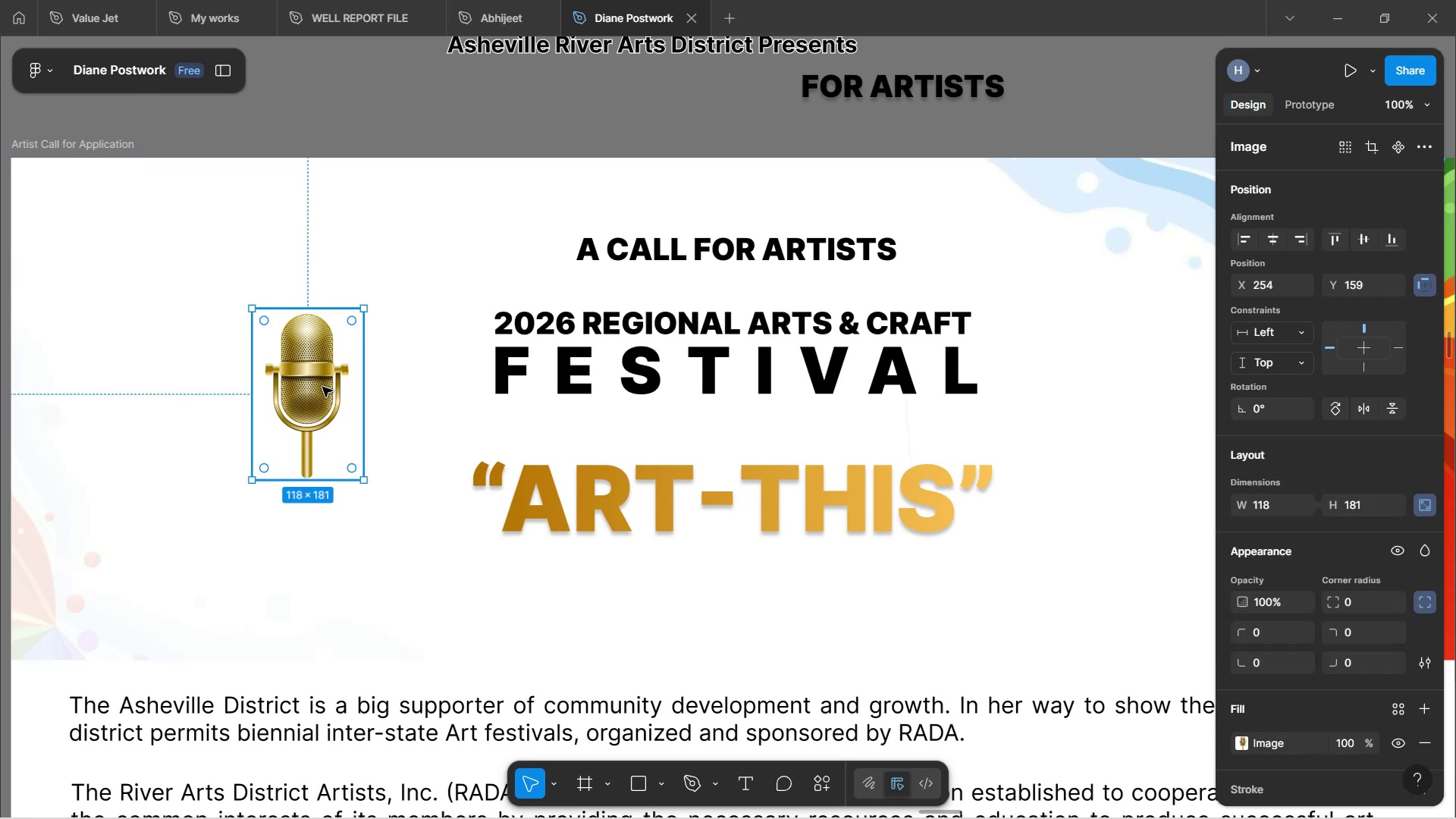 
left_click_drag(start_coordinate=[322, 387], to_coordinate=[382, 359])
 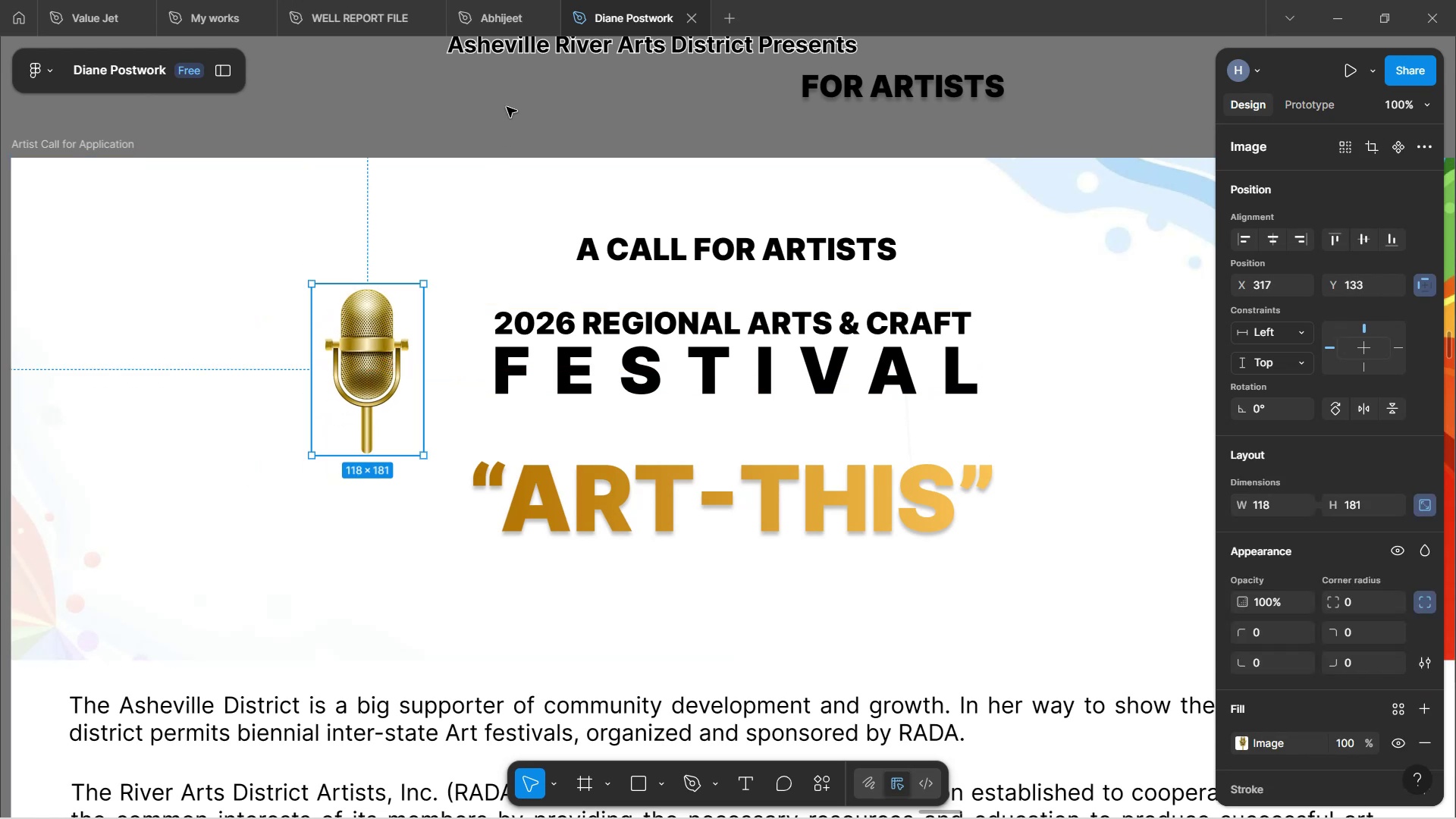 
left_click([507, 107])
 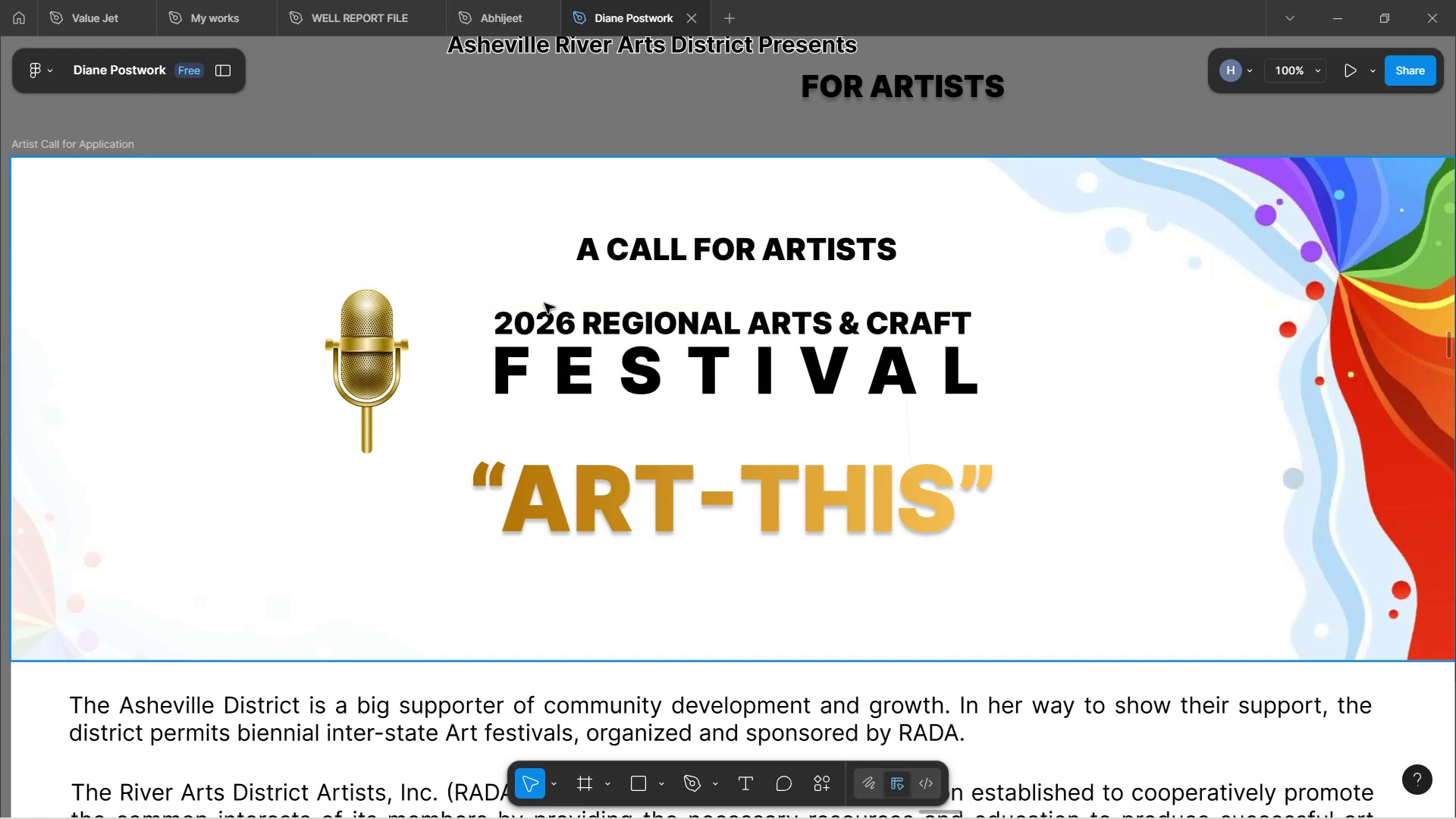 
double_click([356, 363])
 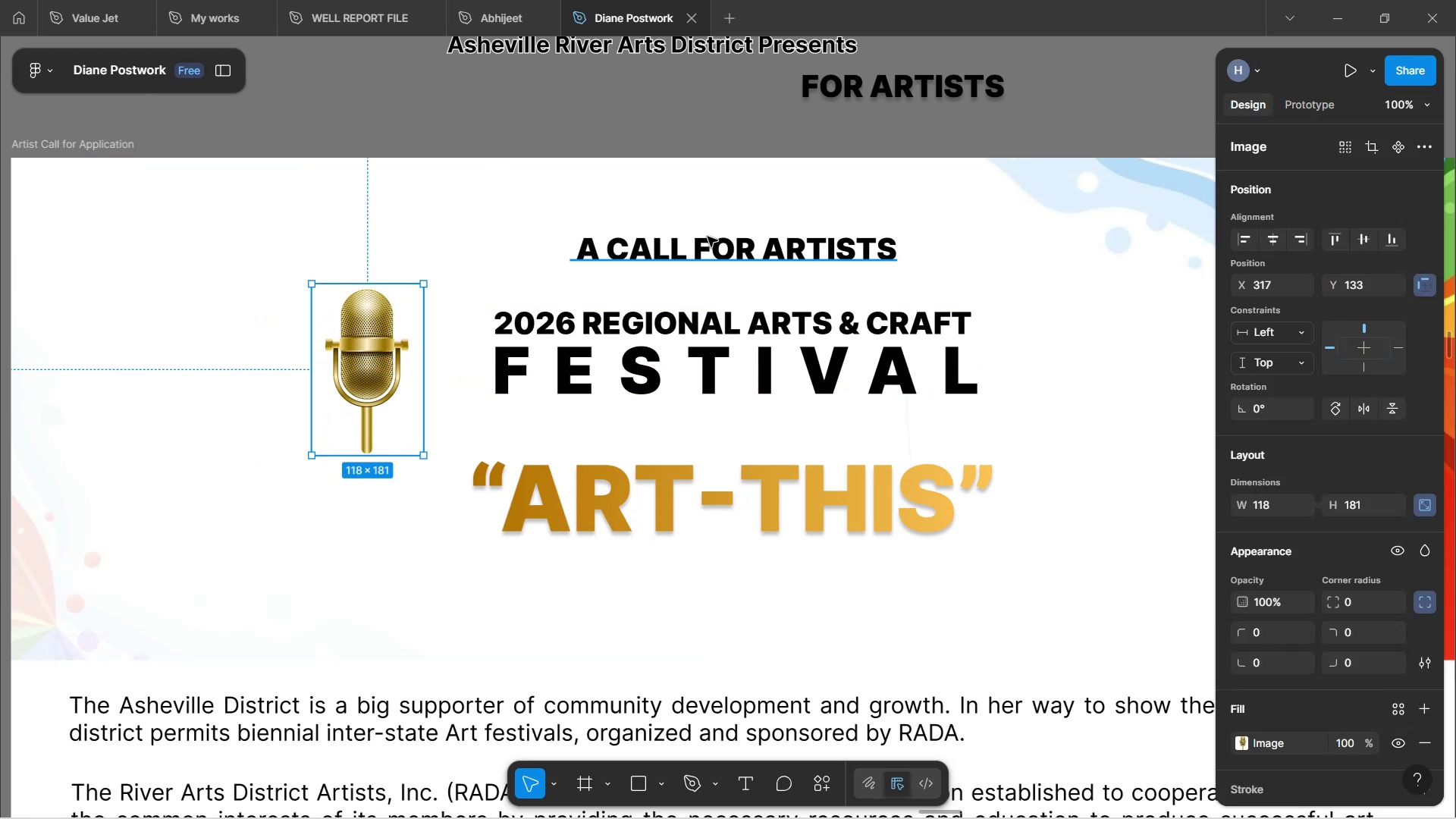 
left_click([715, 234])
 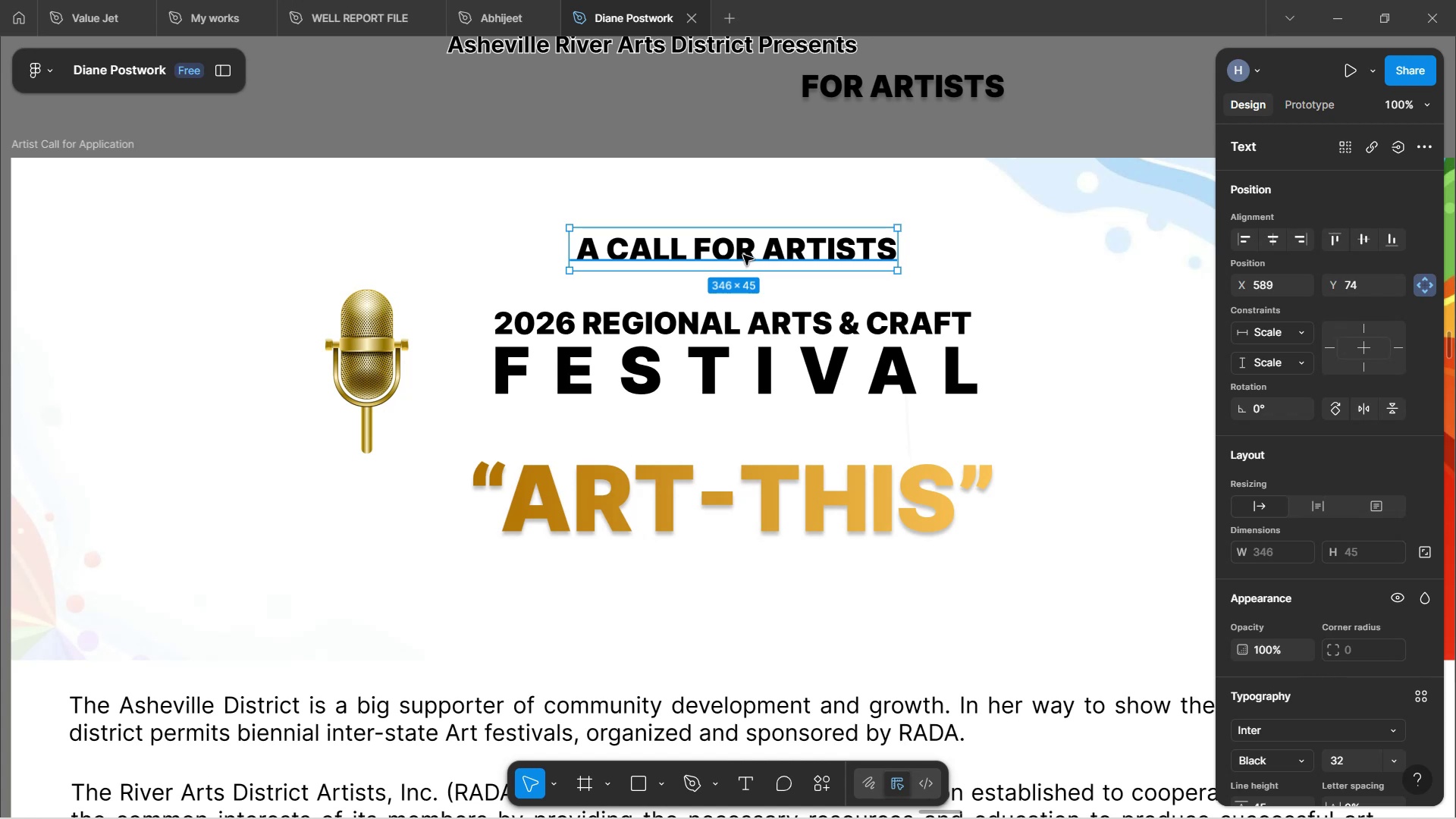 
left_click_drag(start_coordinate=[745, 249], to_coordinate=[747, 283])
 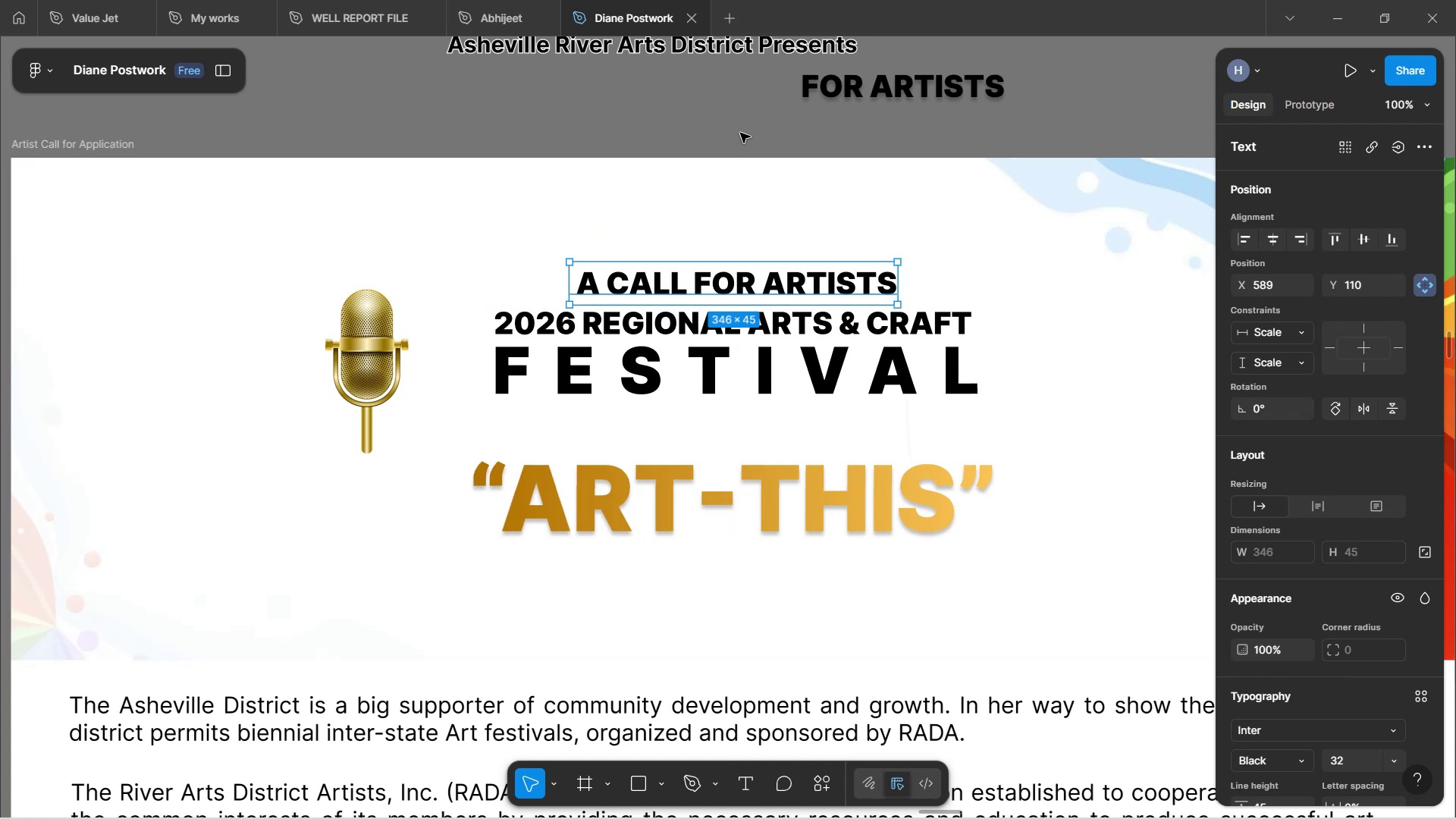 
left_click([740, 133])
 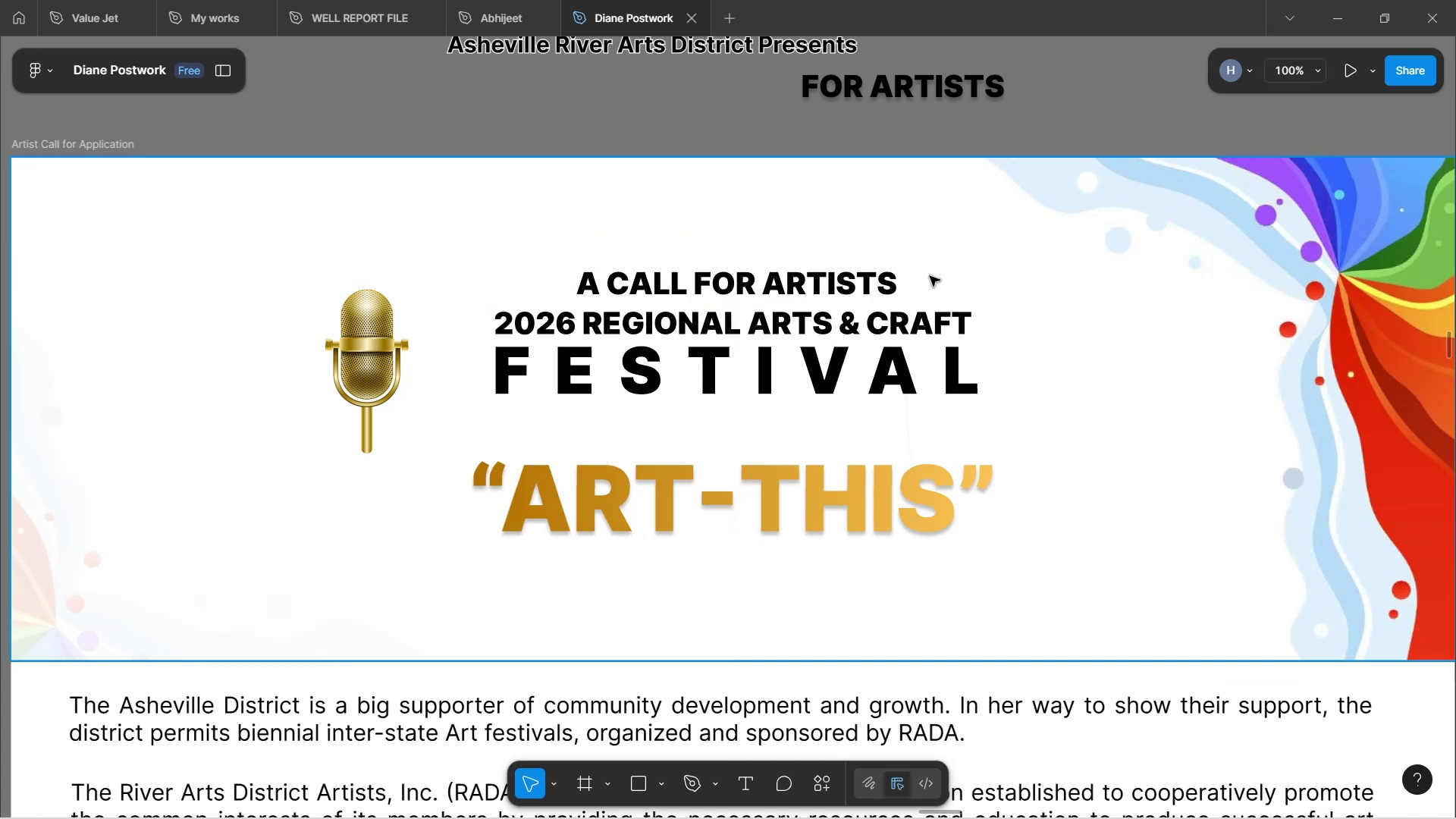 
hold_key(key=ControlLeft, duration=1.19)
scroll: coordinate [960, 297], scroll_direction: down, amount: 4.0
 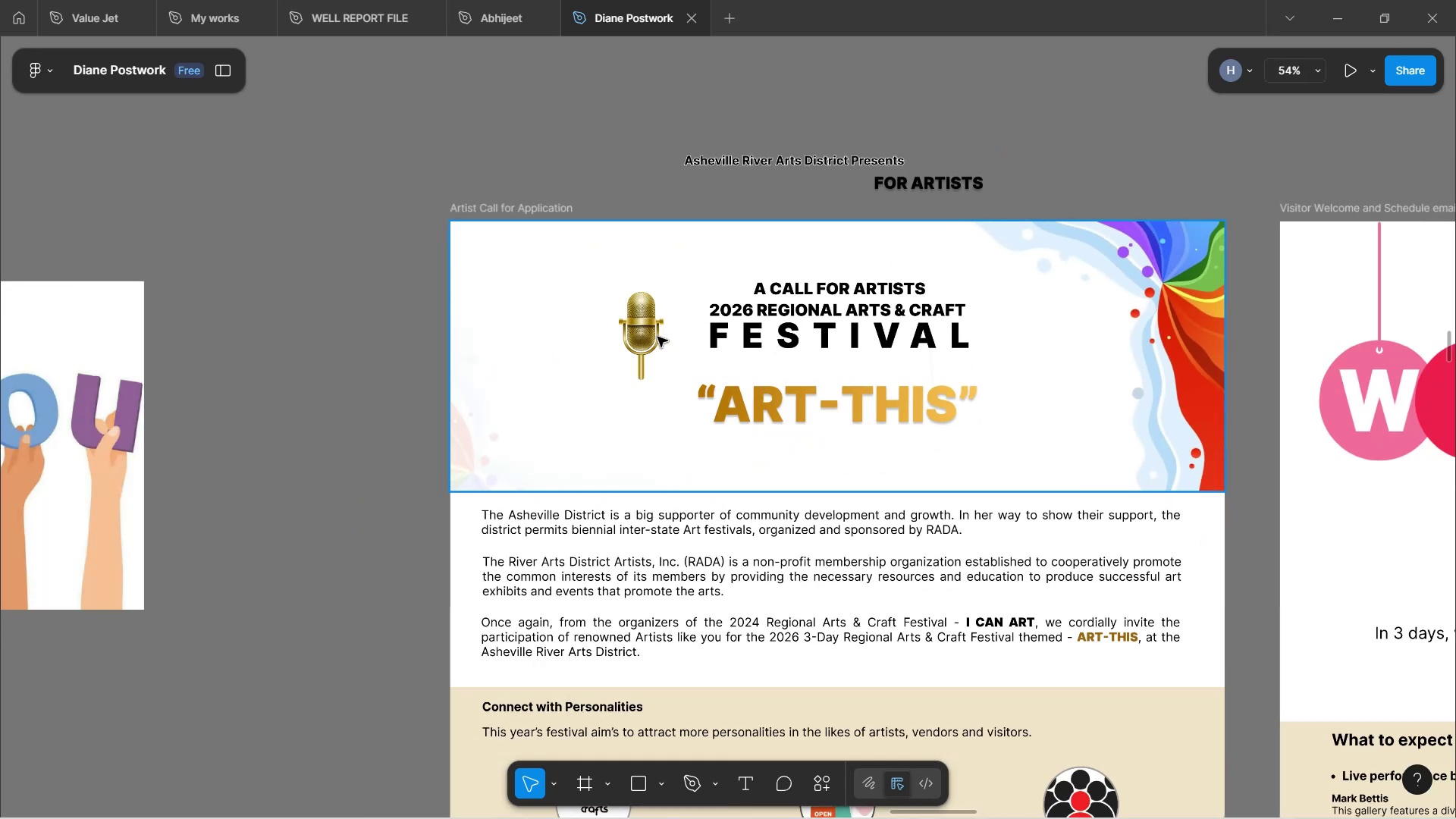 
double_click([634, 344])
 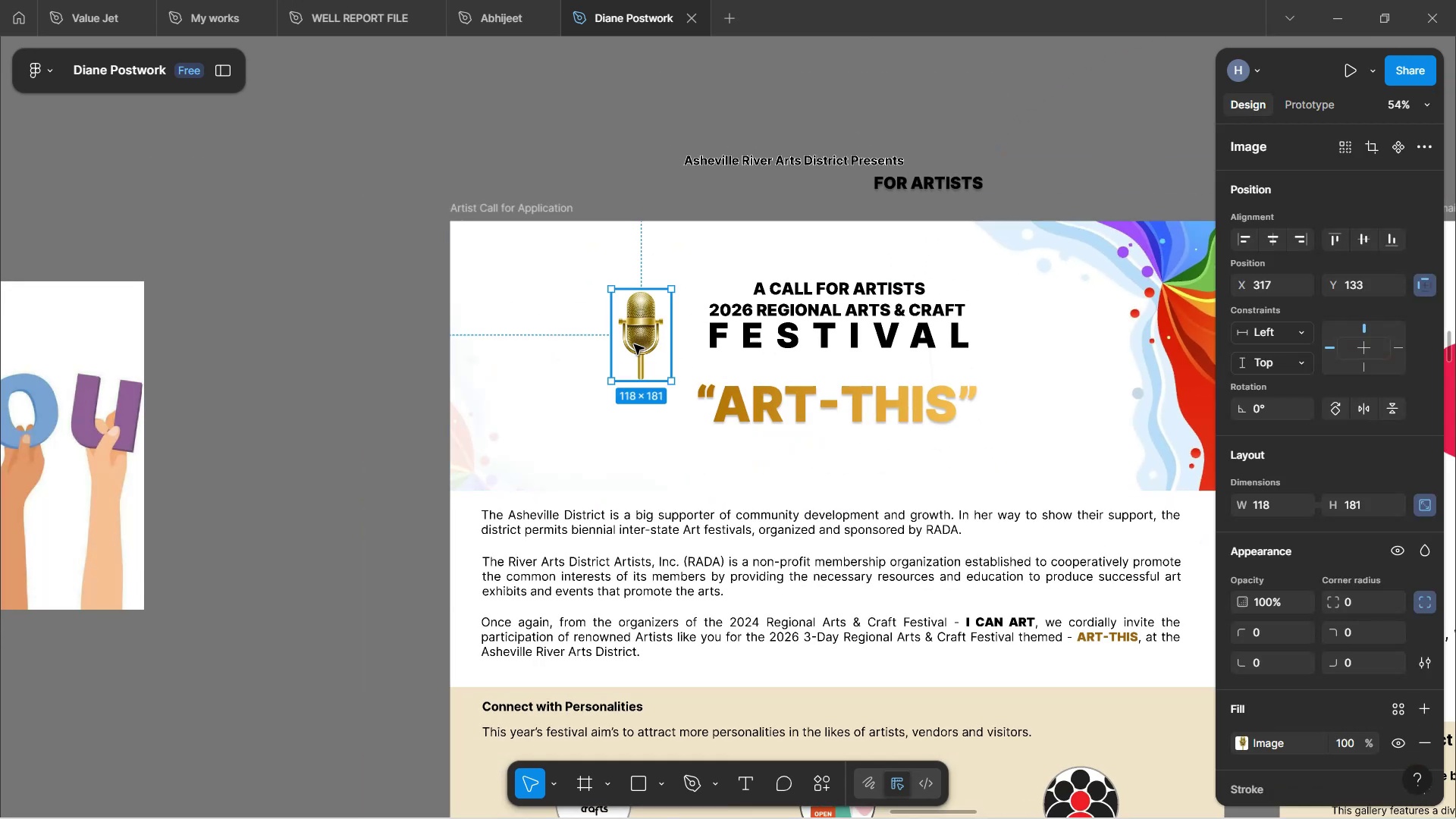 
left_click_drag(start_coordinate=[634, 344], to_coordinate=[634, 365])
 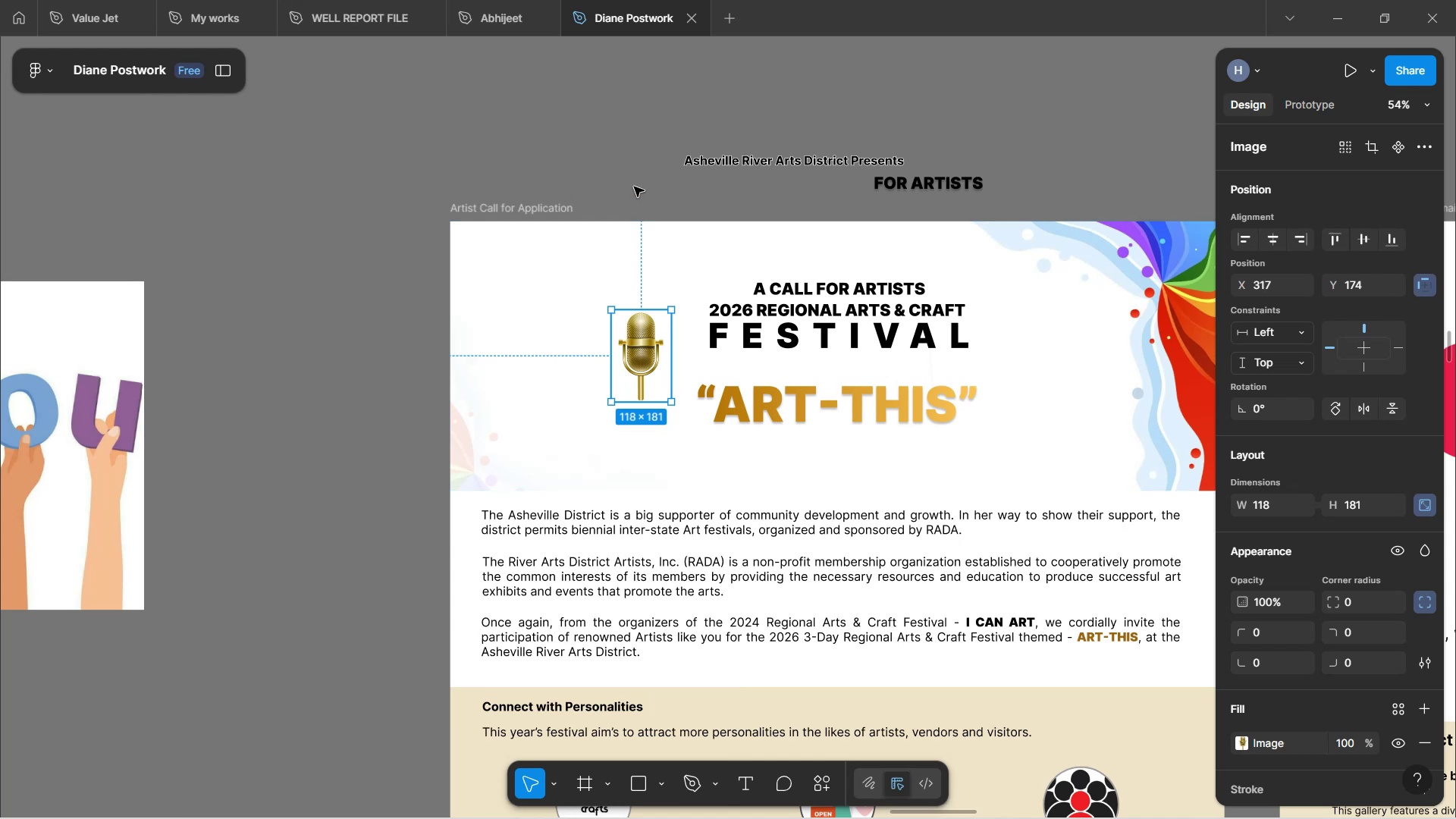 
left_click([630, 171])
 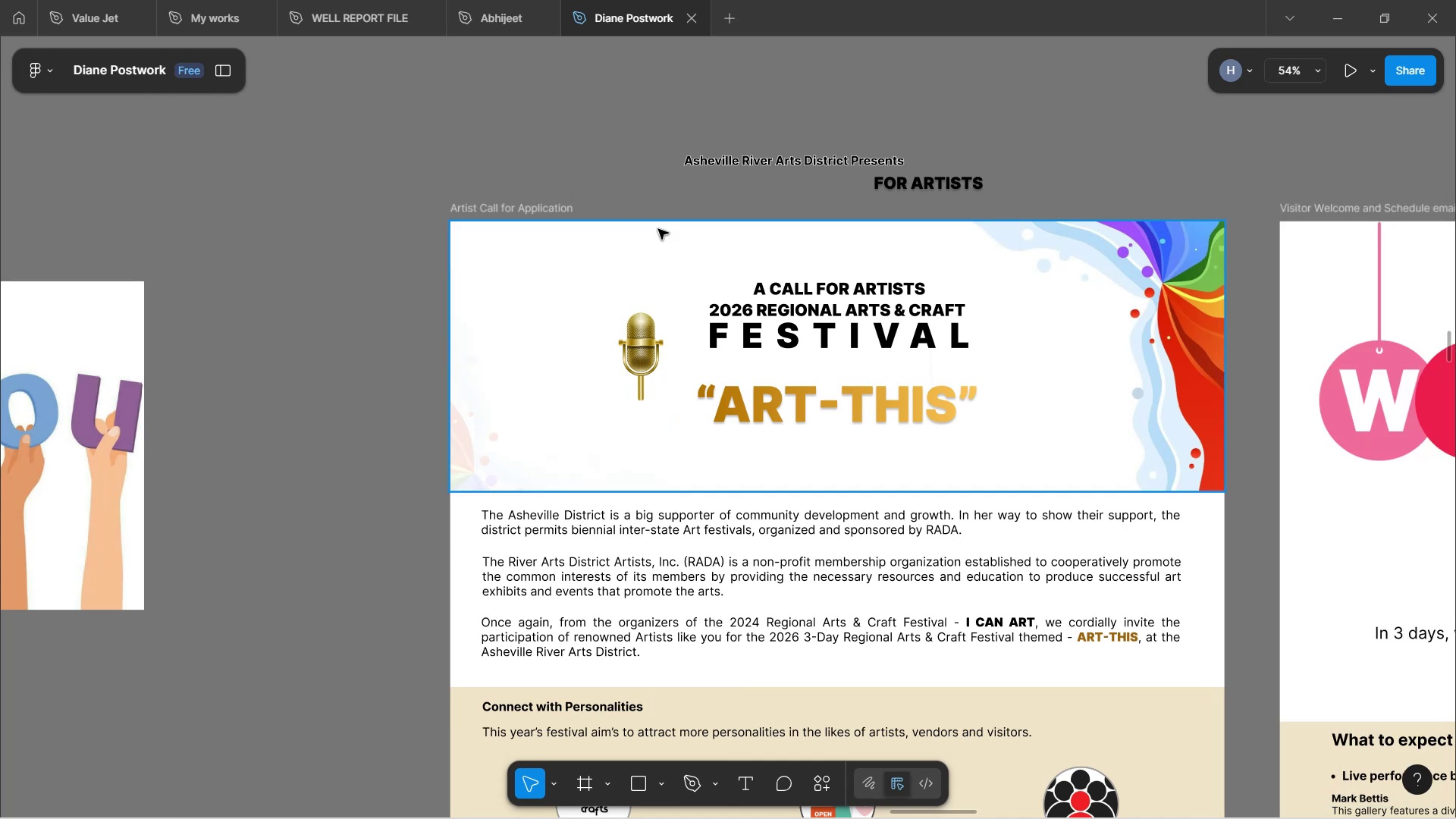 
hold_key(key=ShiftLeft, duration=1.62)
scroll: coordinate [661, 238], scroll_direction: down, amount: 11.0
 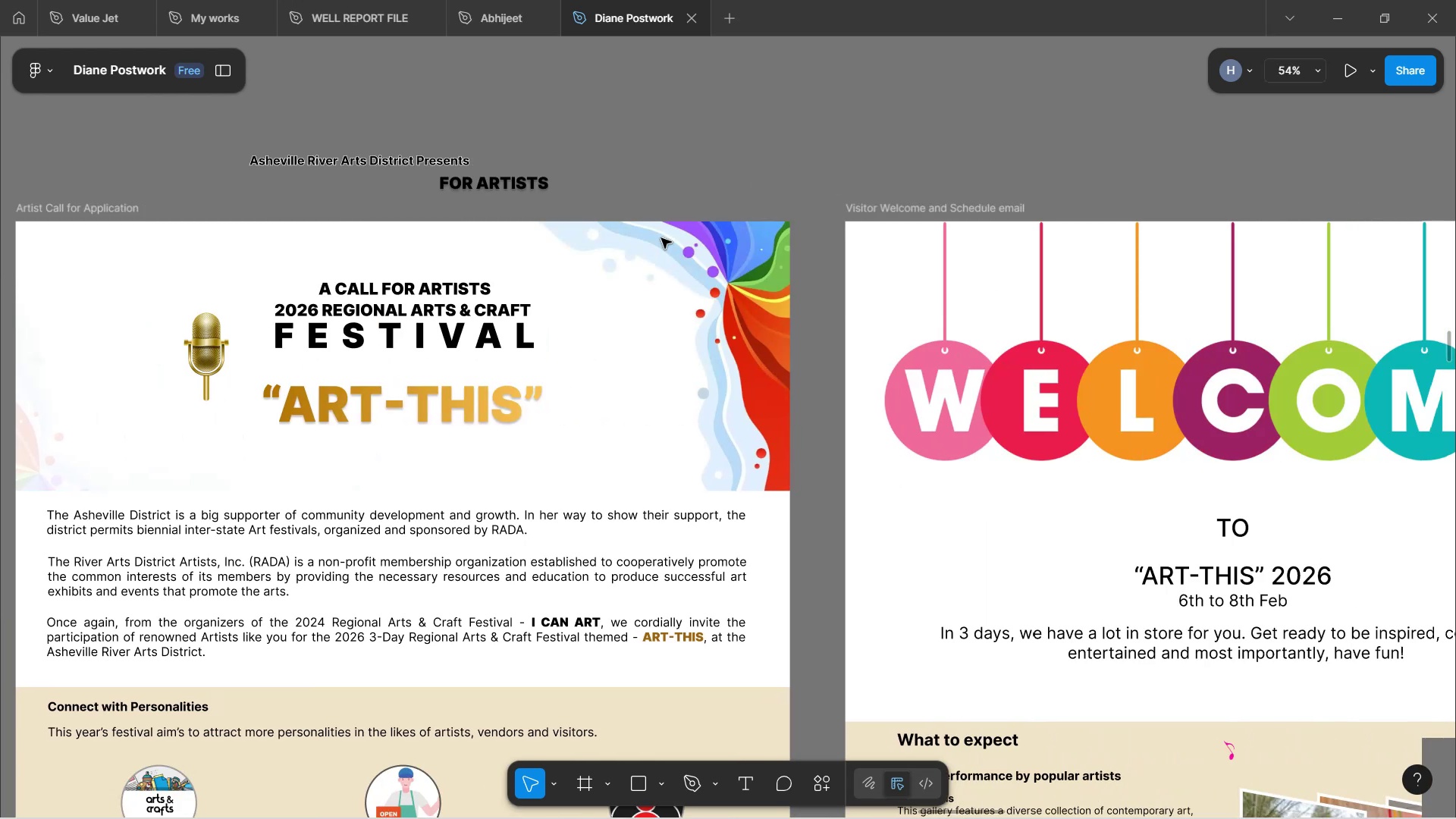 
key(Shift+ShiftLeft)
 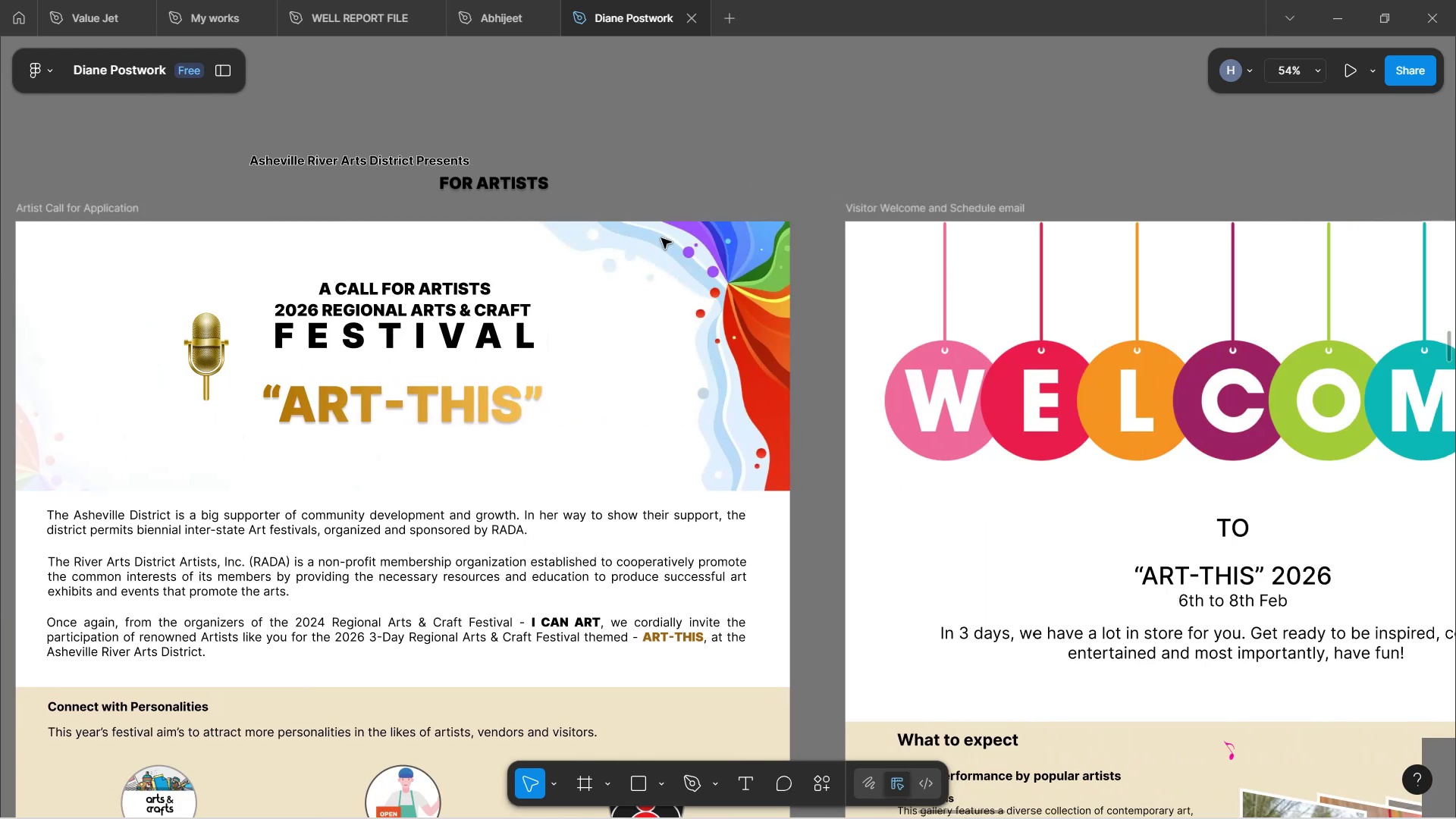 
key(Shift+ShiftLeft)
 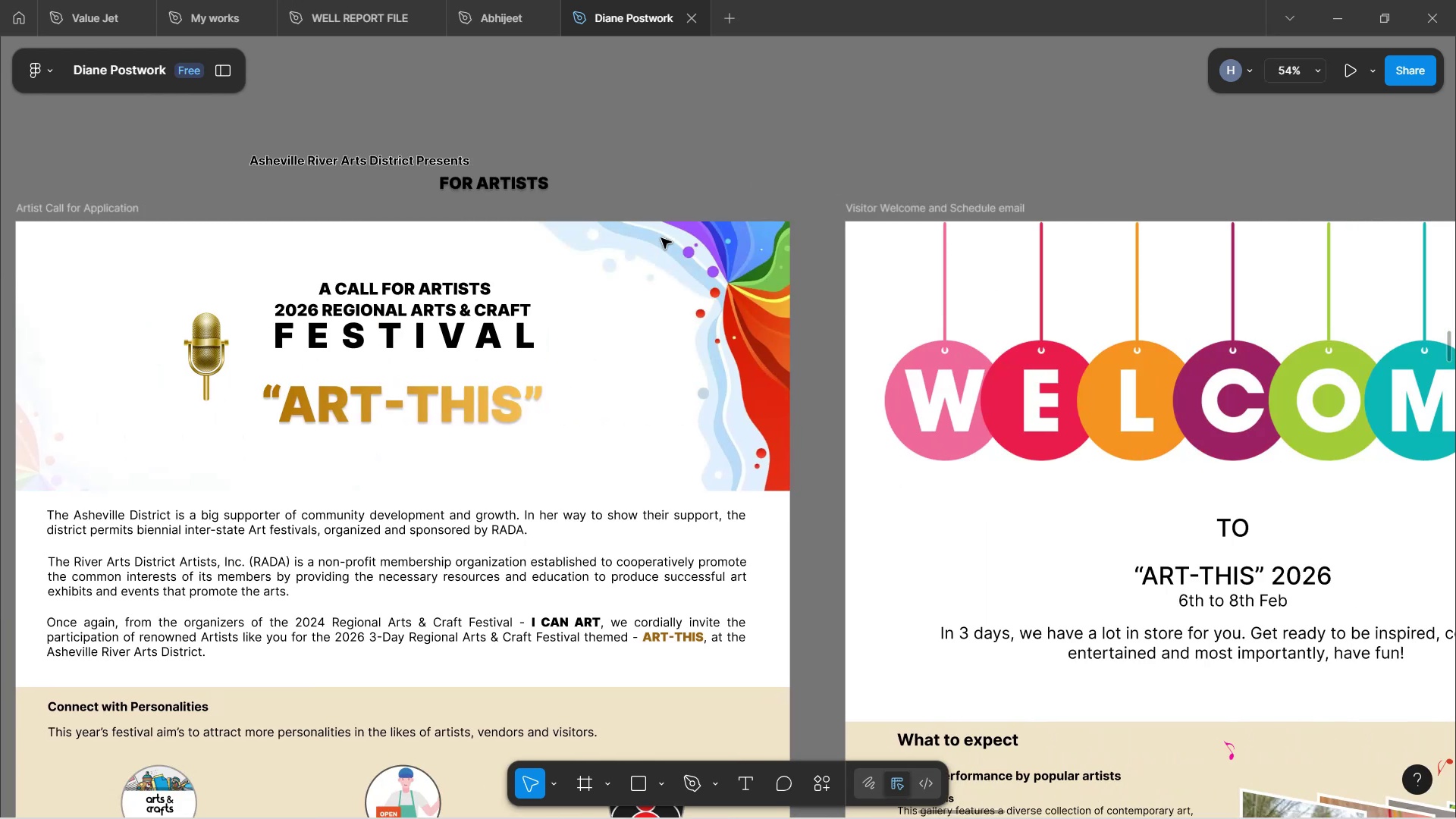 
key(Shift+ShiftLeft)
 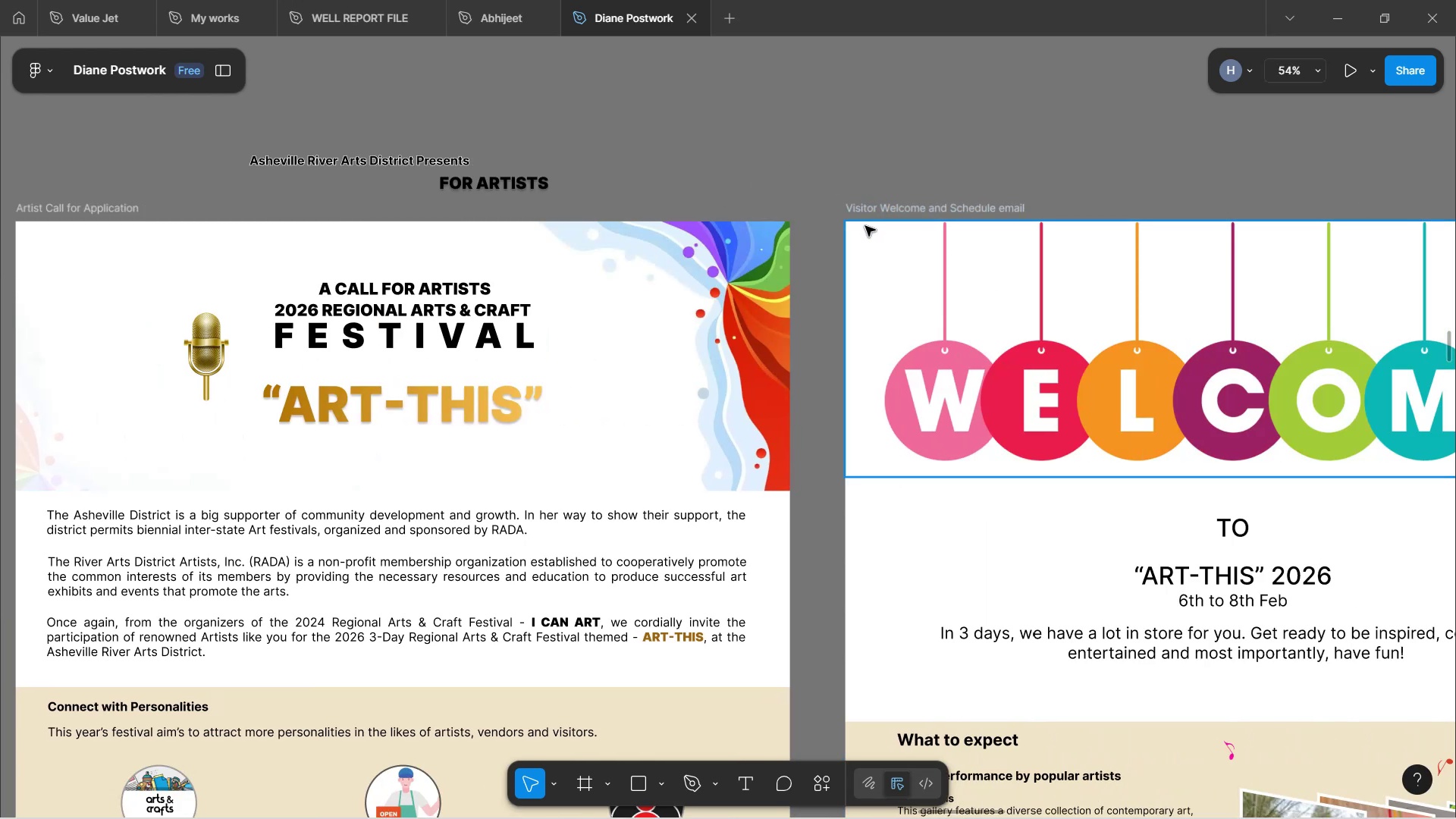 
wait(8.92)
 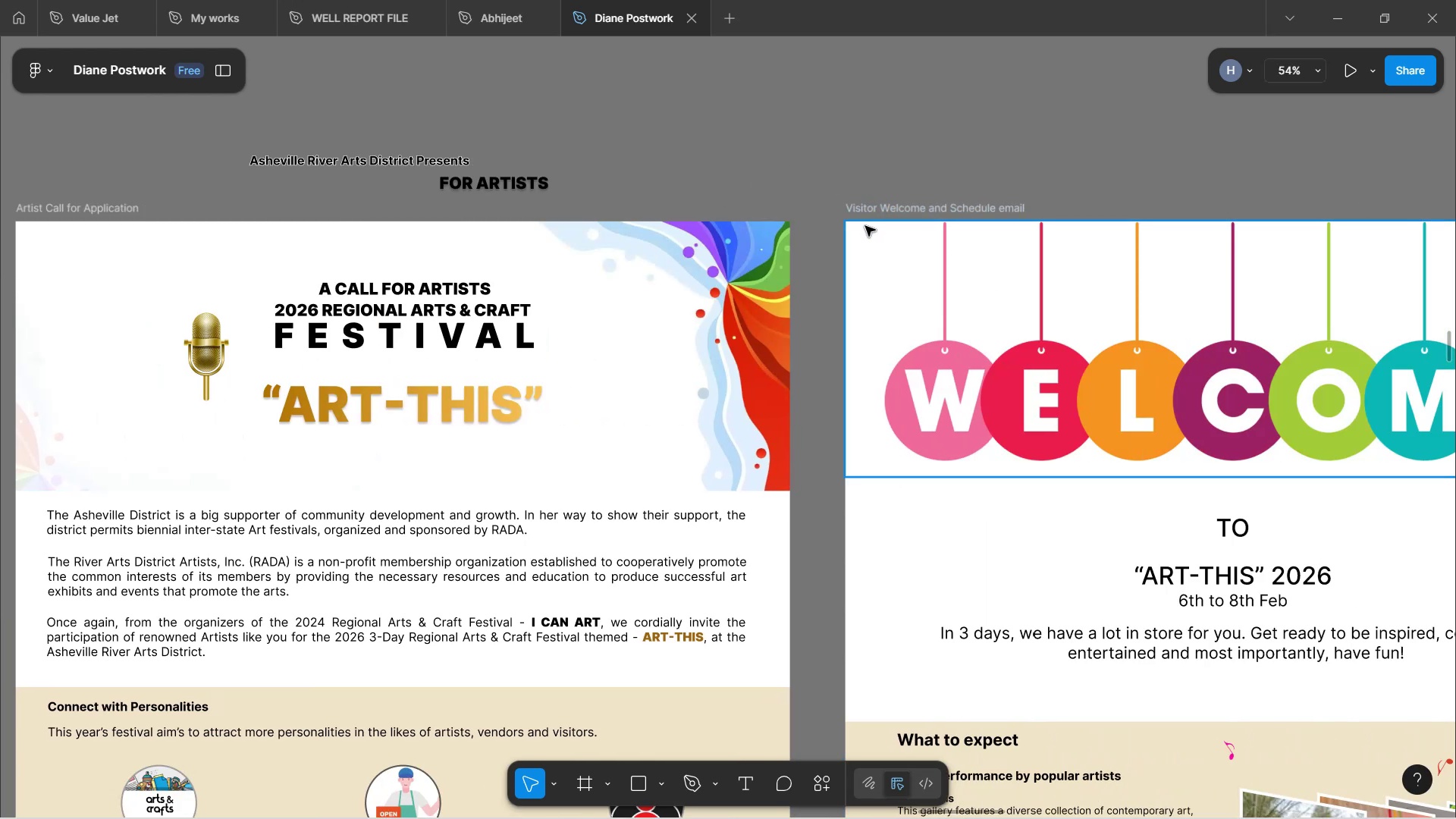 
scroll: coordinate [576, 586], scroll_direction: down, amount: 4.0
 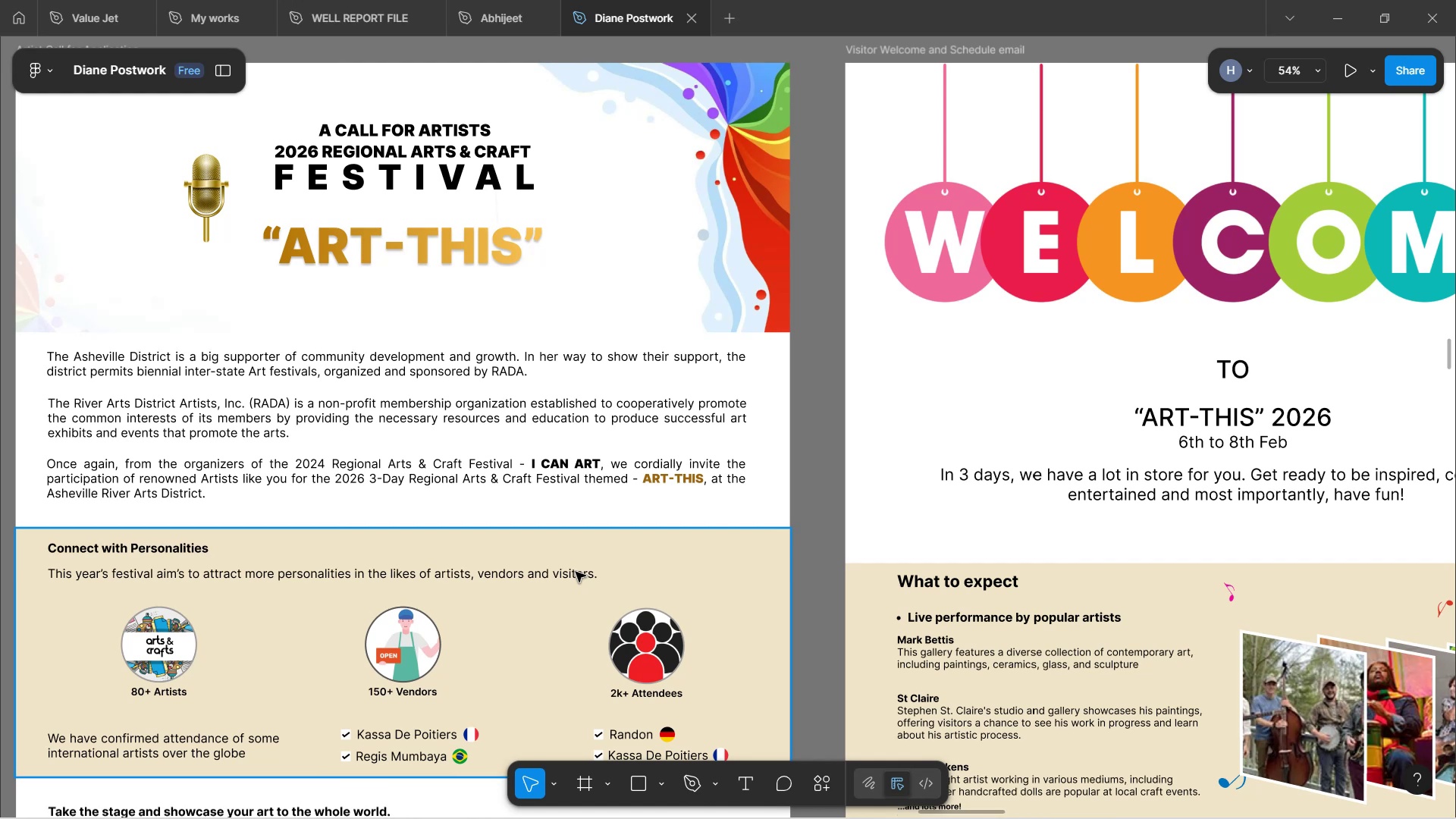 
wait(18.26)
 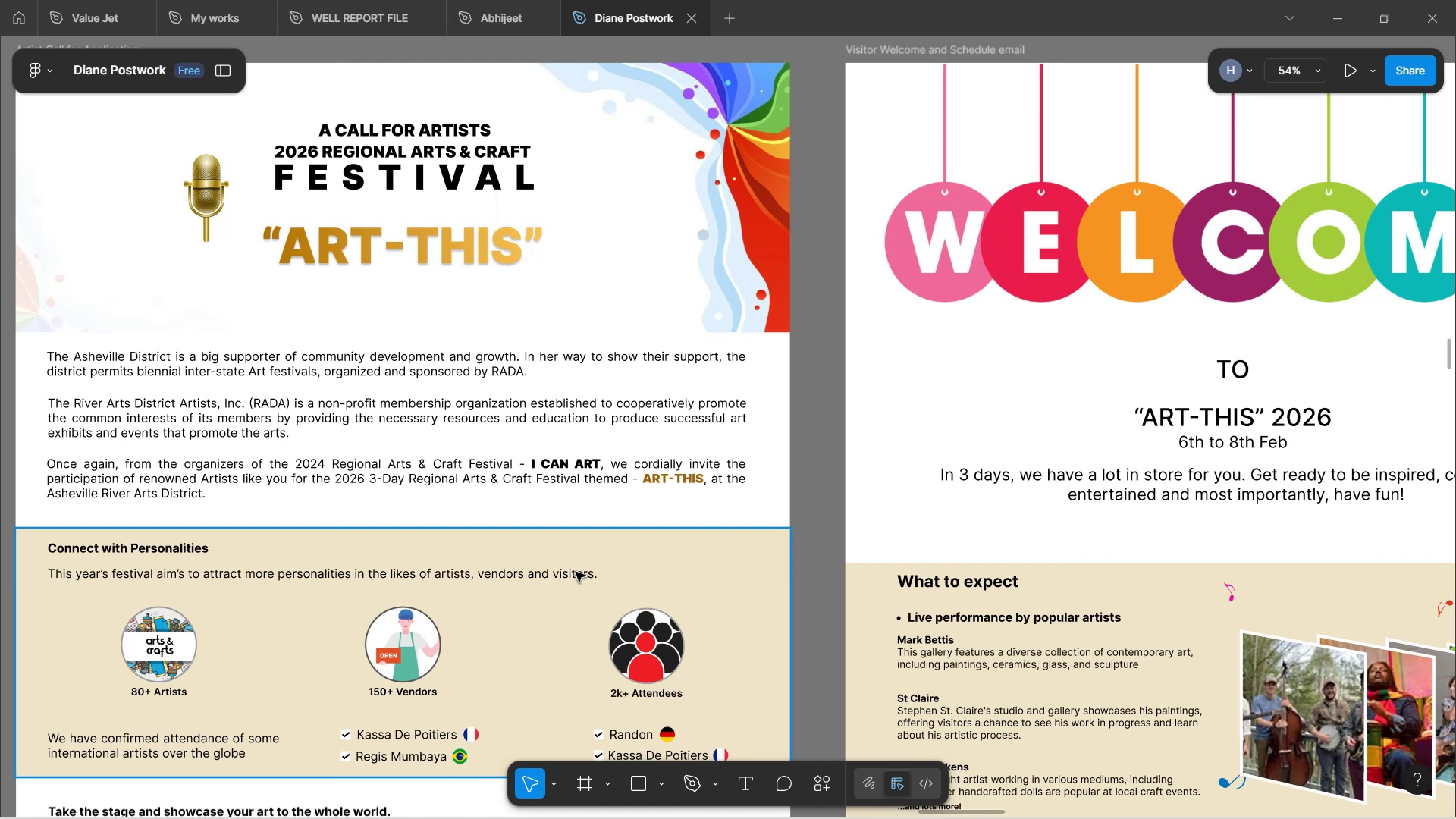 
scroll: coordinate [490, 419], scroll_direction: down, amount: 2.0
 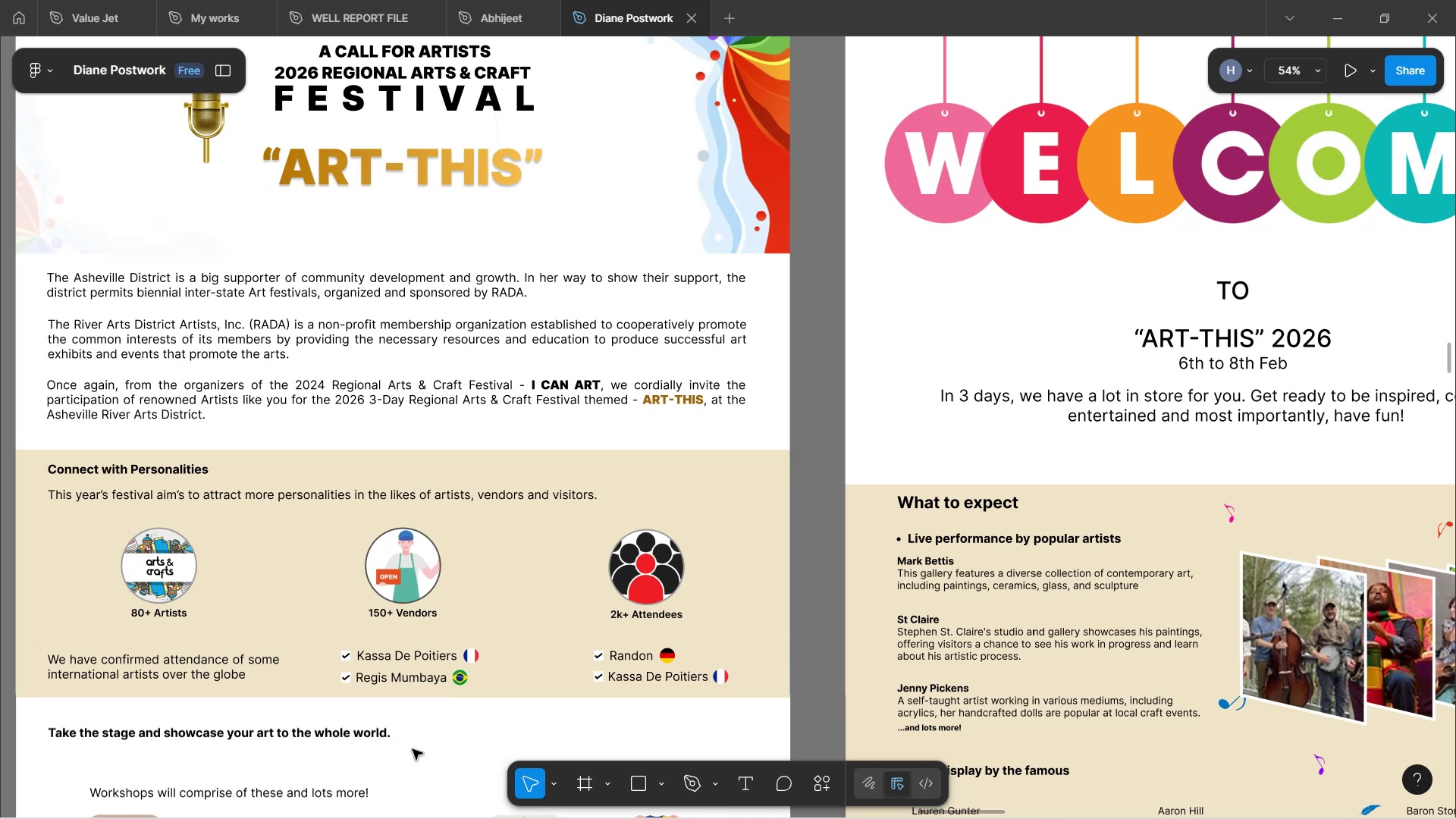 
wait(7.31)
 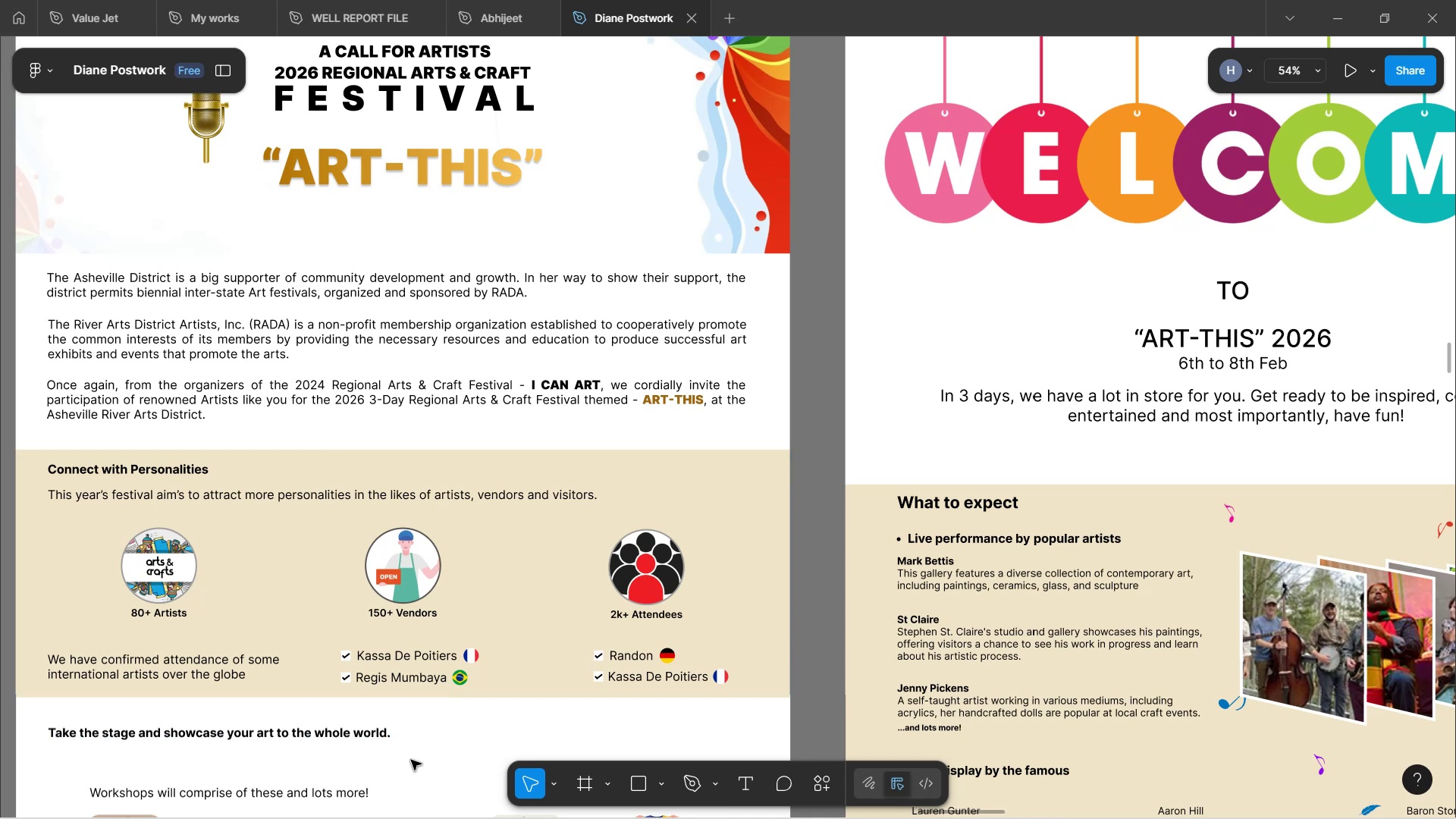 
scroll: coordinate [366, 708], scroll_direction: down, amount: 8.0
 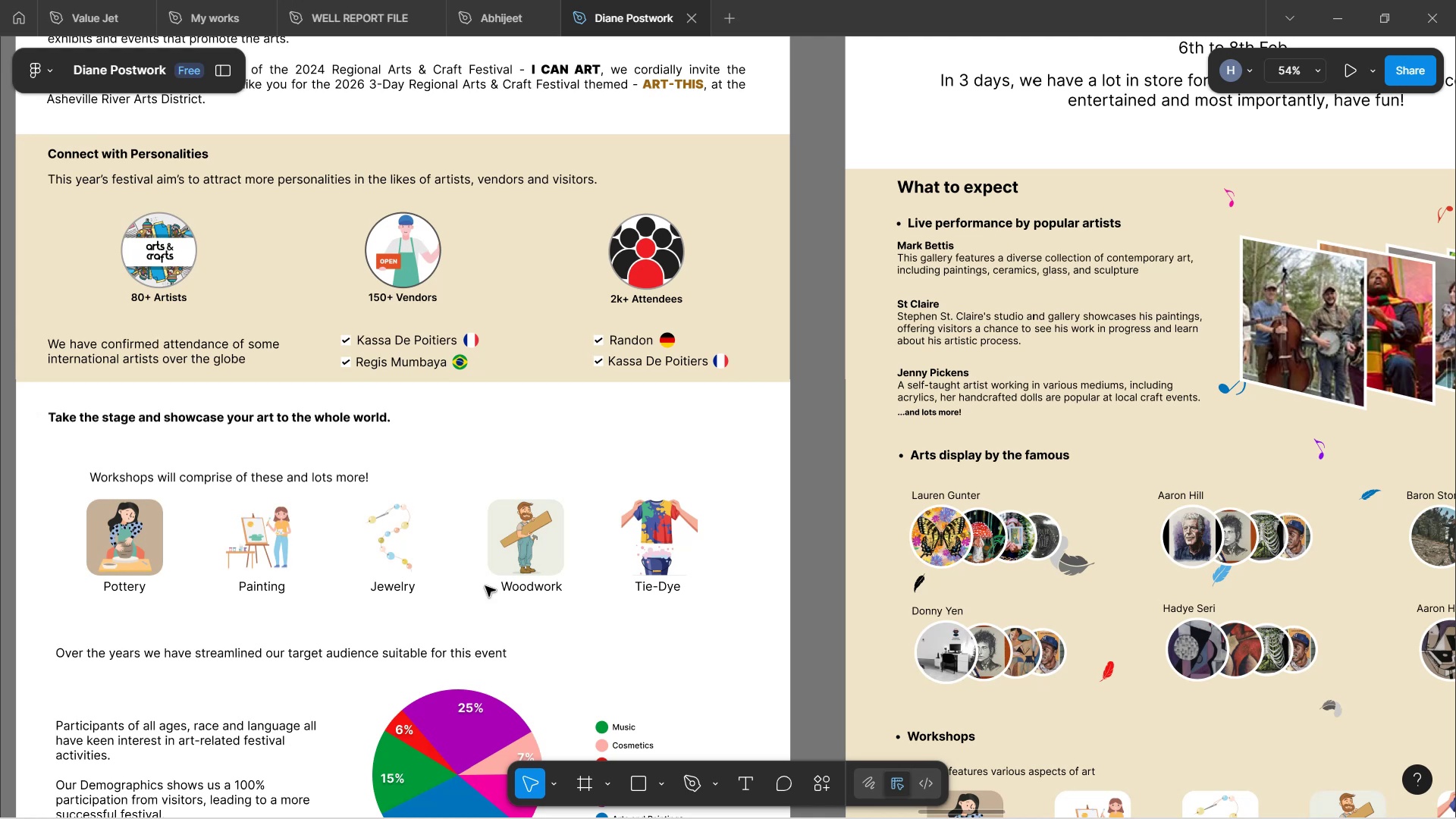 
scroll: coordinate [265, 522], scroll_direction: up, amount: 5.0
 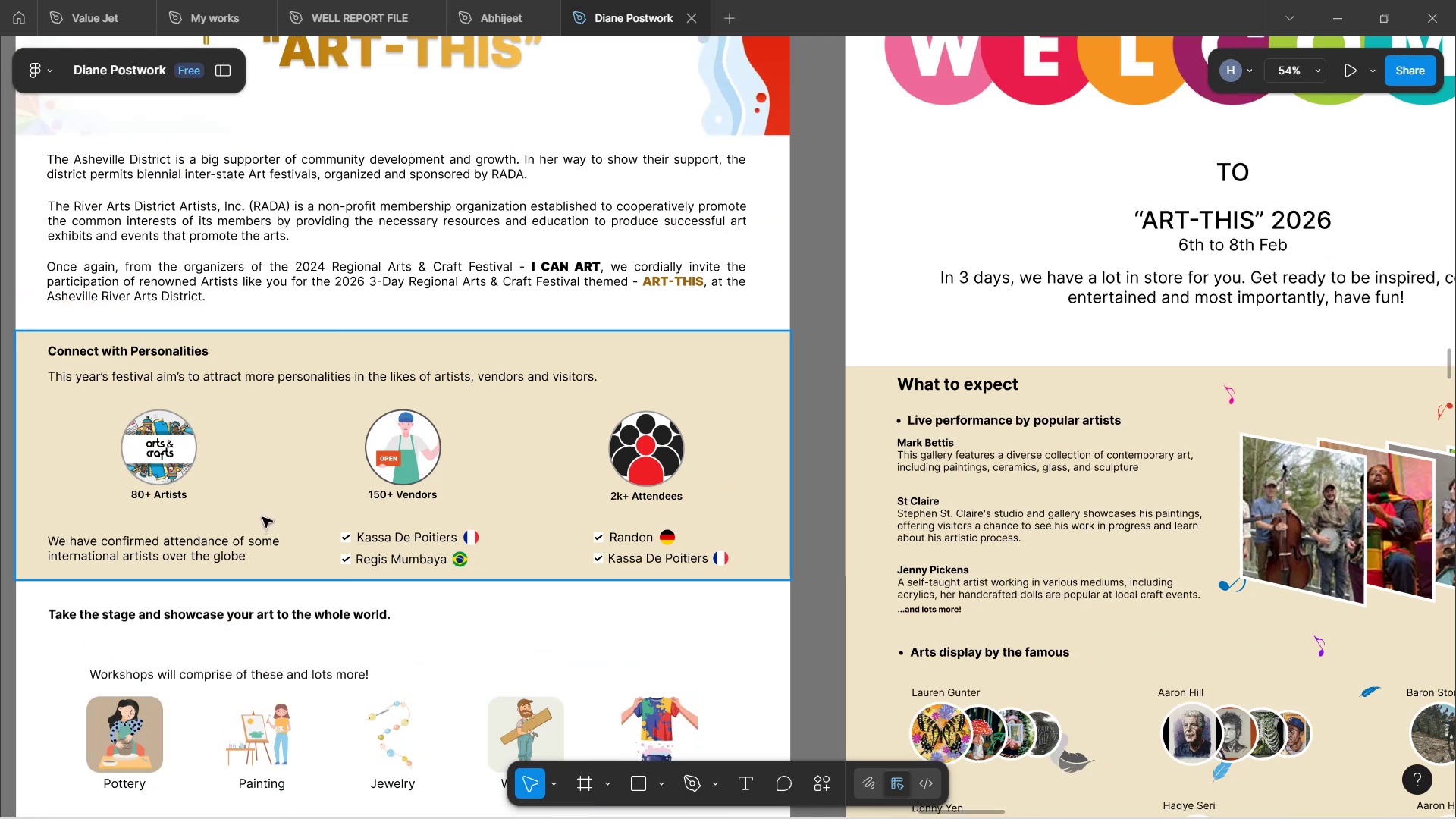 
wait(9.78)
 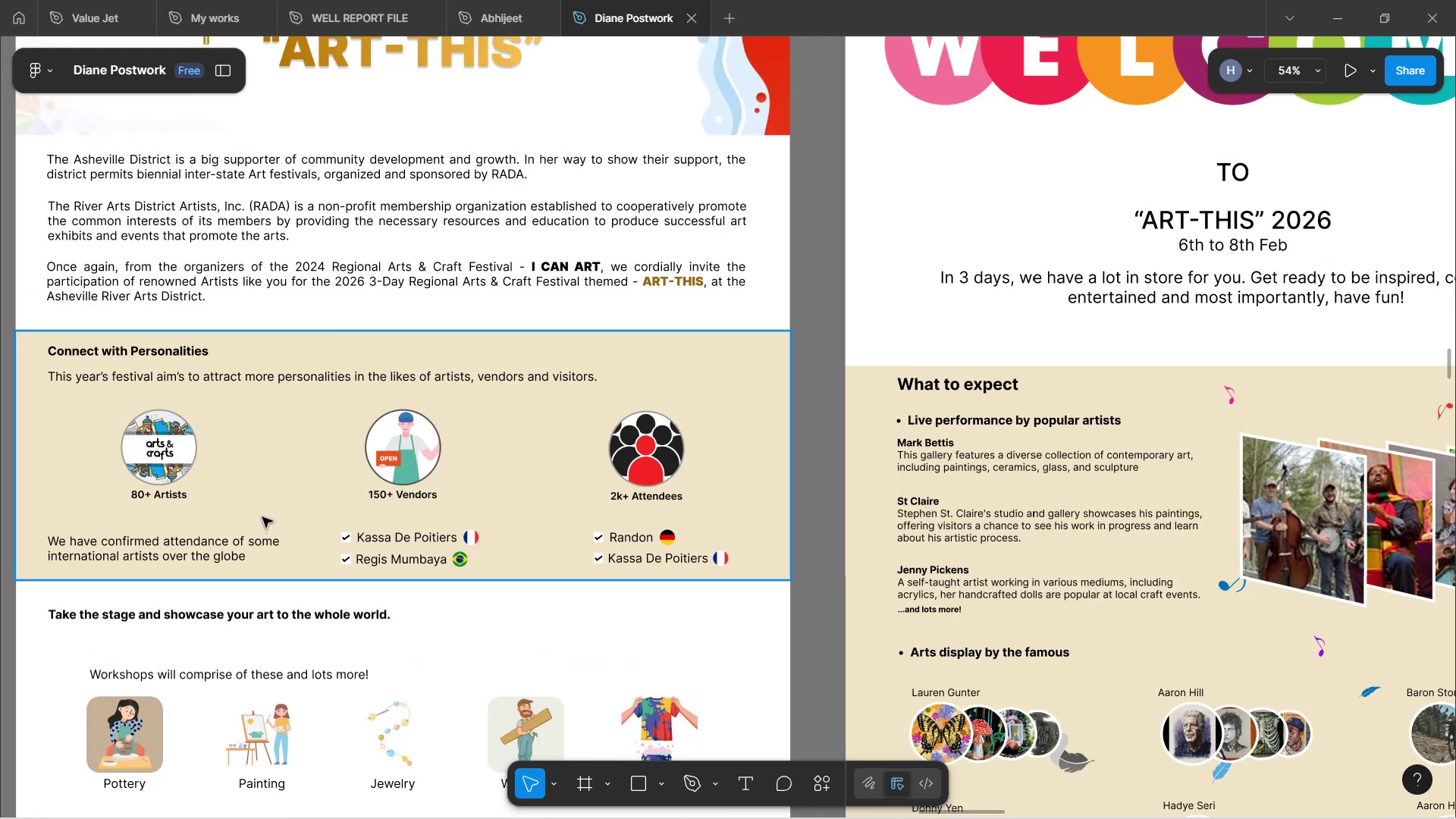 
scroll: coordinate [256, 586], scroll_direction: down, amount: 4.0
 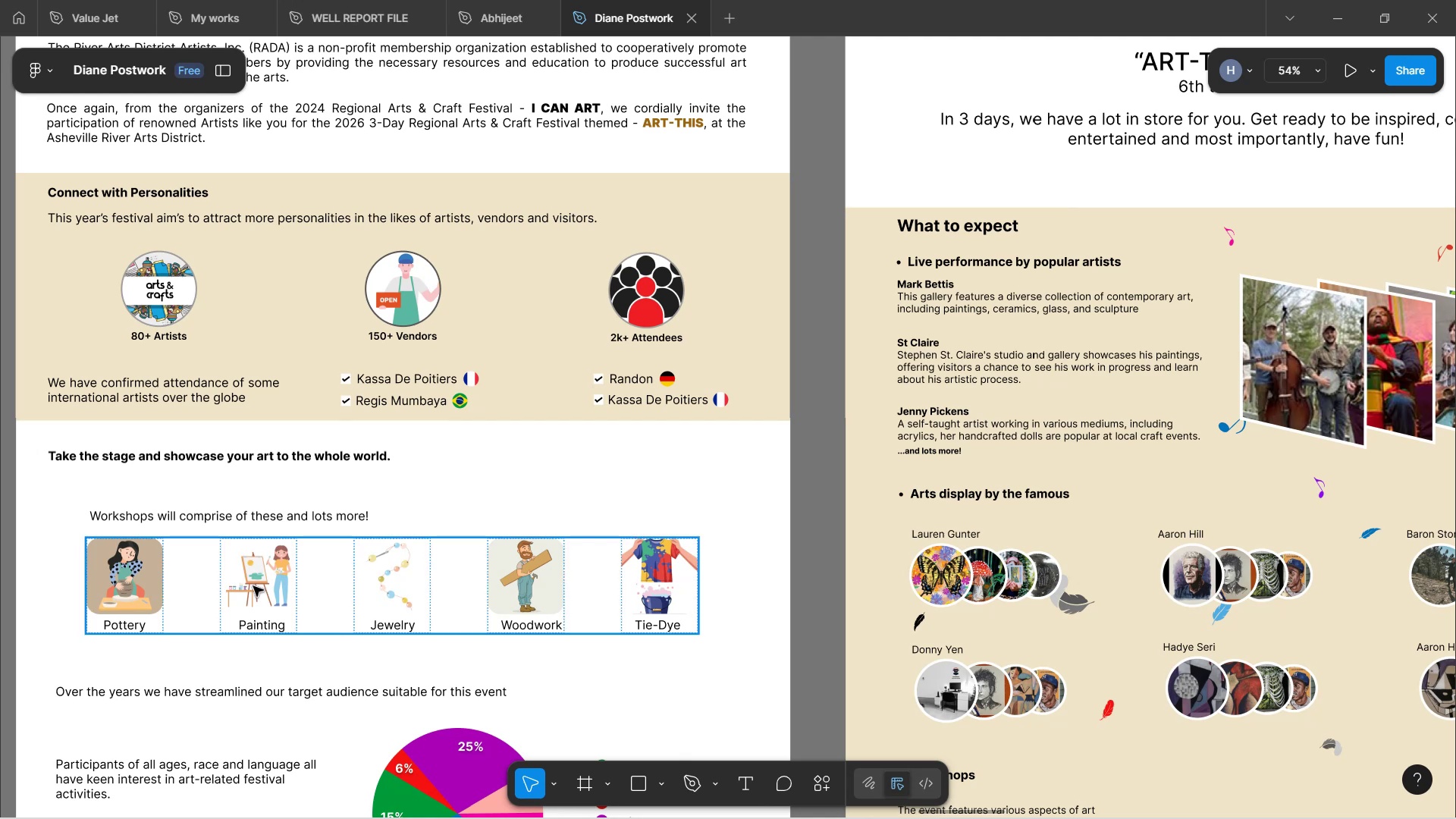 
wait(20.91)
 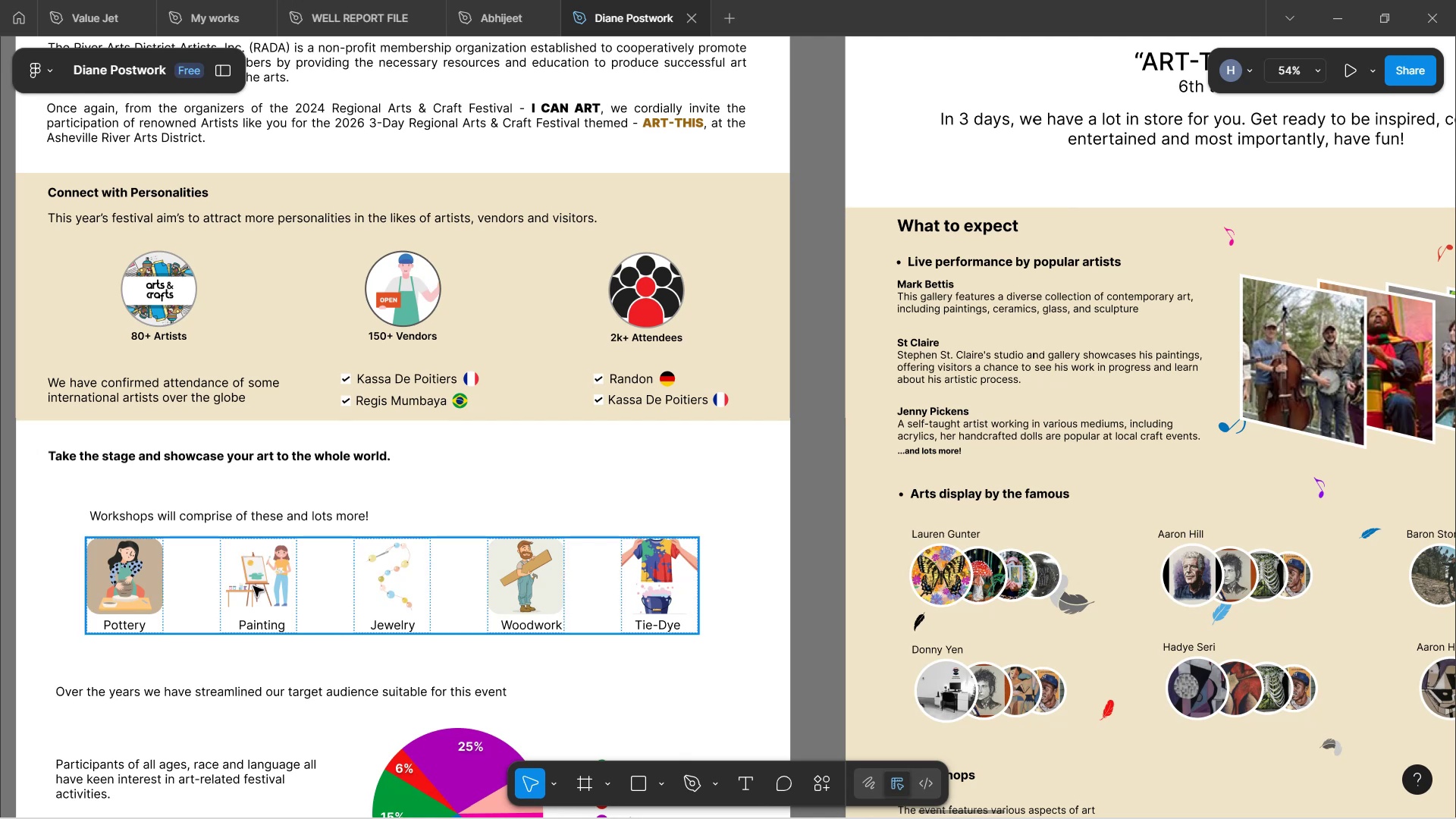 
double_click([508, 493])
 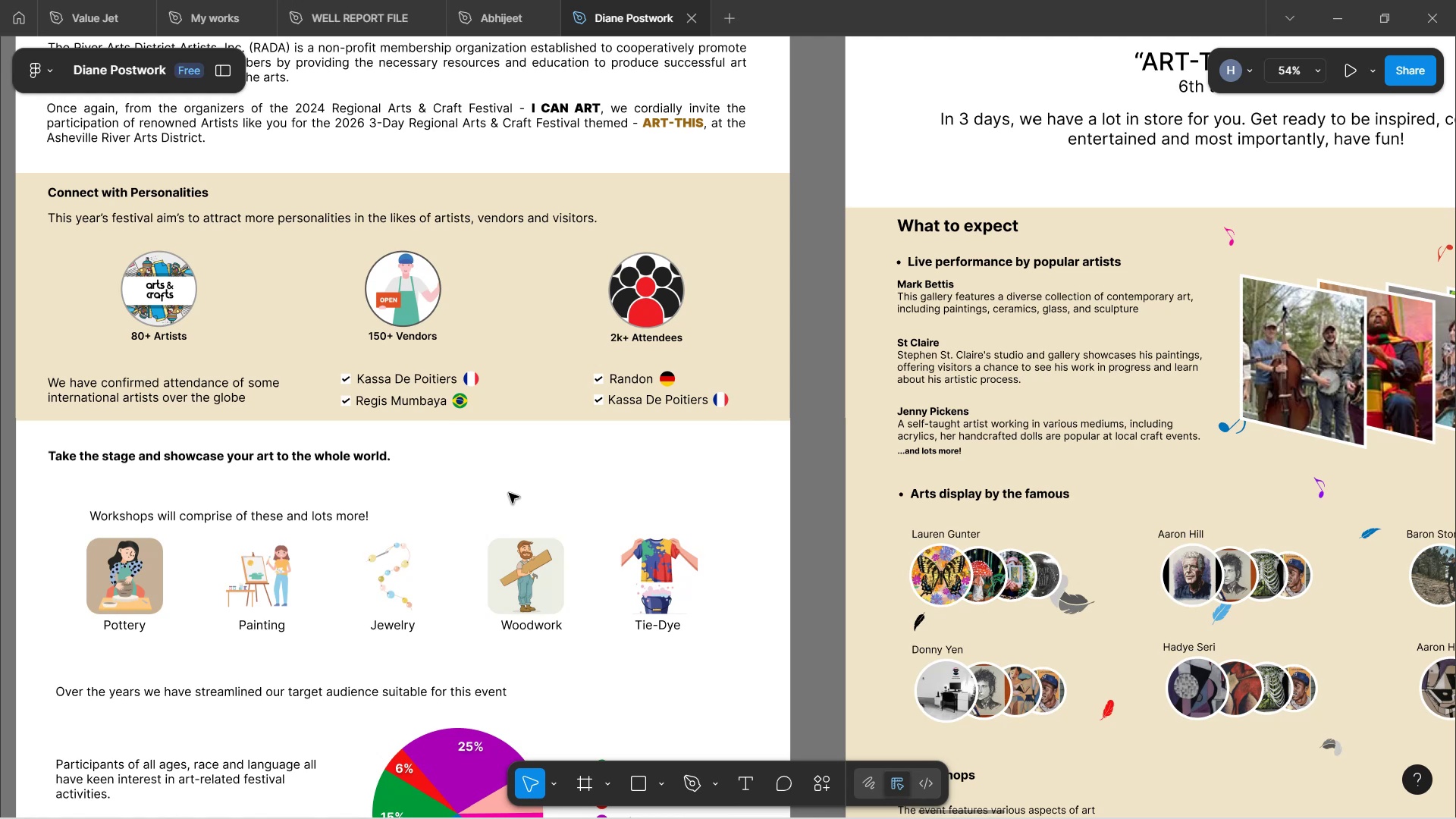 
wait(31.8)
 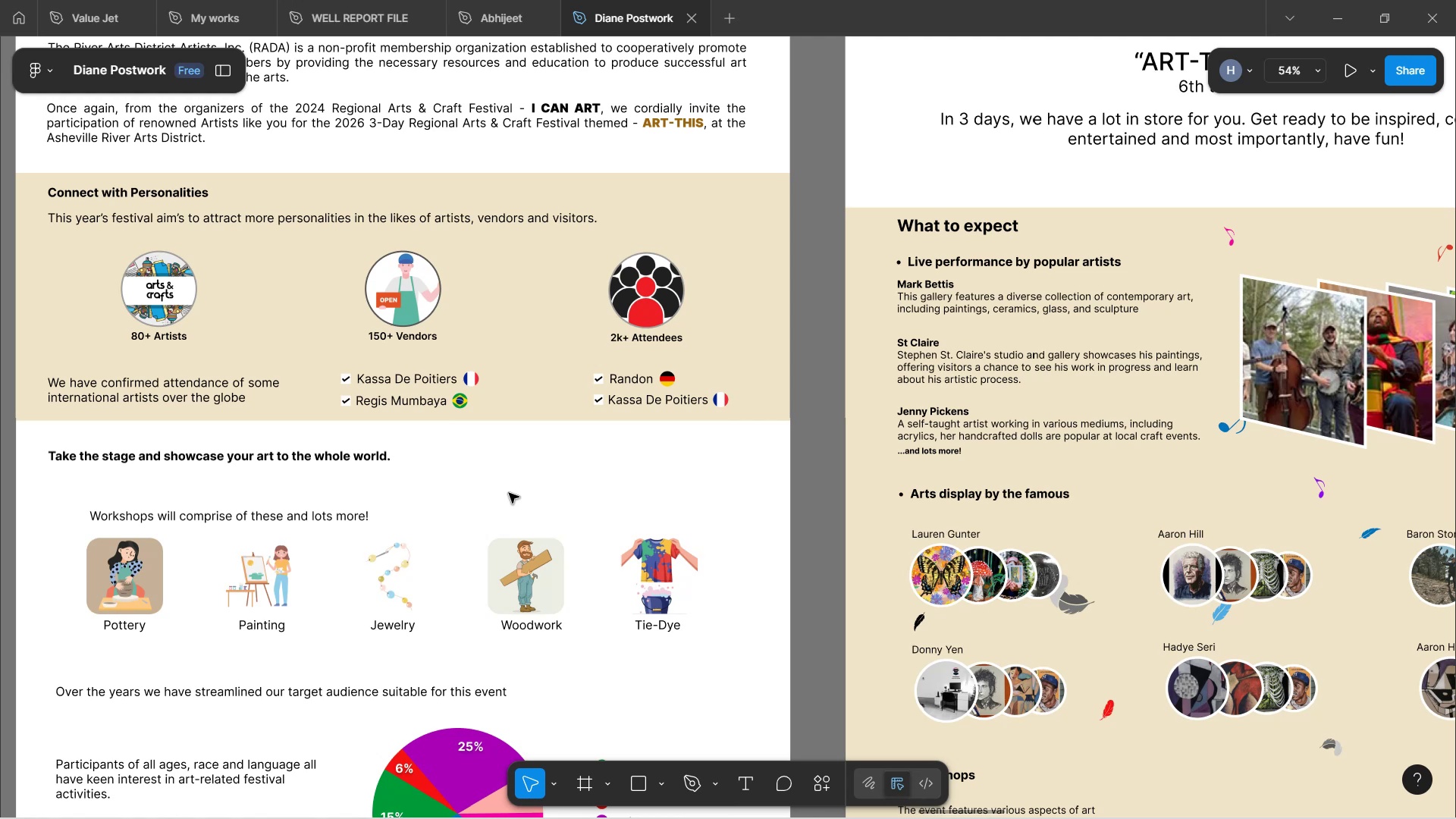 
scroll: coordinate [468, 485], scroll_direction: up, amount: 7.0
 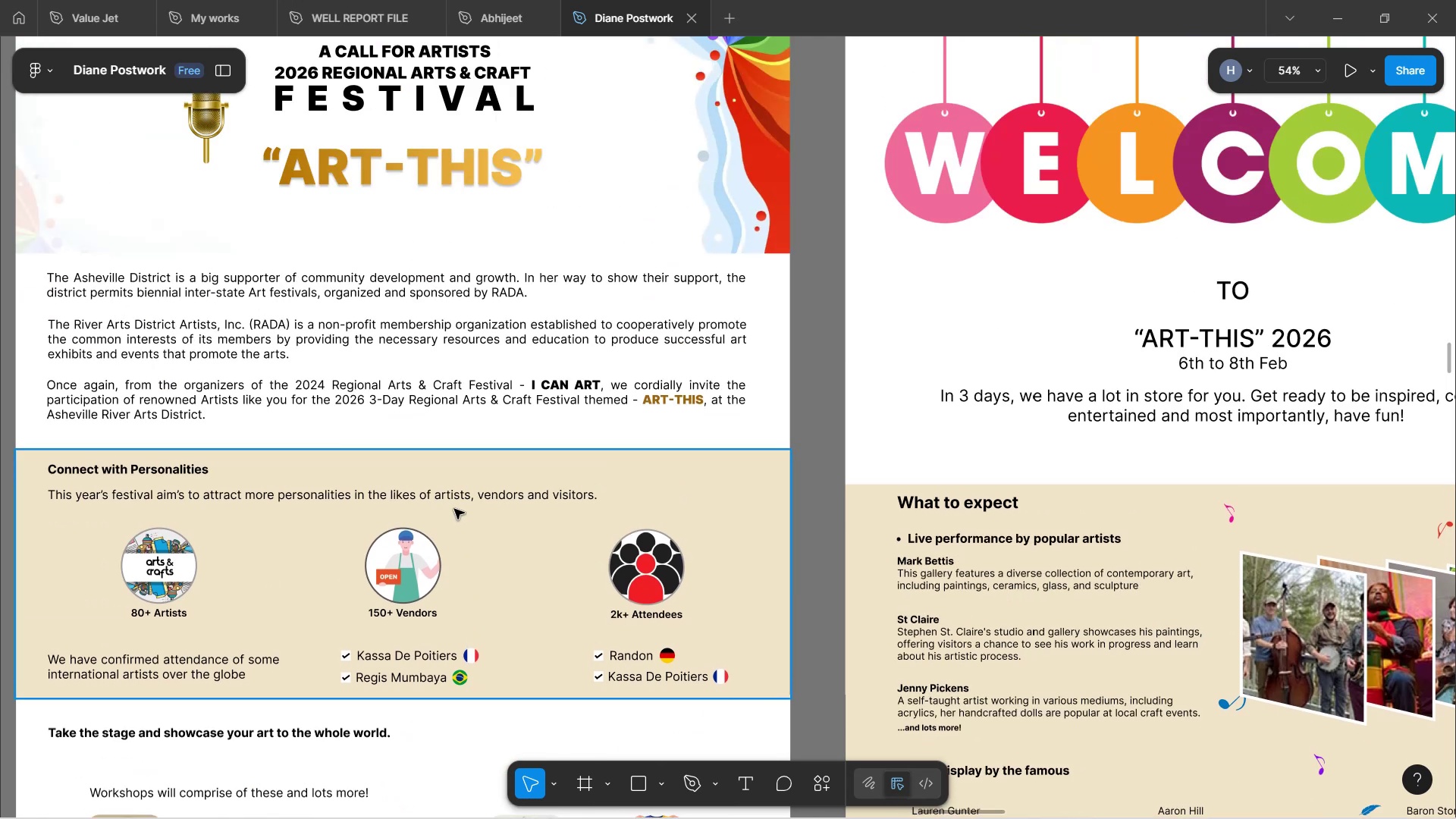 
wait(5.55)
 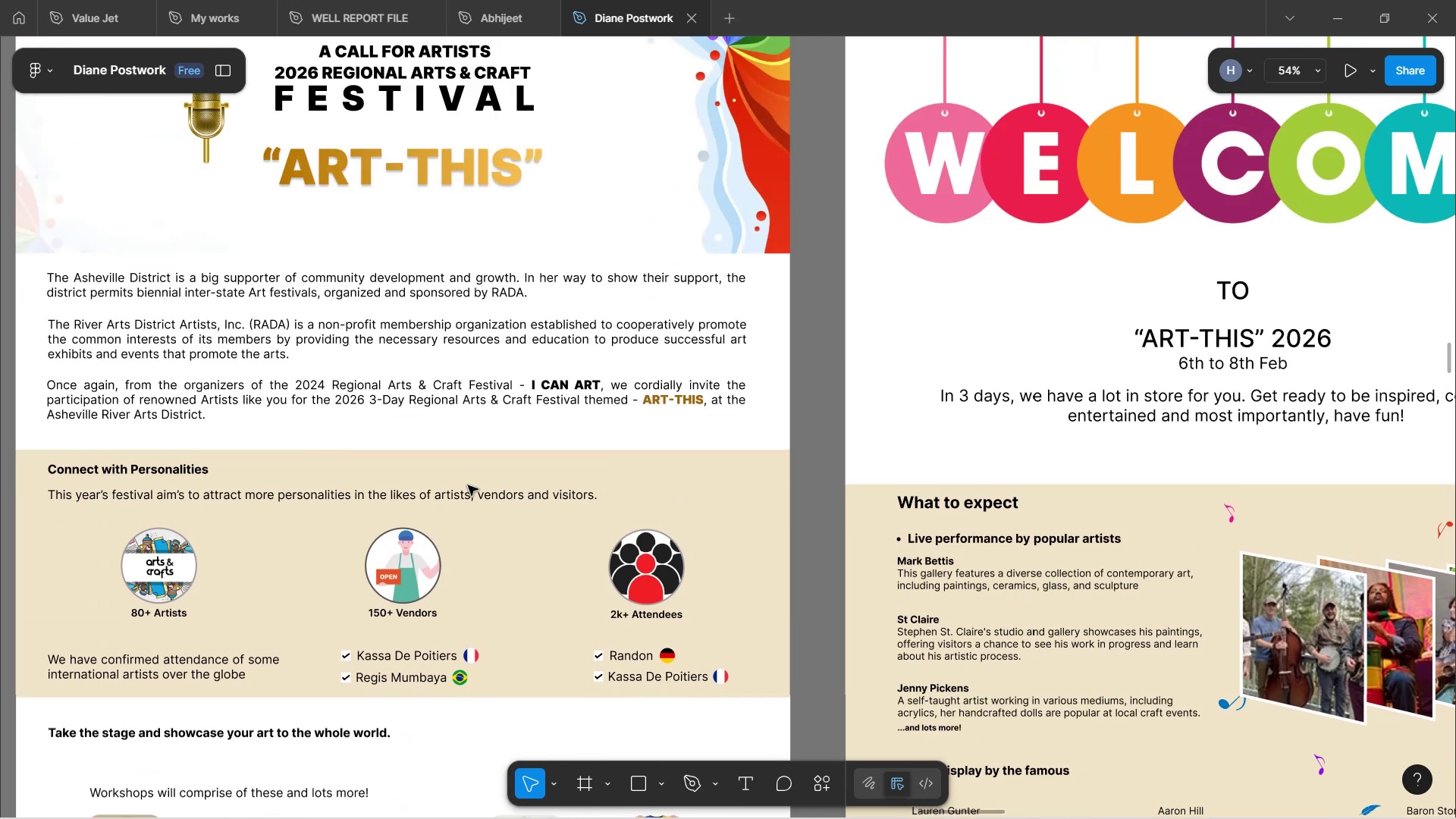 
scroll: coordinate [431, 621], scroll_direction: down, amount: 10.0
 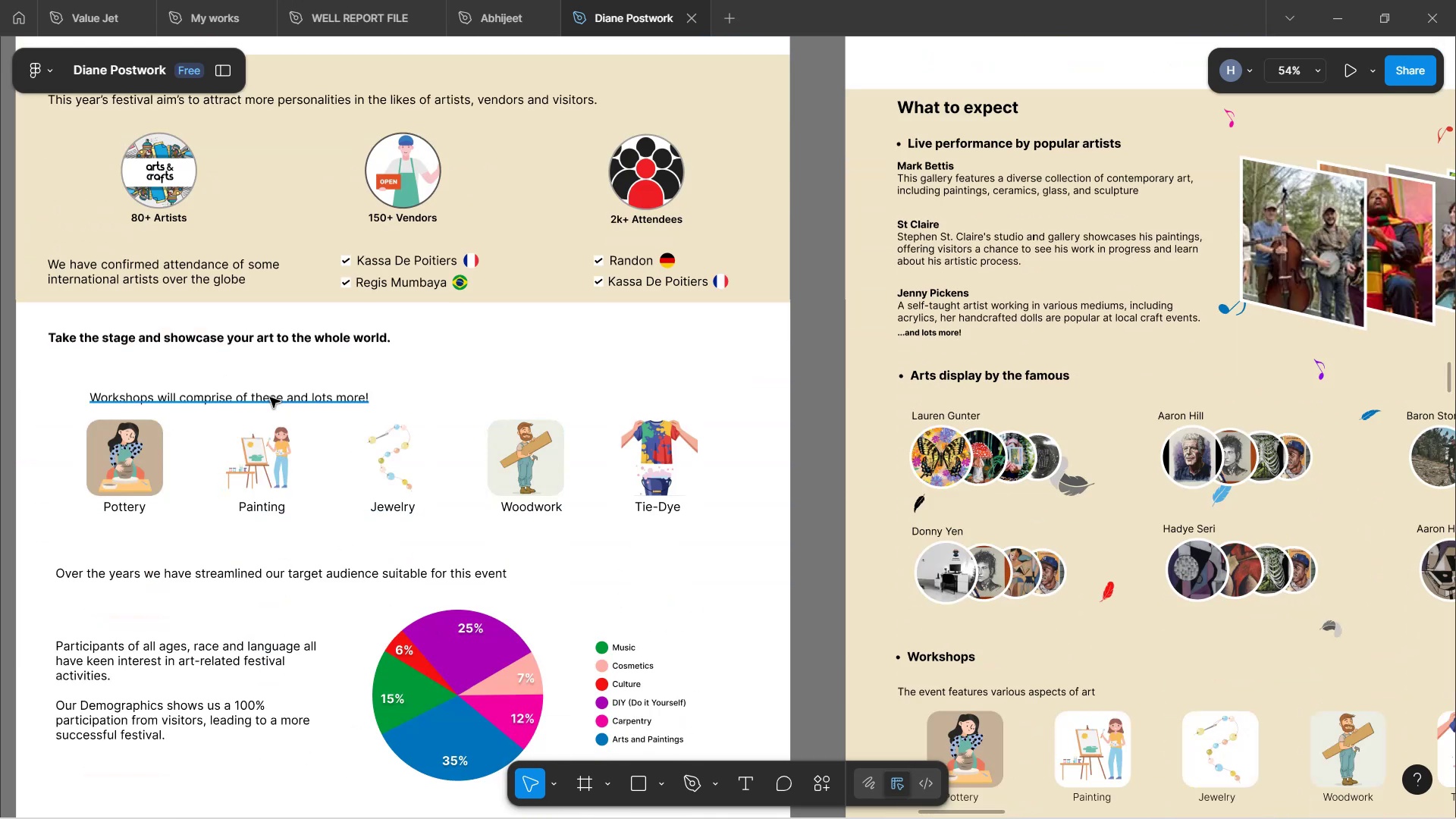 
left_click([270, 397])
 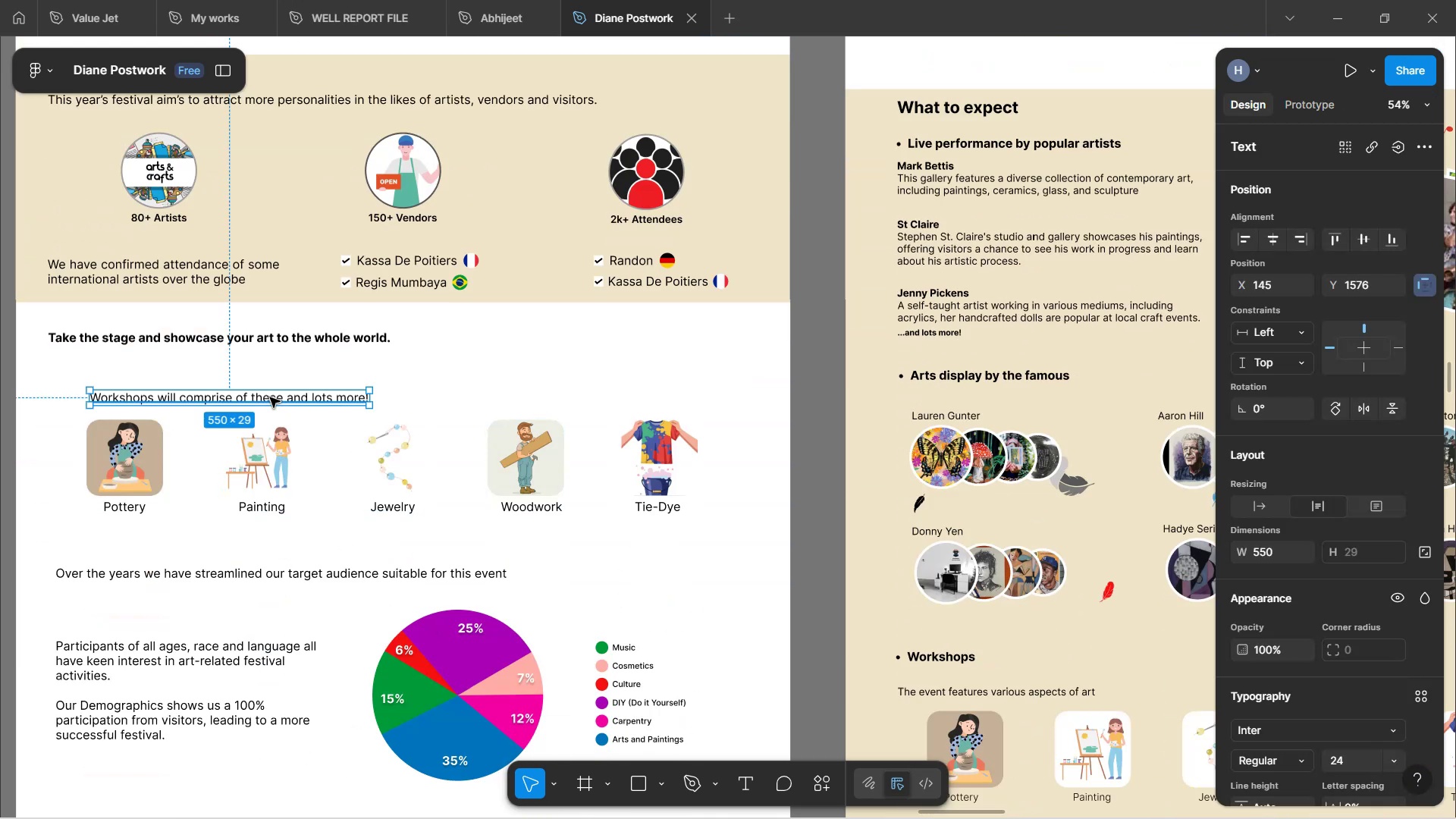 
left_click_drag(start_coordinate=[270, 397], to_coordinate=[230, 391])
 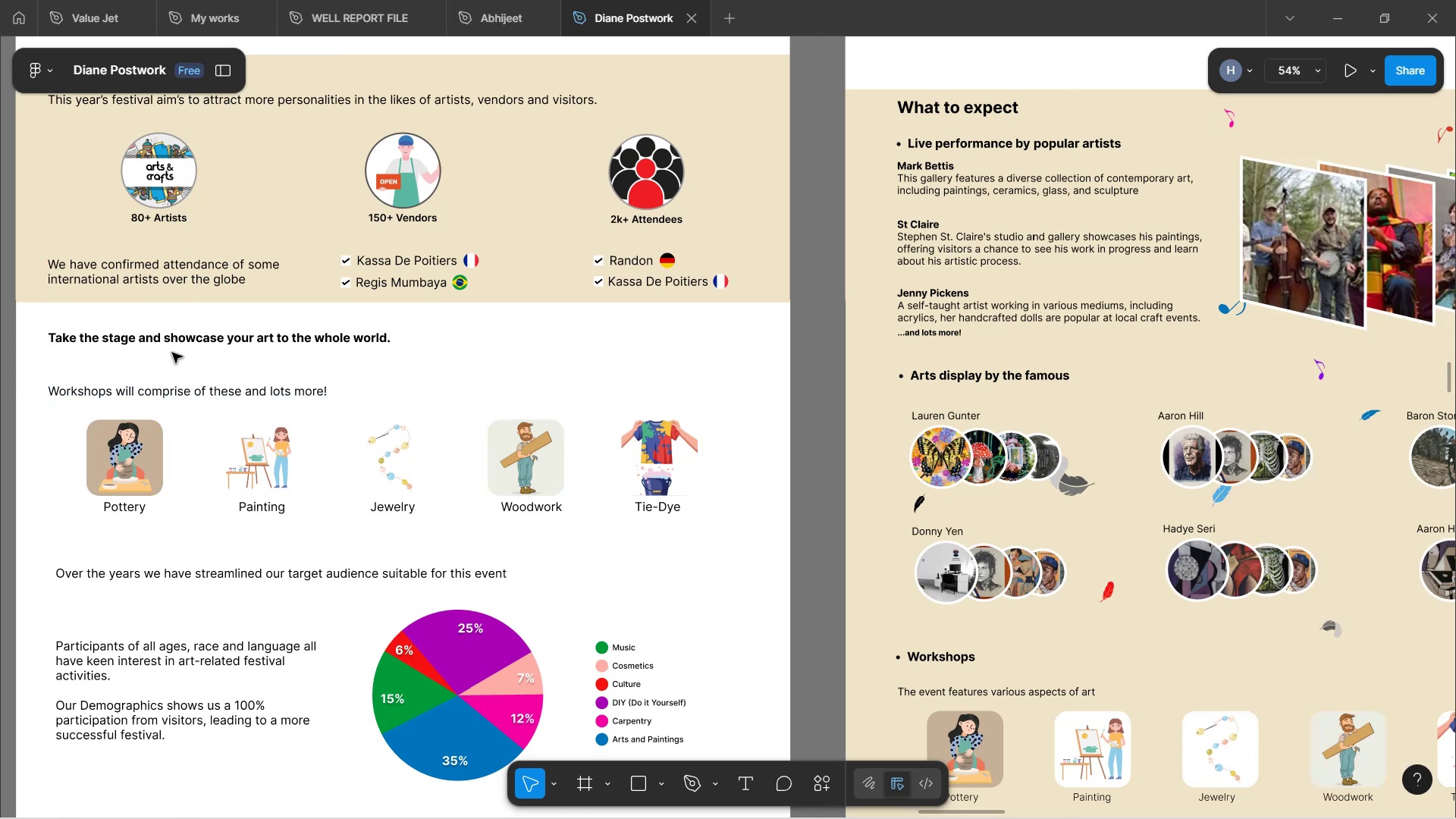 
left_click([168, 394])
 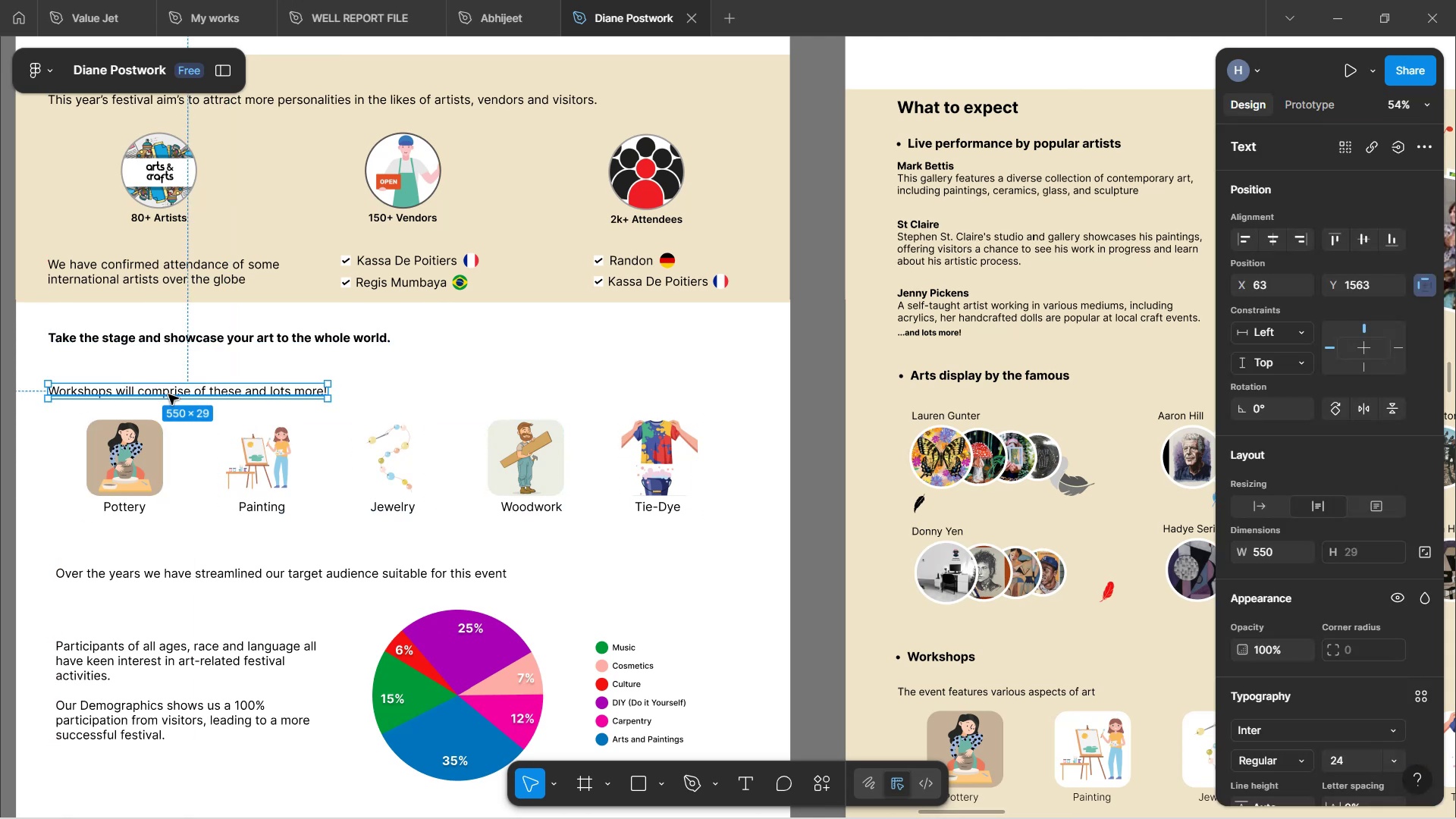 
hold_key(key=ArrowUp, duration=1.53)
 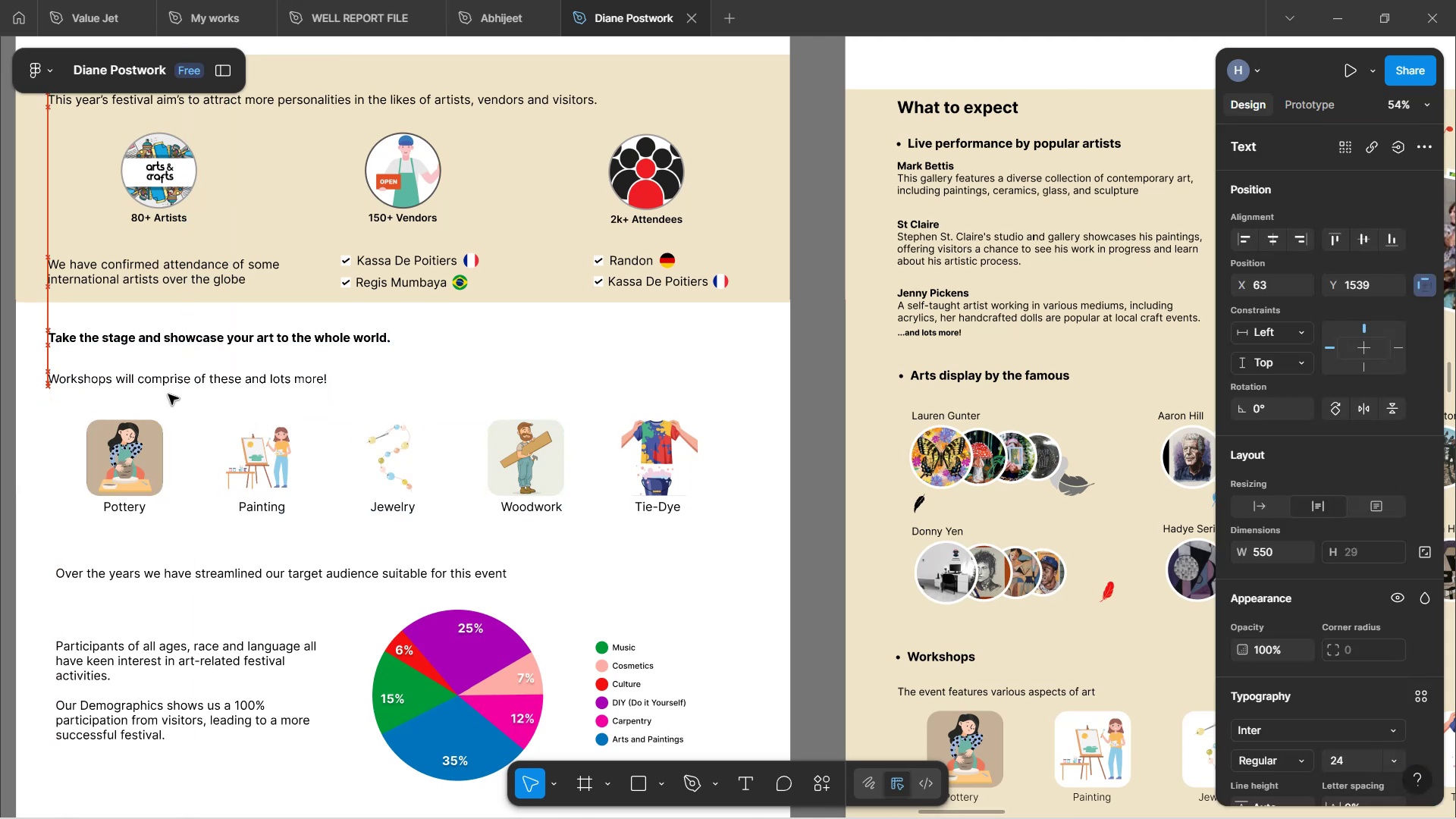 
key(ArrowUp)
 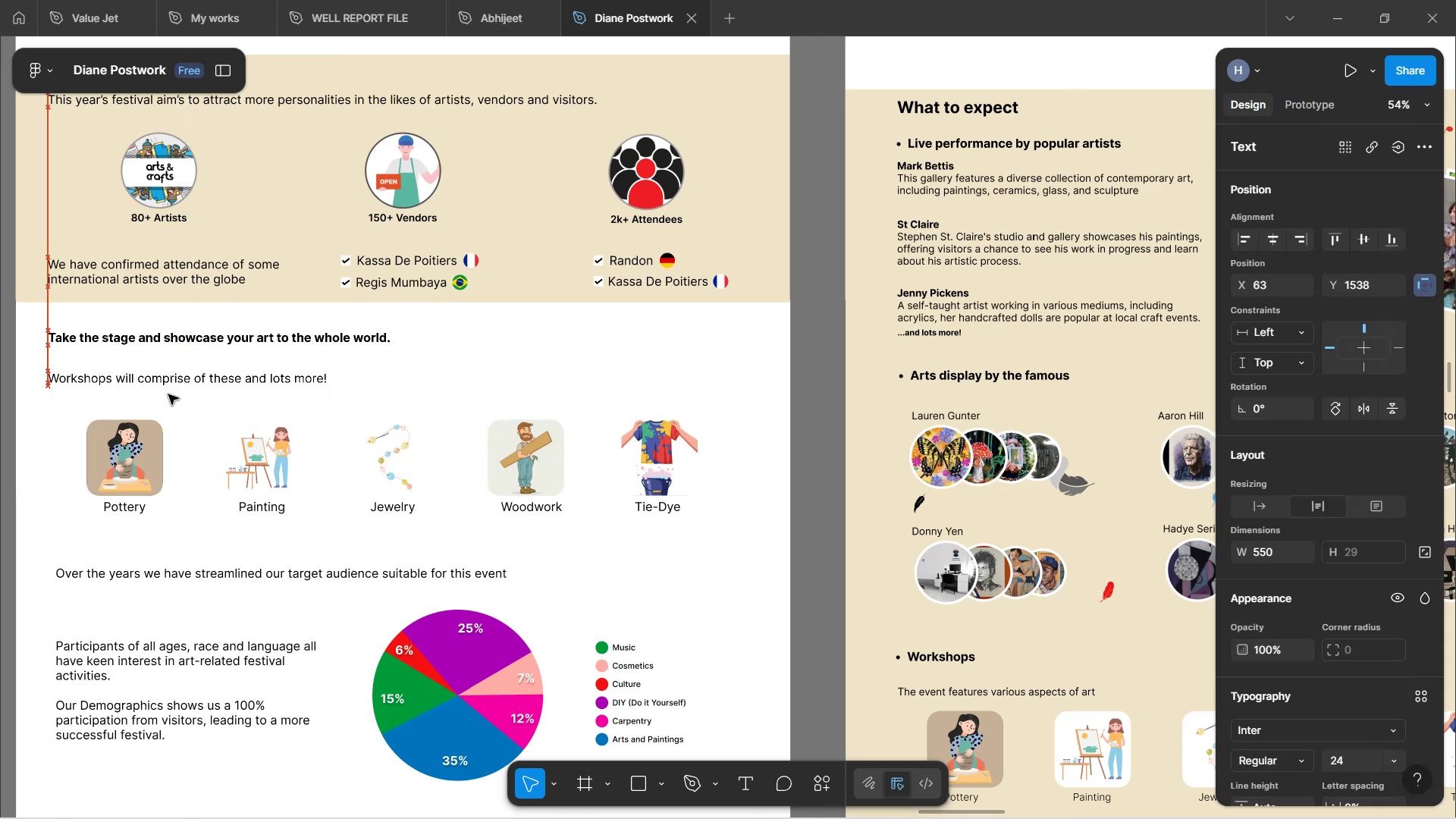 
key(ArrowUp)
 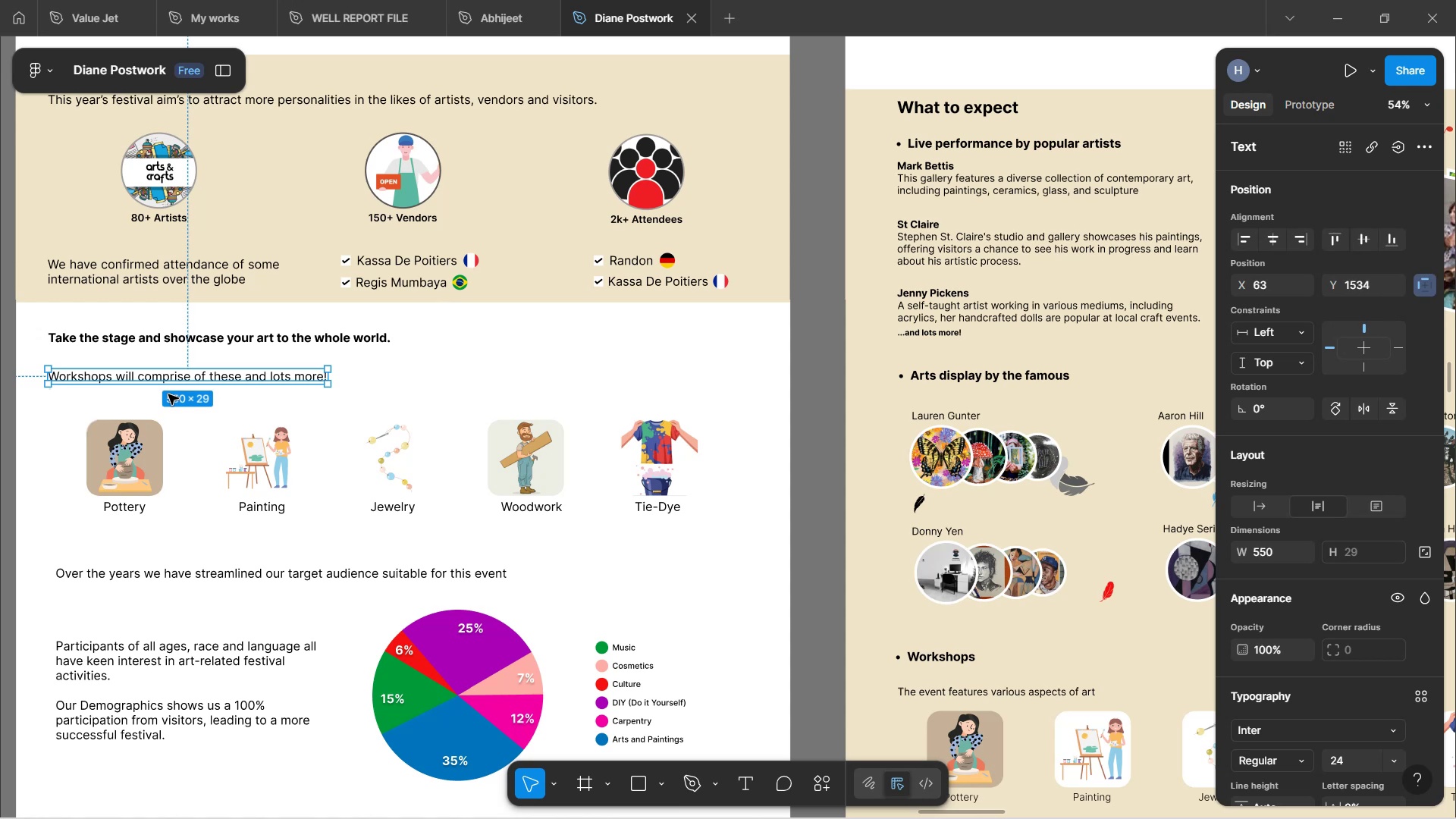 
scroll: coordinate [294, 372], scroll_direction: up, amount: 3.0
 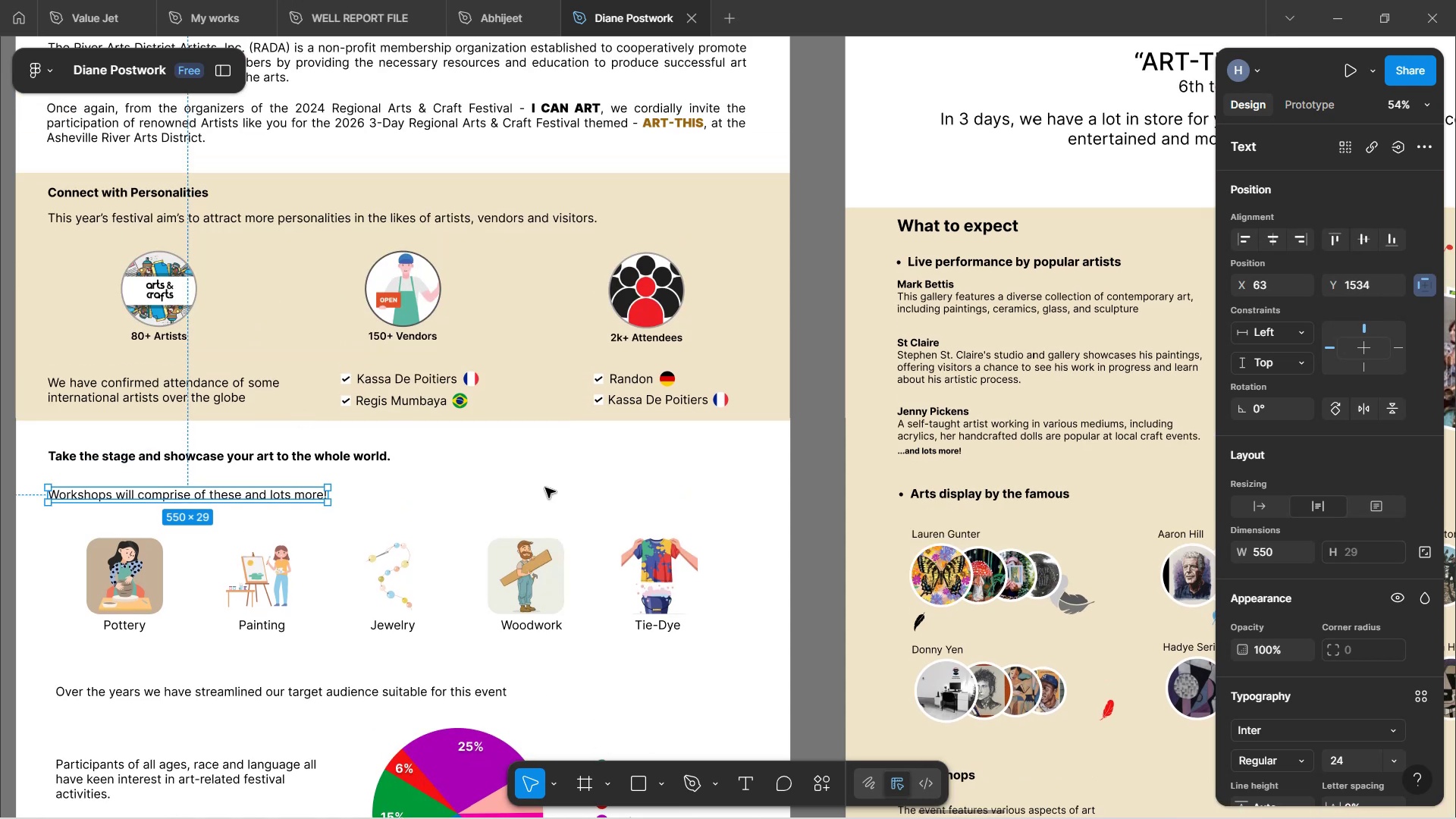 
left_click([550, 500])
 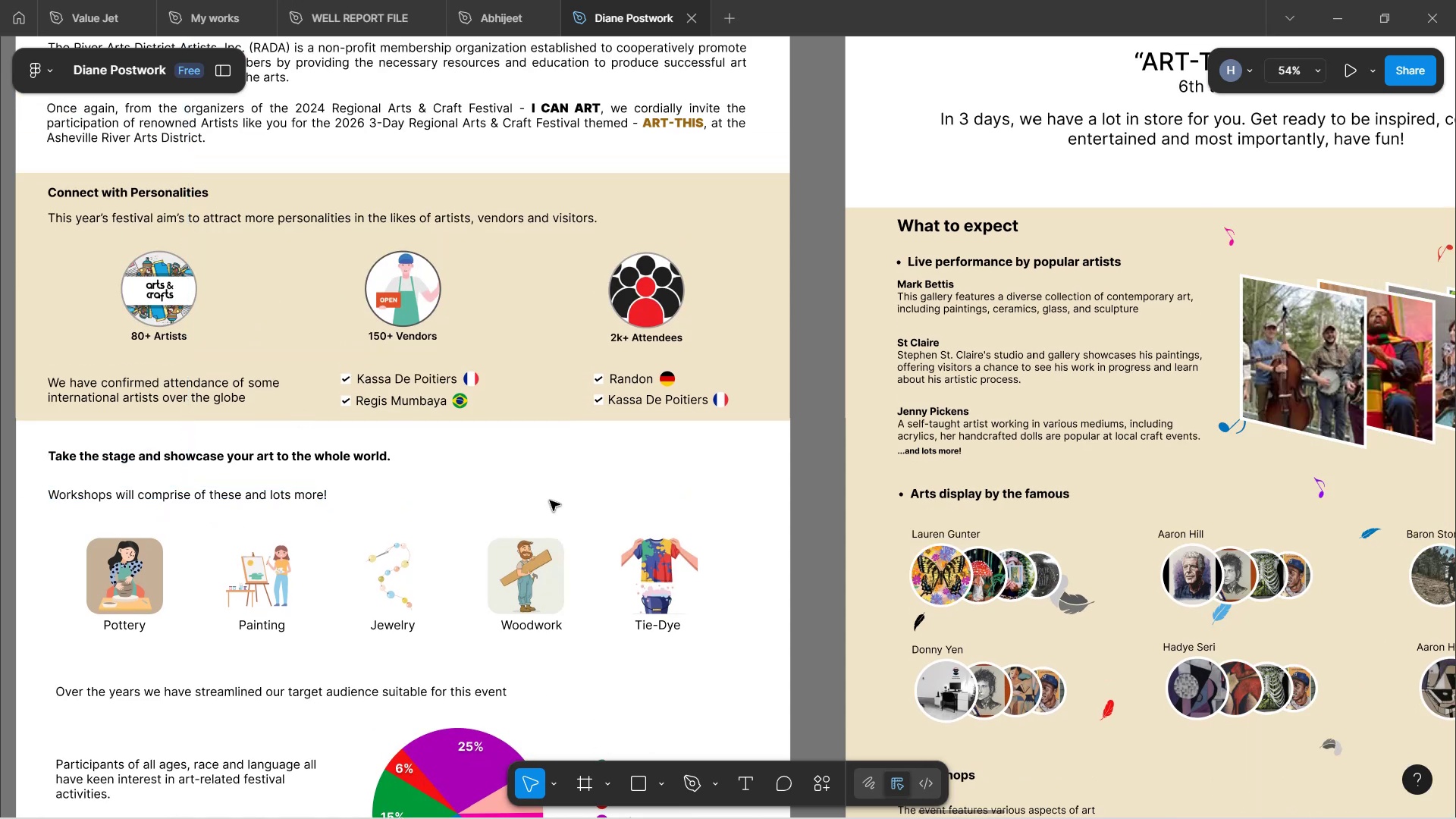 
left_click([475, 576])
 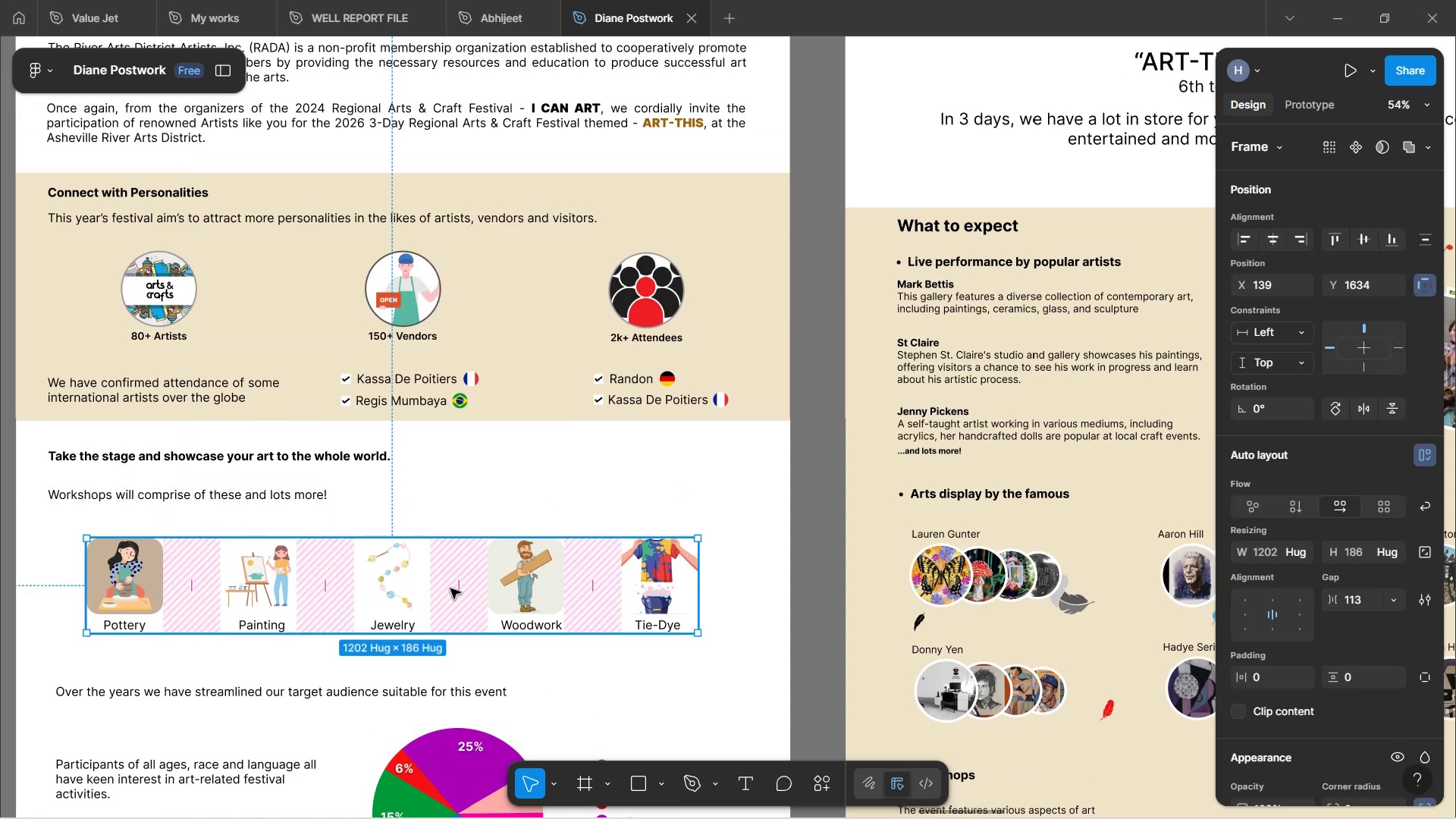 
left_click_drag(start_coordinate=[456, 588], to_coordinate=[497, 587])
 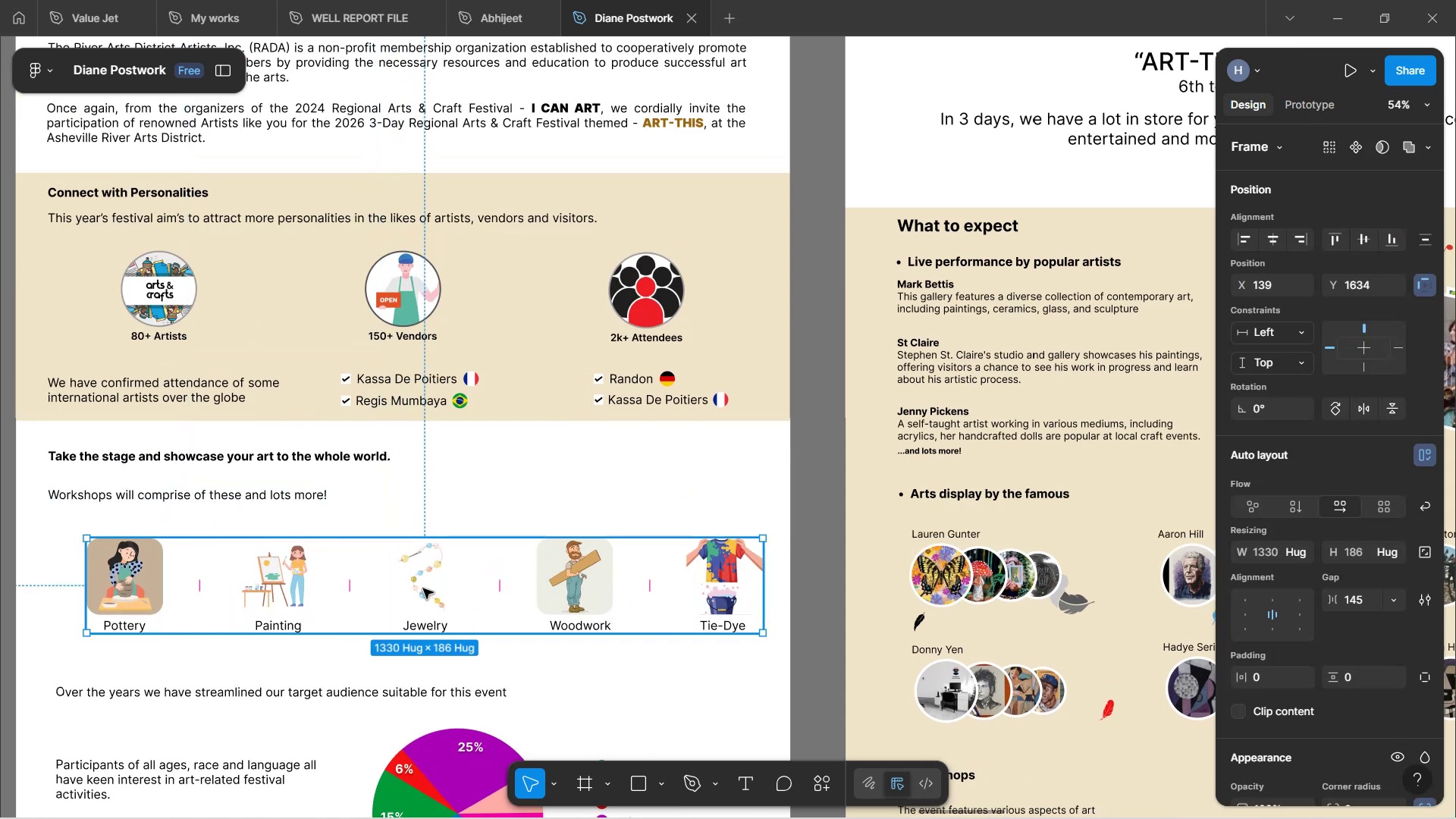 
left_click_drag(start_coordinate=[423, 608], to_coordinate=[384, 603])
 